 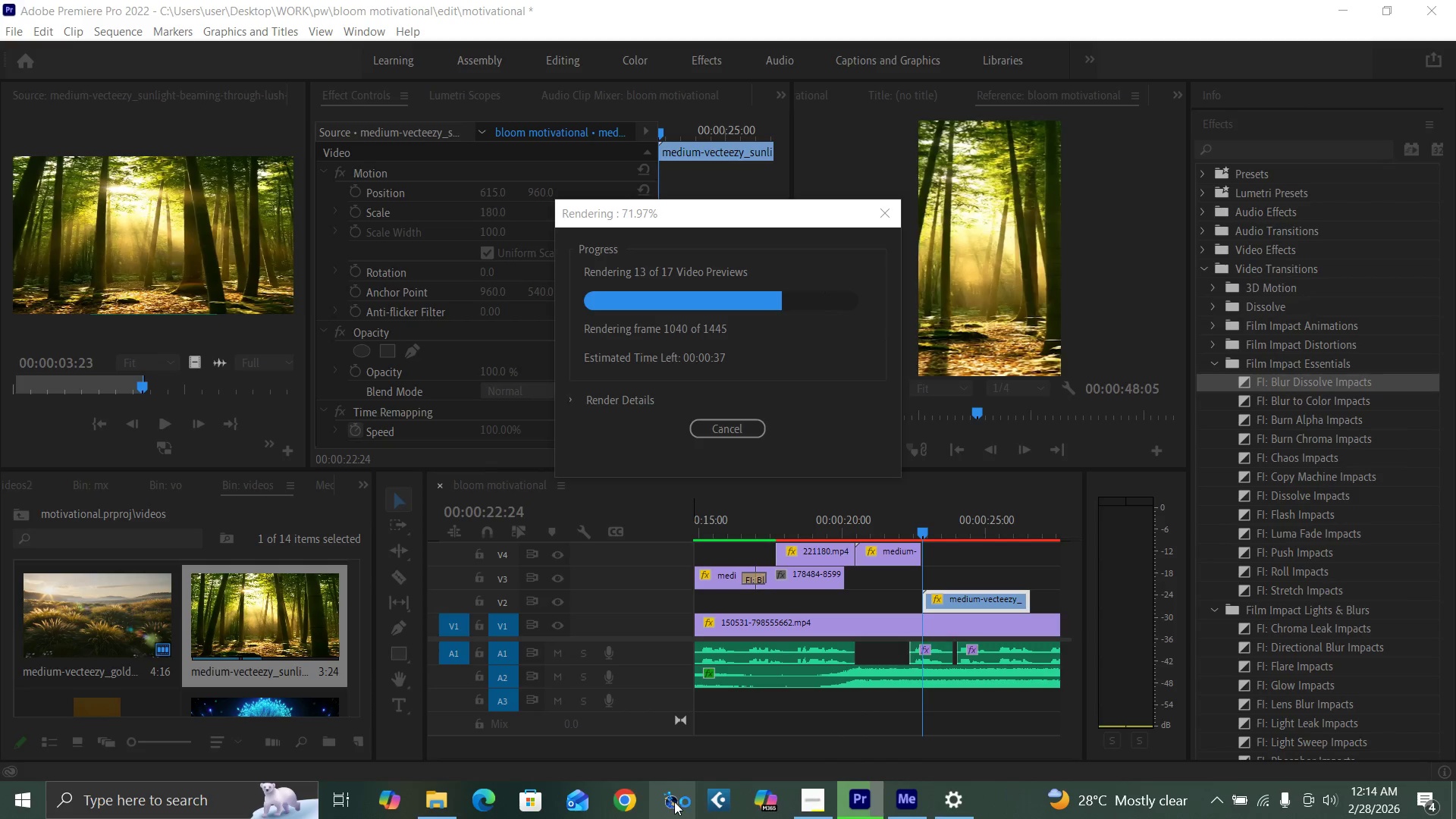 
left_click([486, 111])
 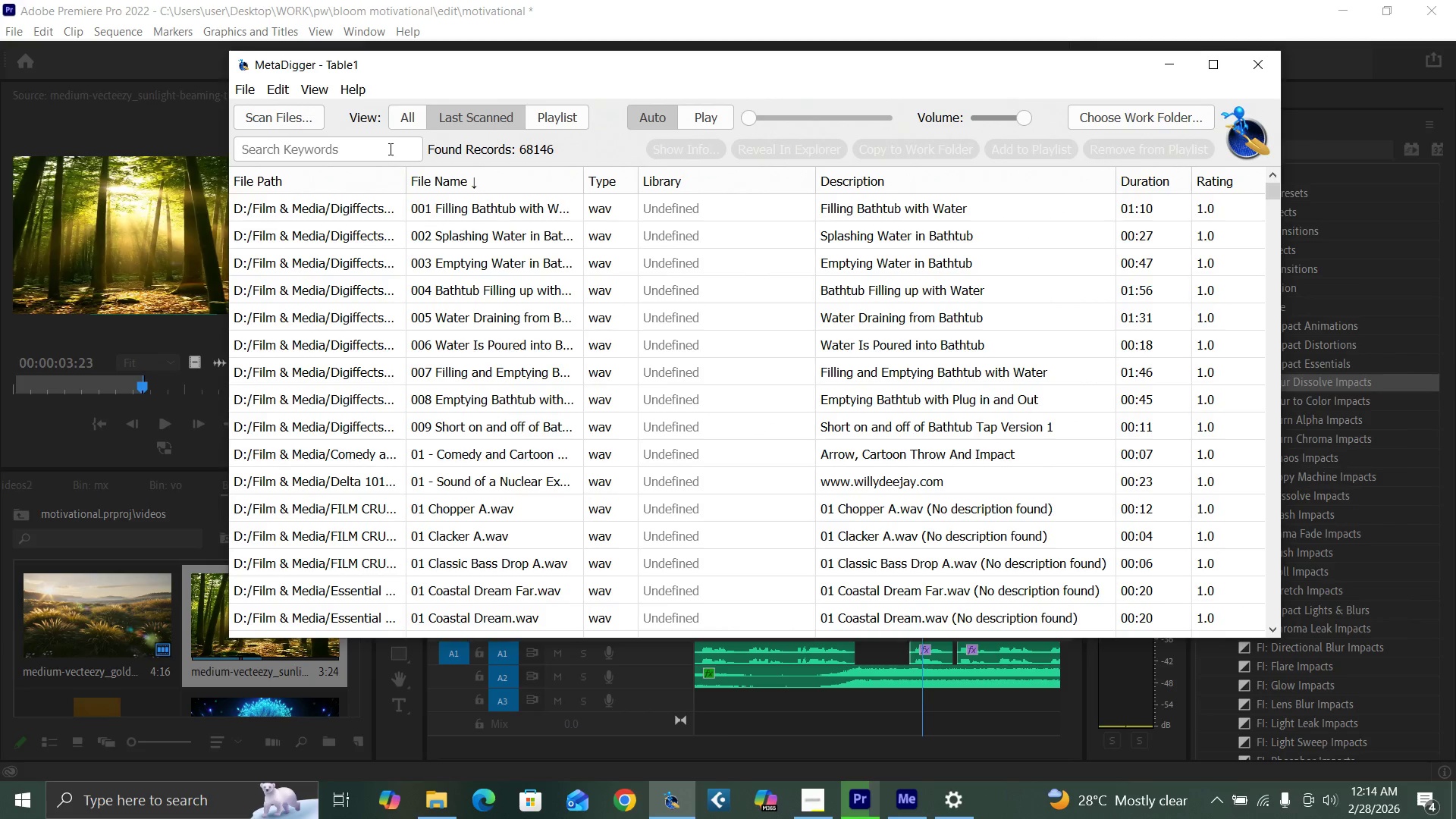 
left_click([389, 149])
 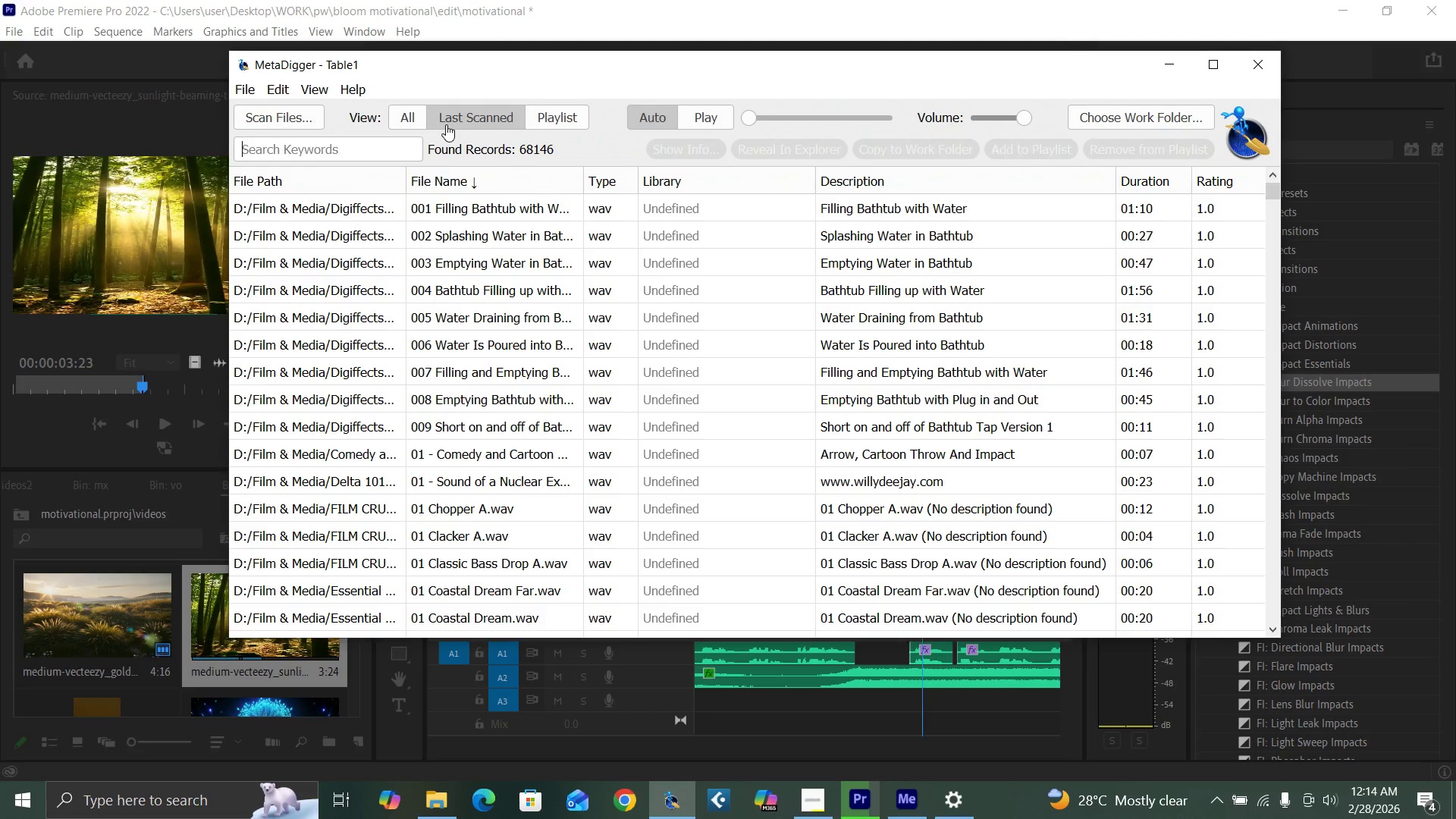 
type(earth rumble)
 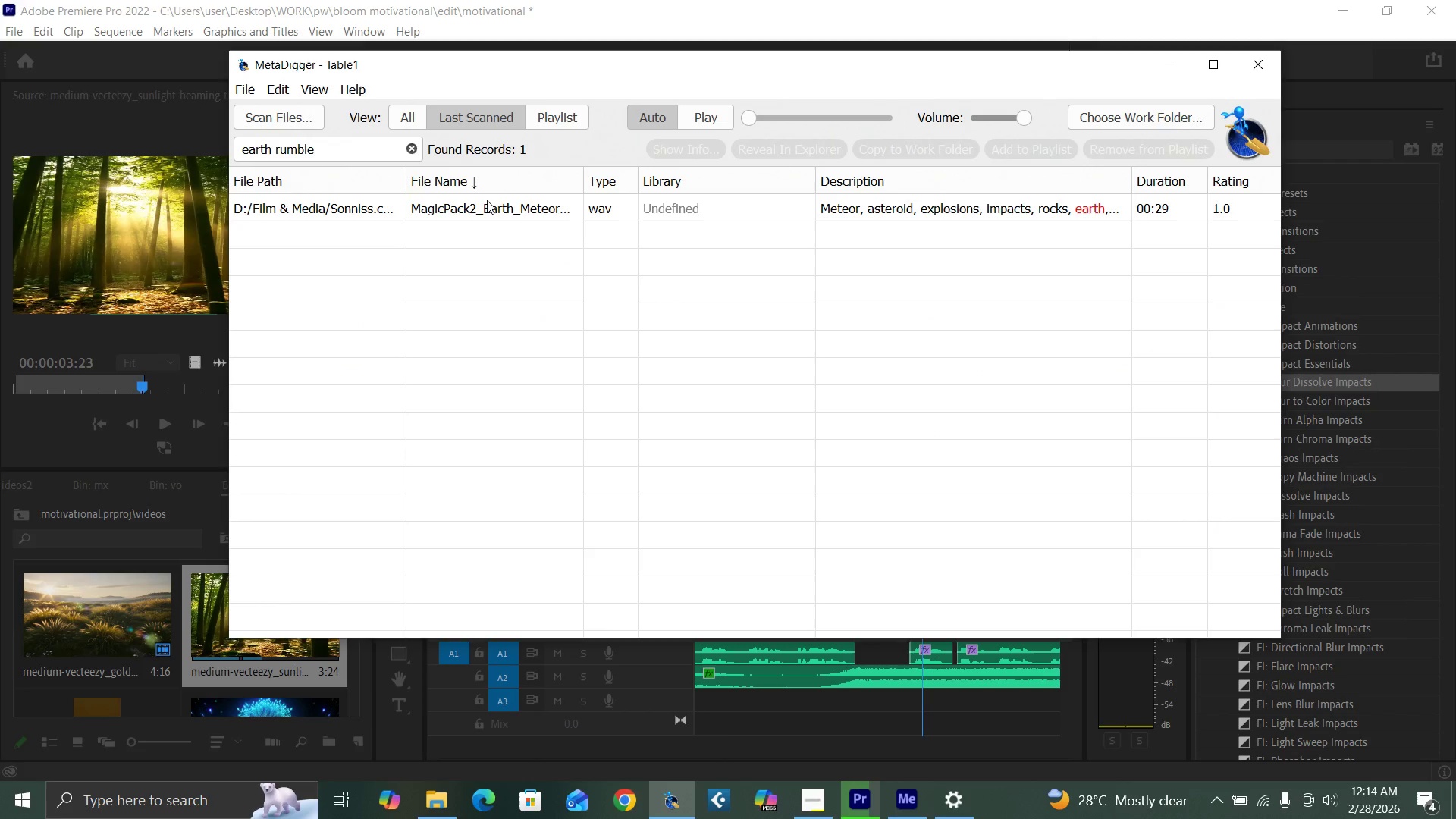 
left_click([489, 206])
 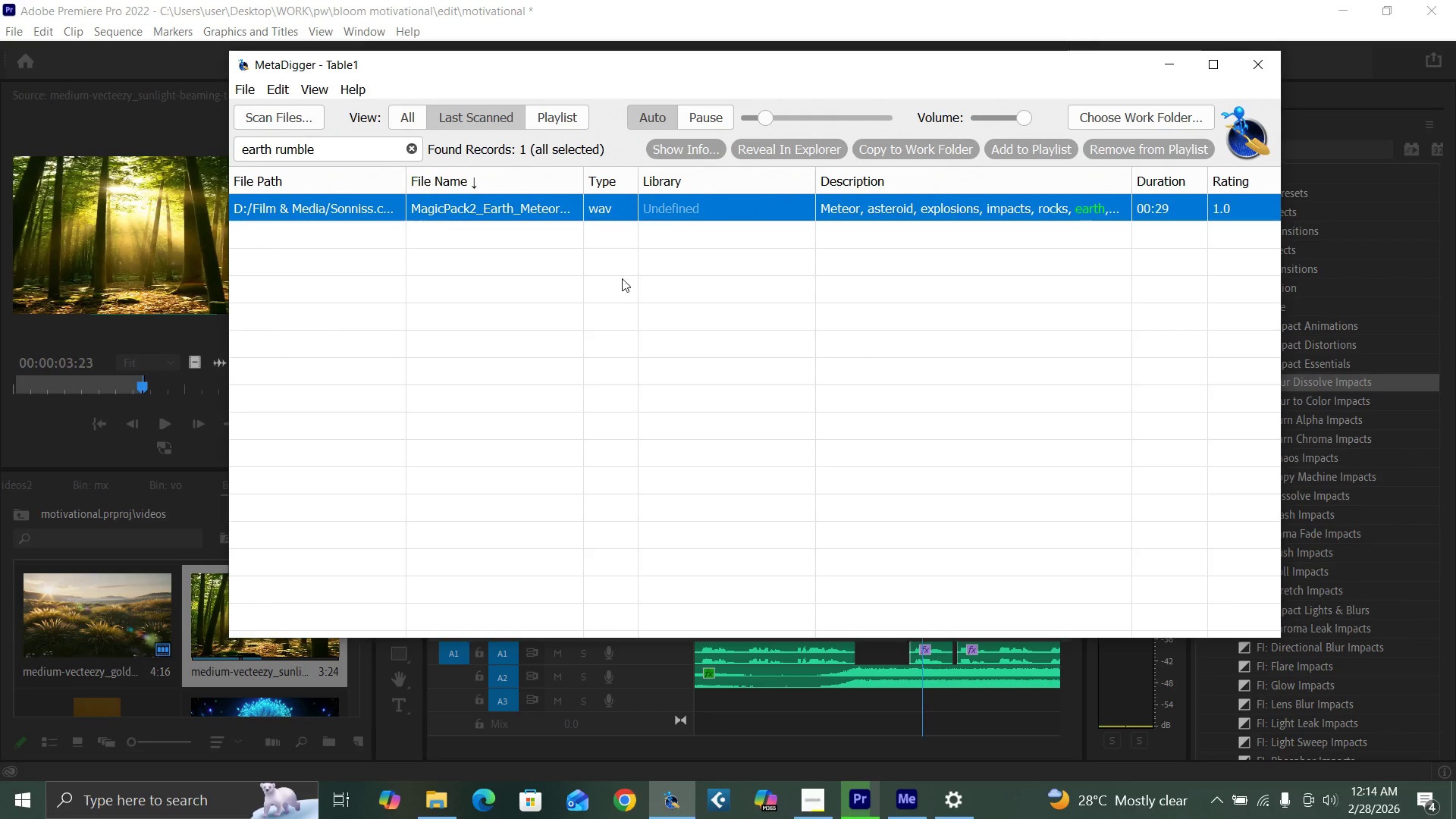 
wait(10.92)
 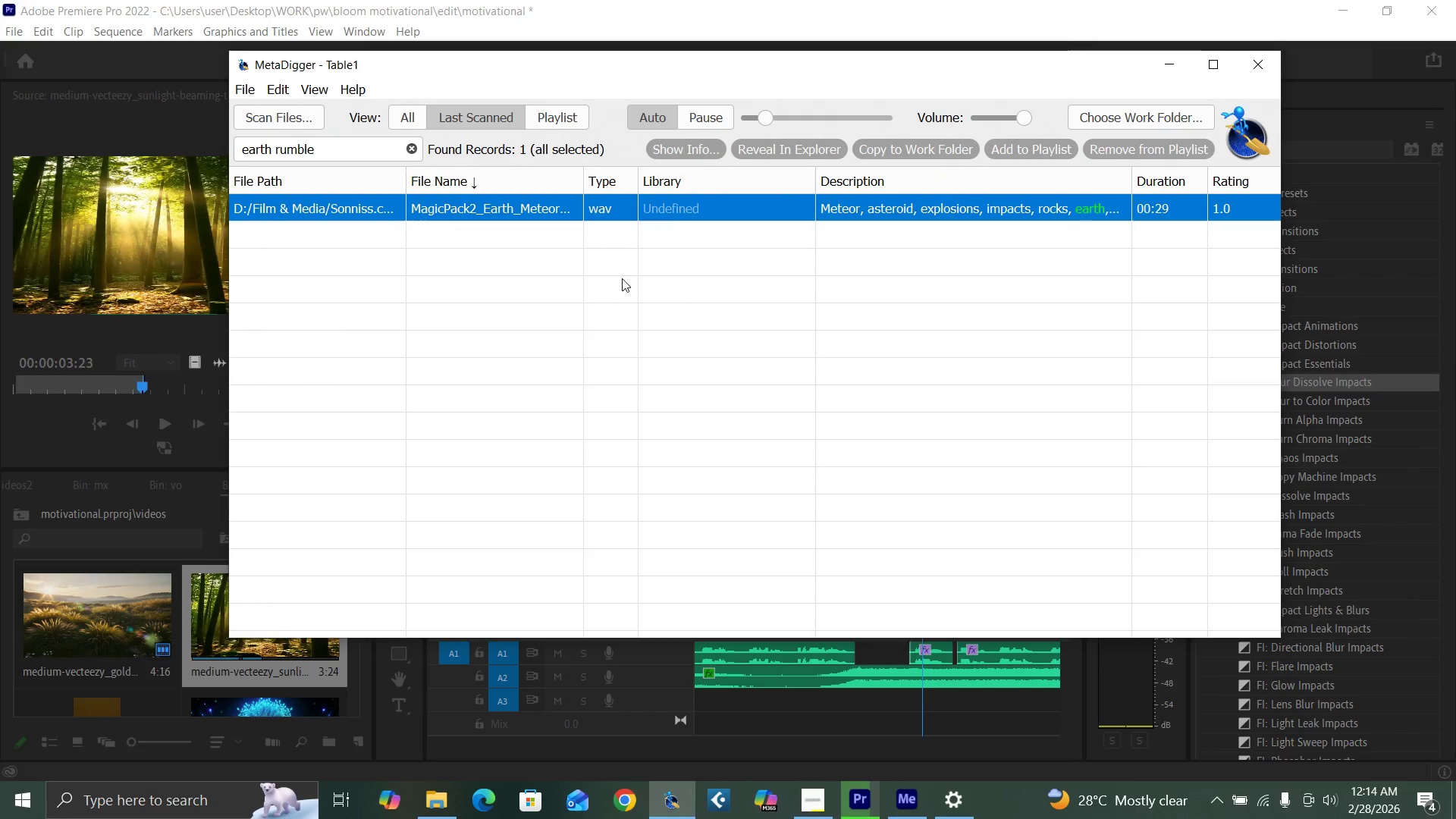 
left_click([350, 149])
 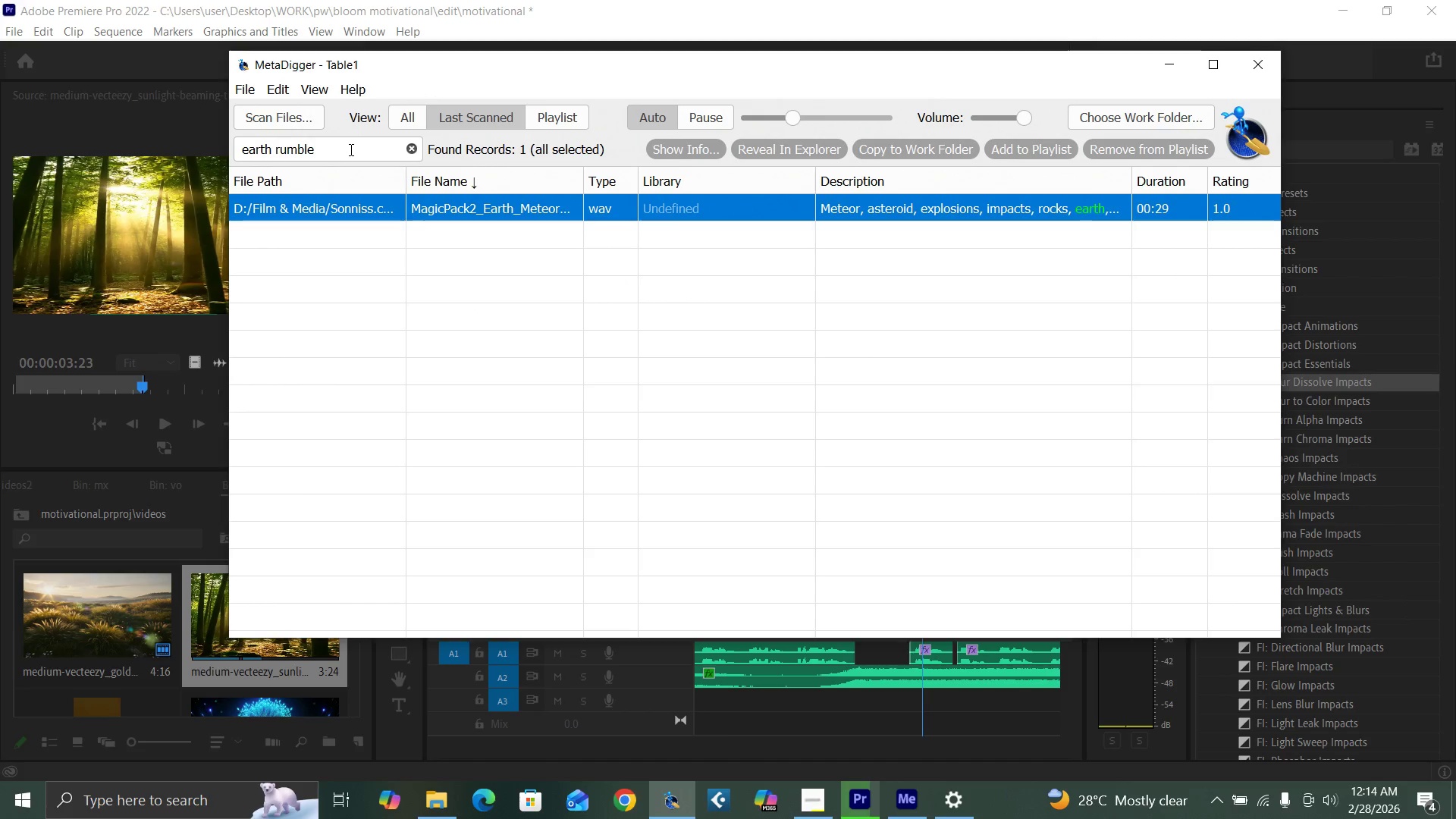 
hold_key(key=Backspace, duration=1.05)
 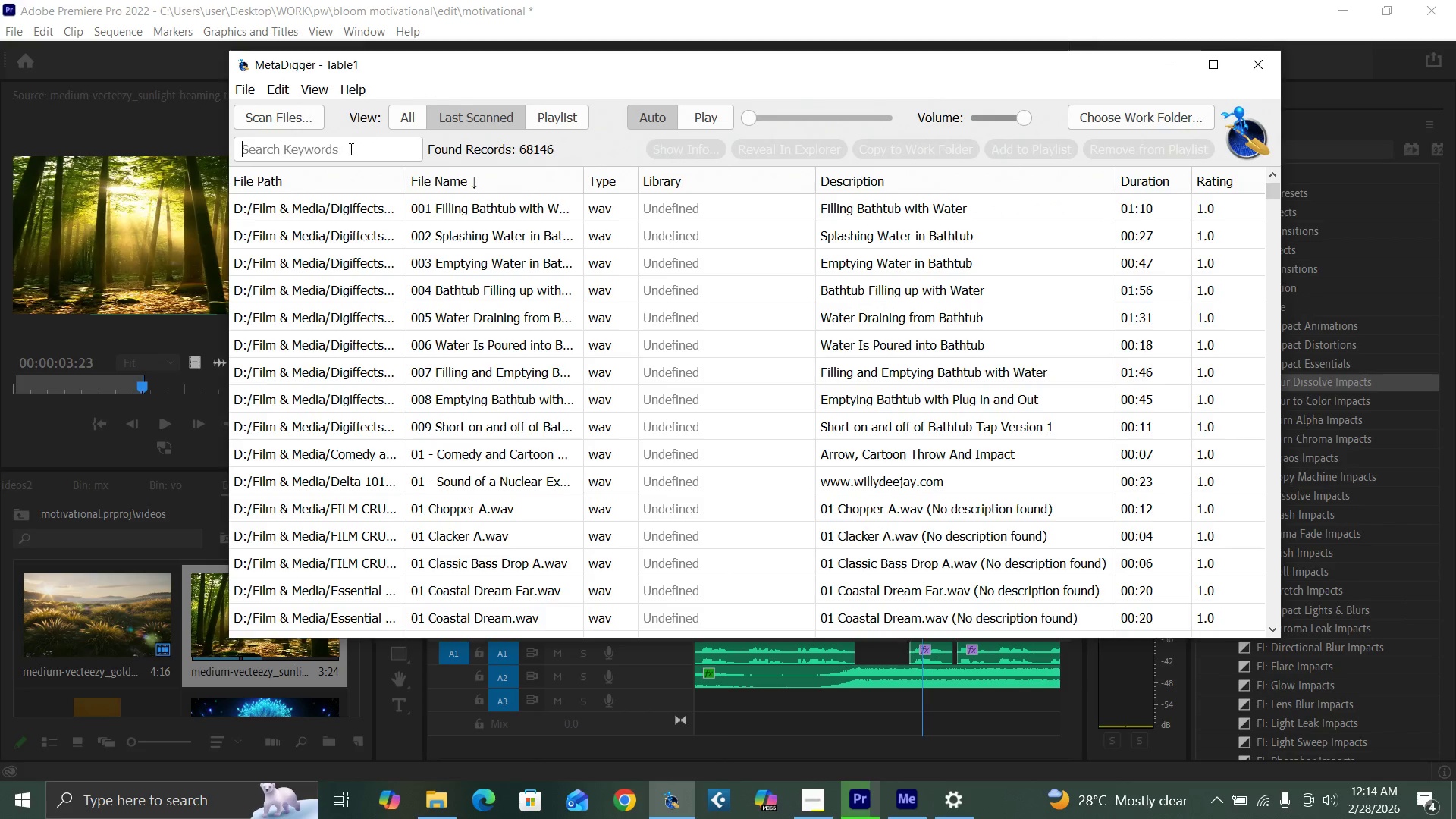 
type(rock)
 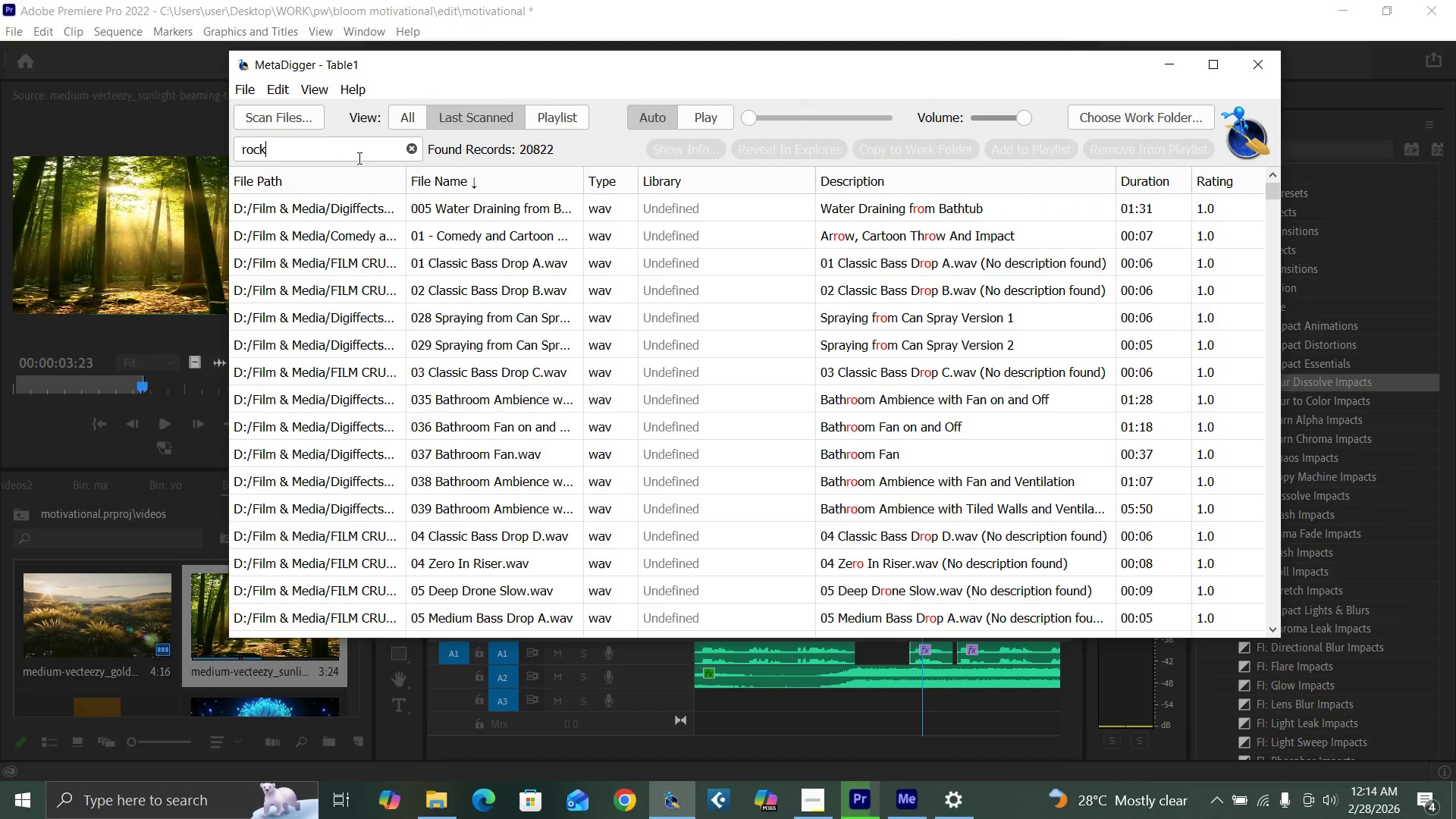 
key(S)
 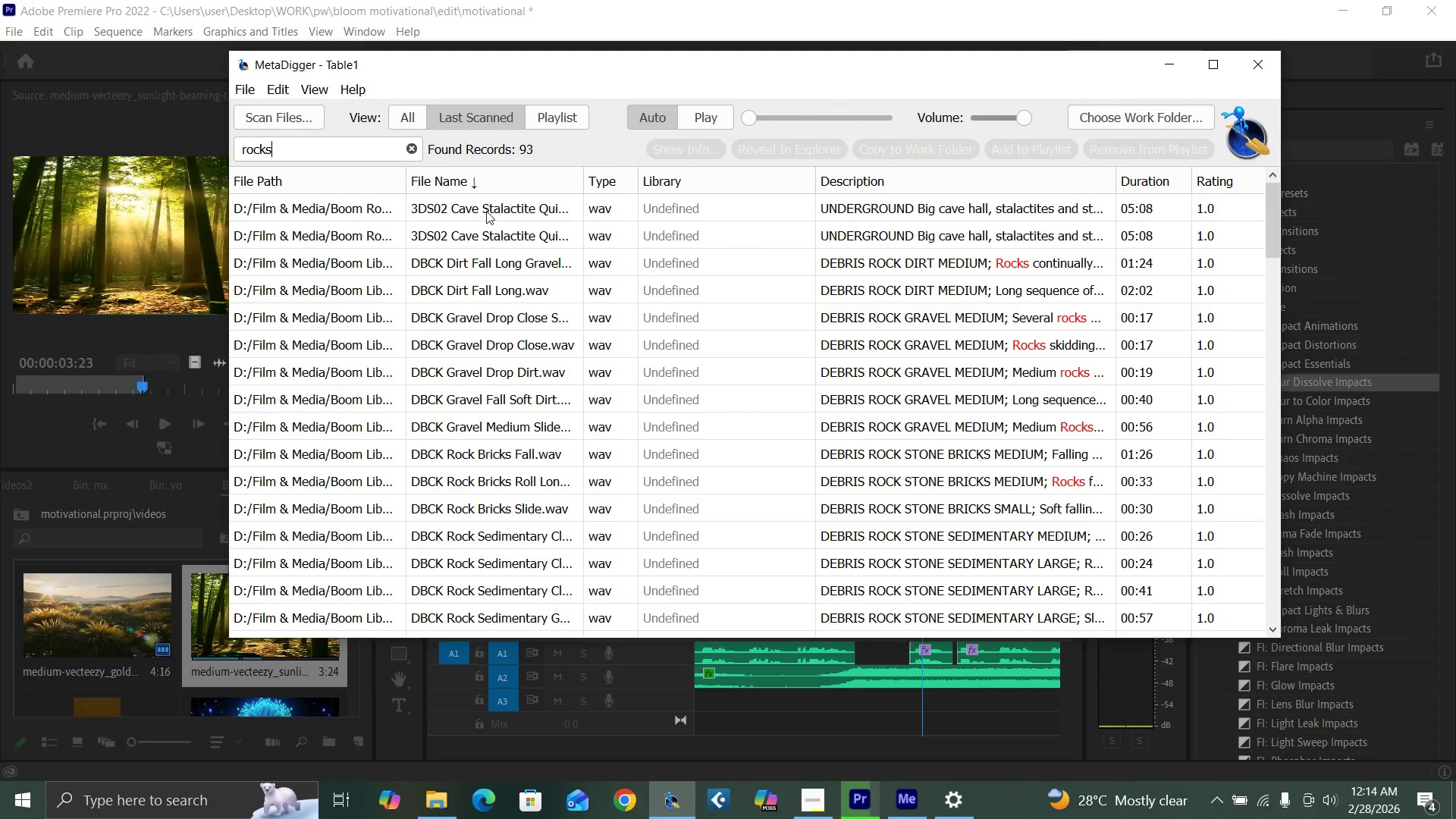 
left_click([487, 210])
 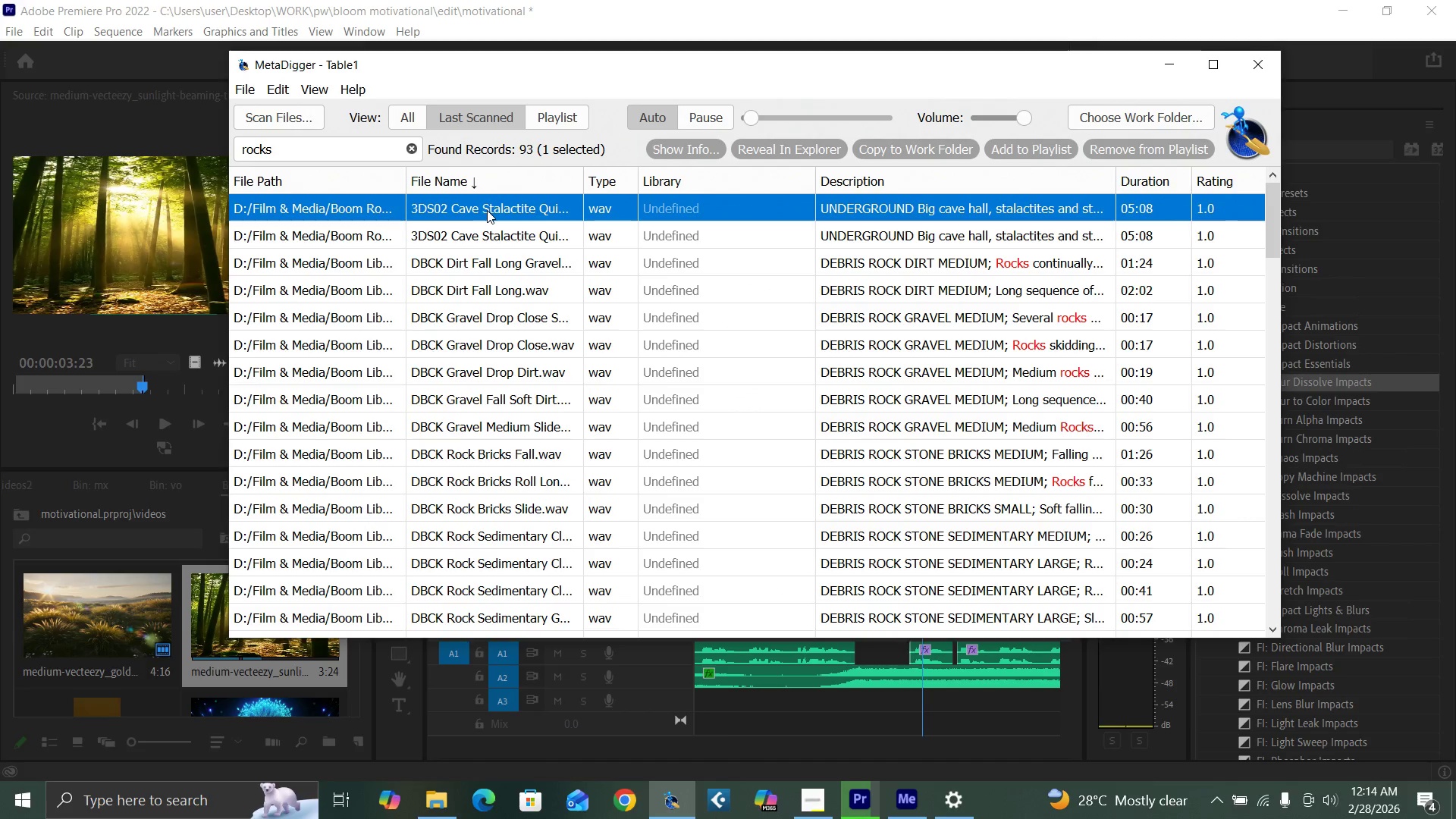 
wait(6.5)
 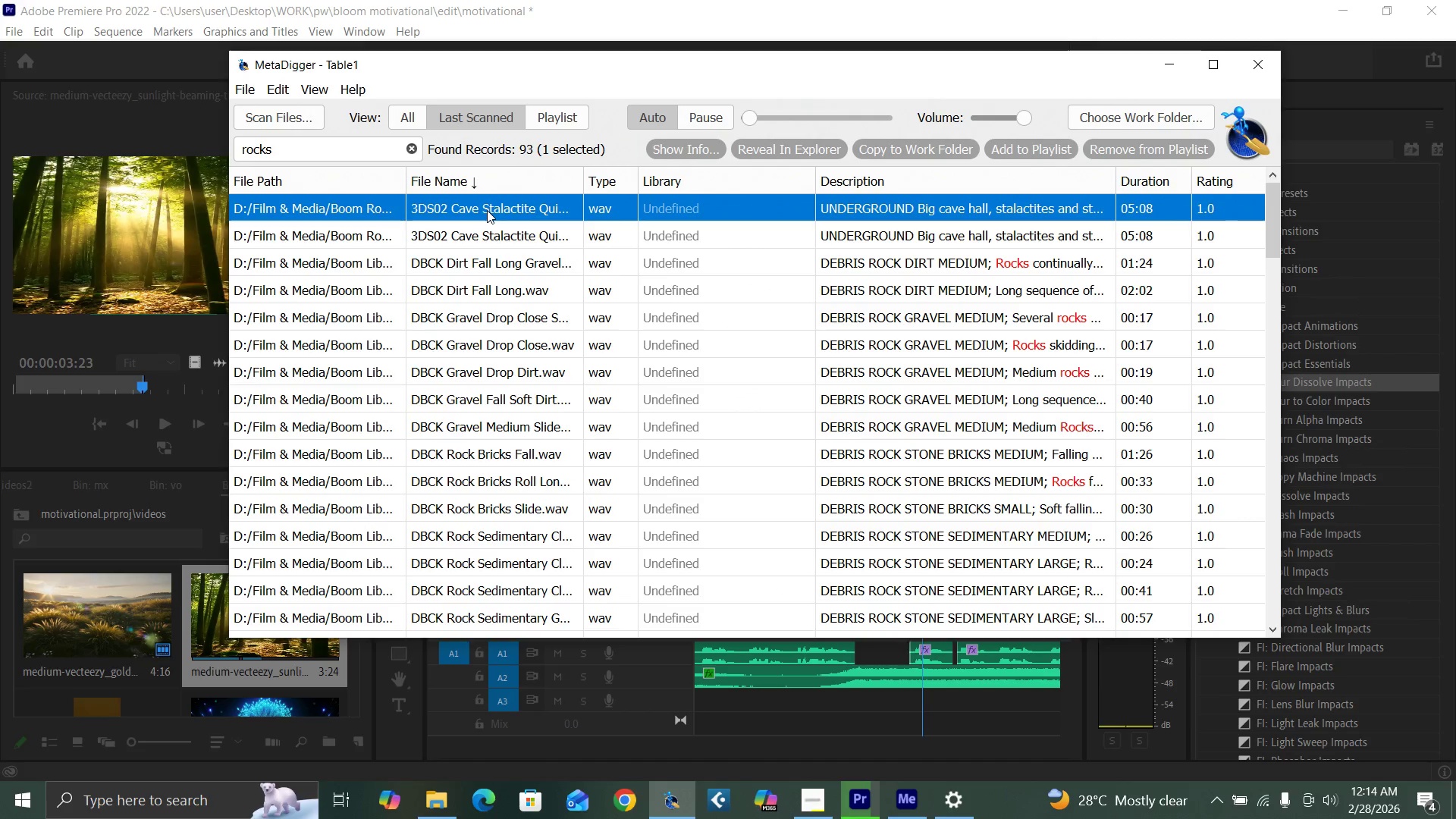 
left_click_drag(start_coordinate=[748, 118], to_coordinate=[792, 119])
 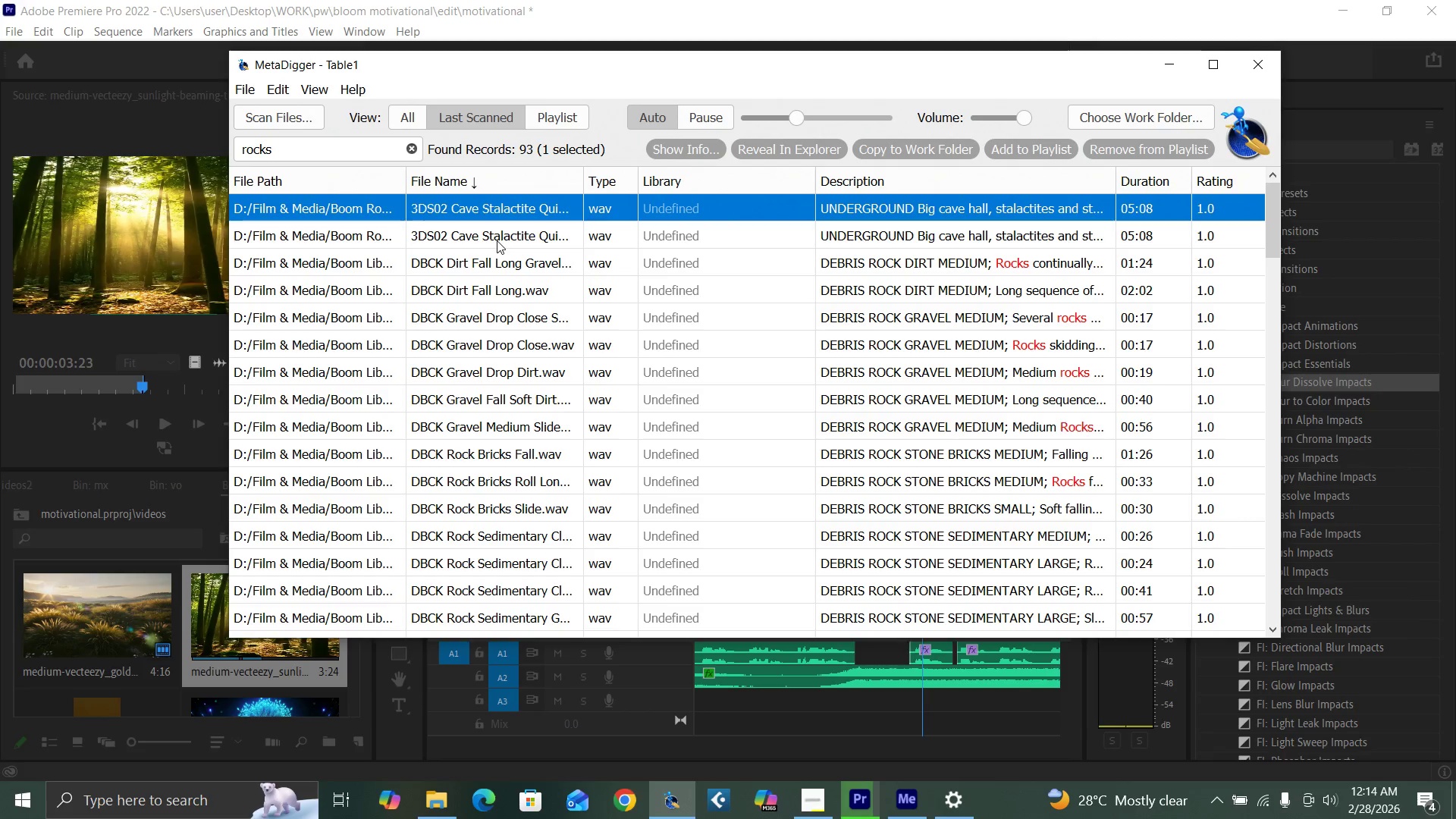 
left_click([487, 265])
 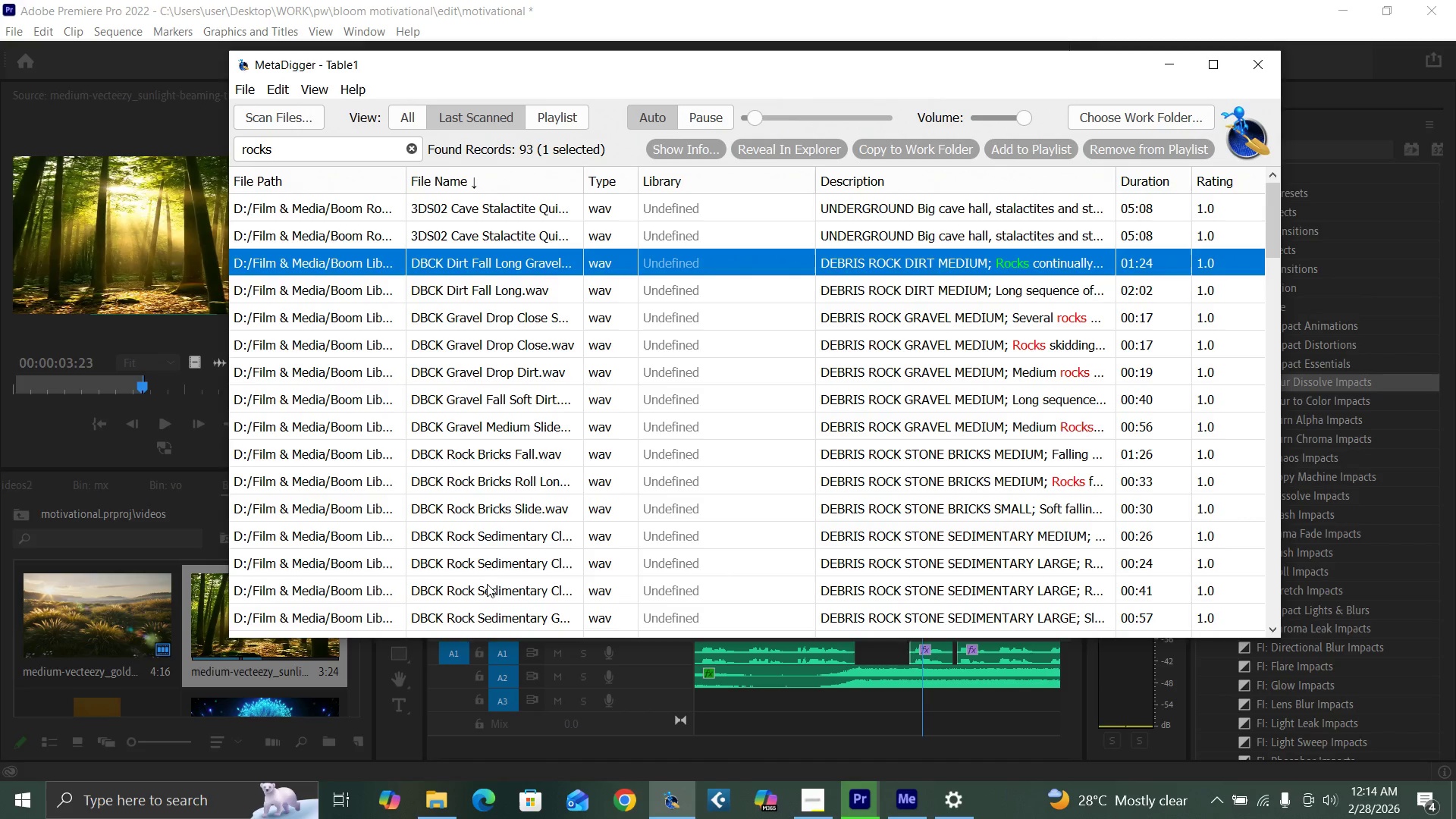 
wait(5.12)
 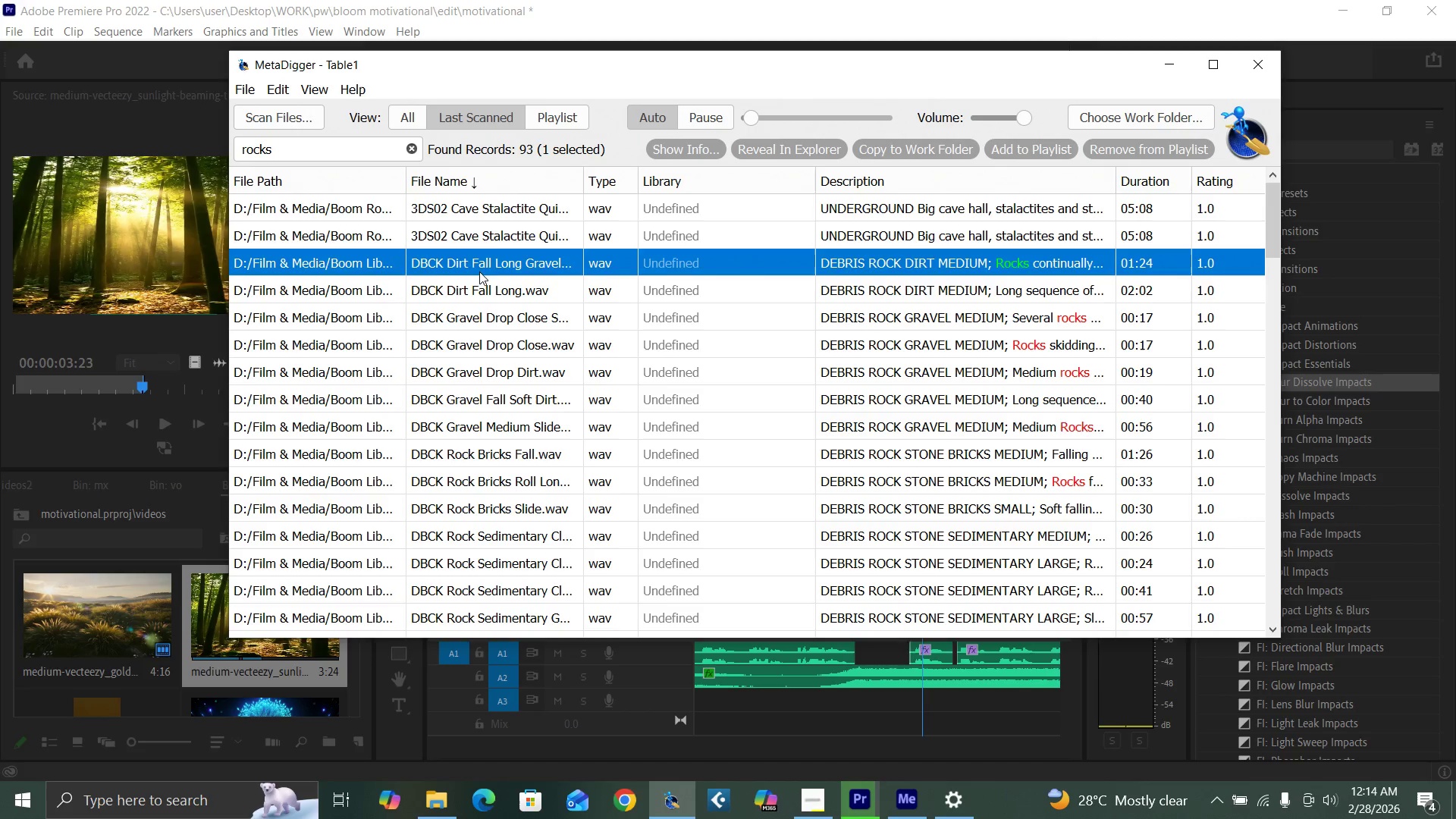 
left_click([494, 509])
 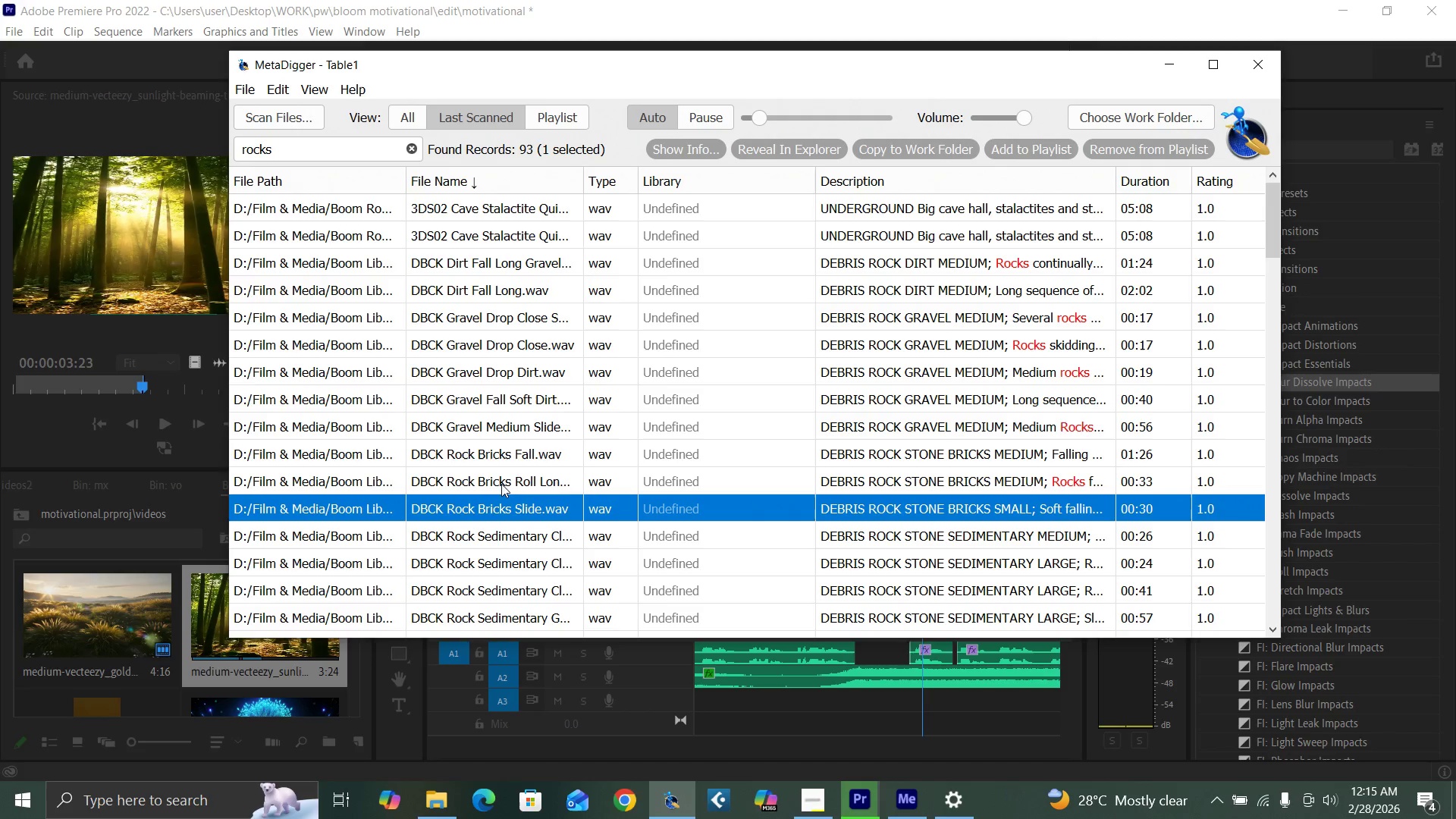 
left_click([513, 450])
 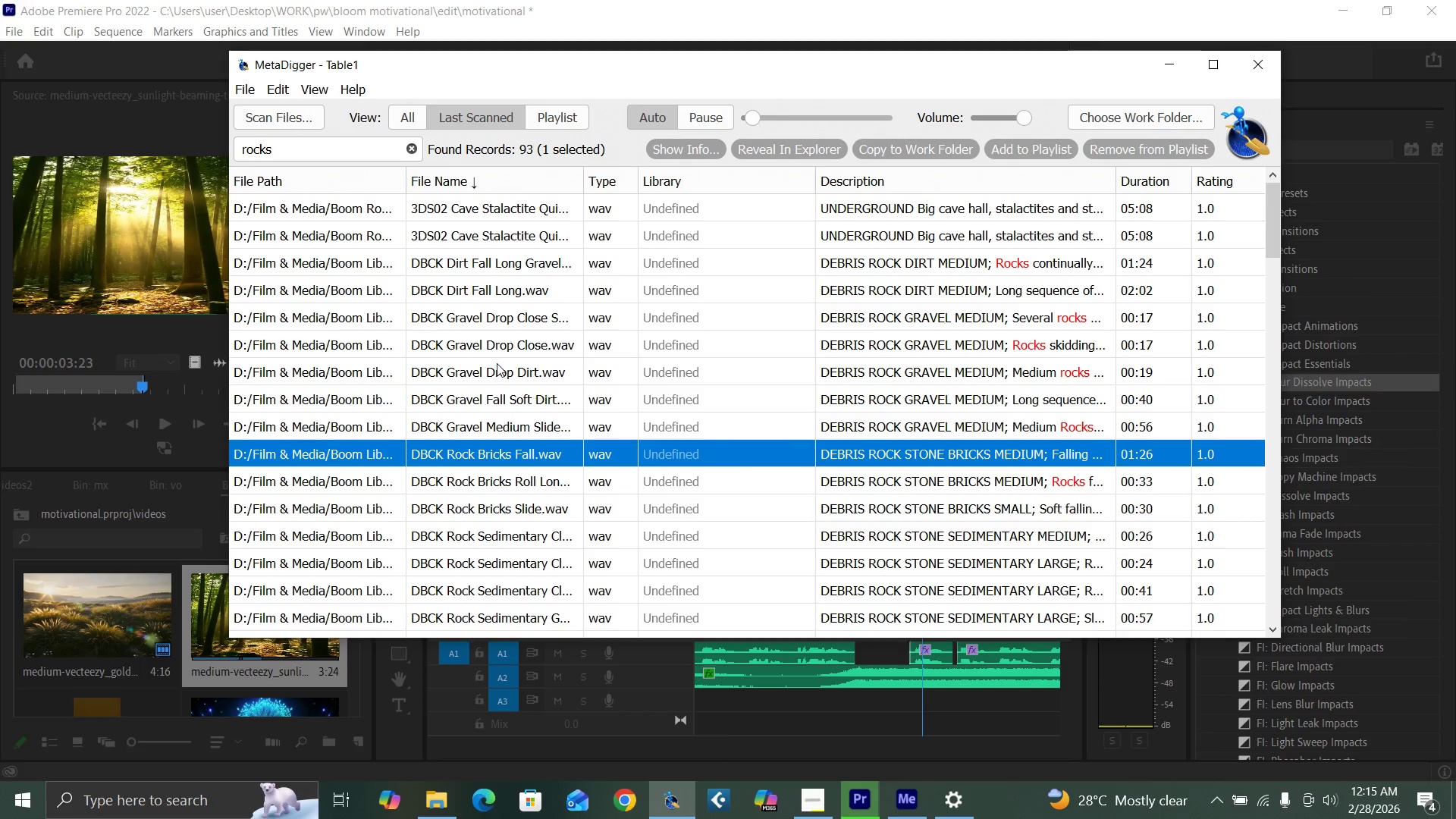 
left_click([506, 401])
 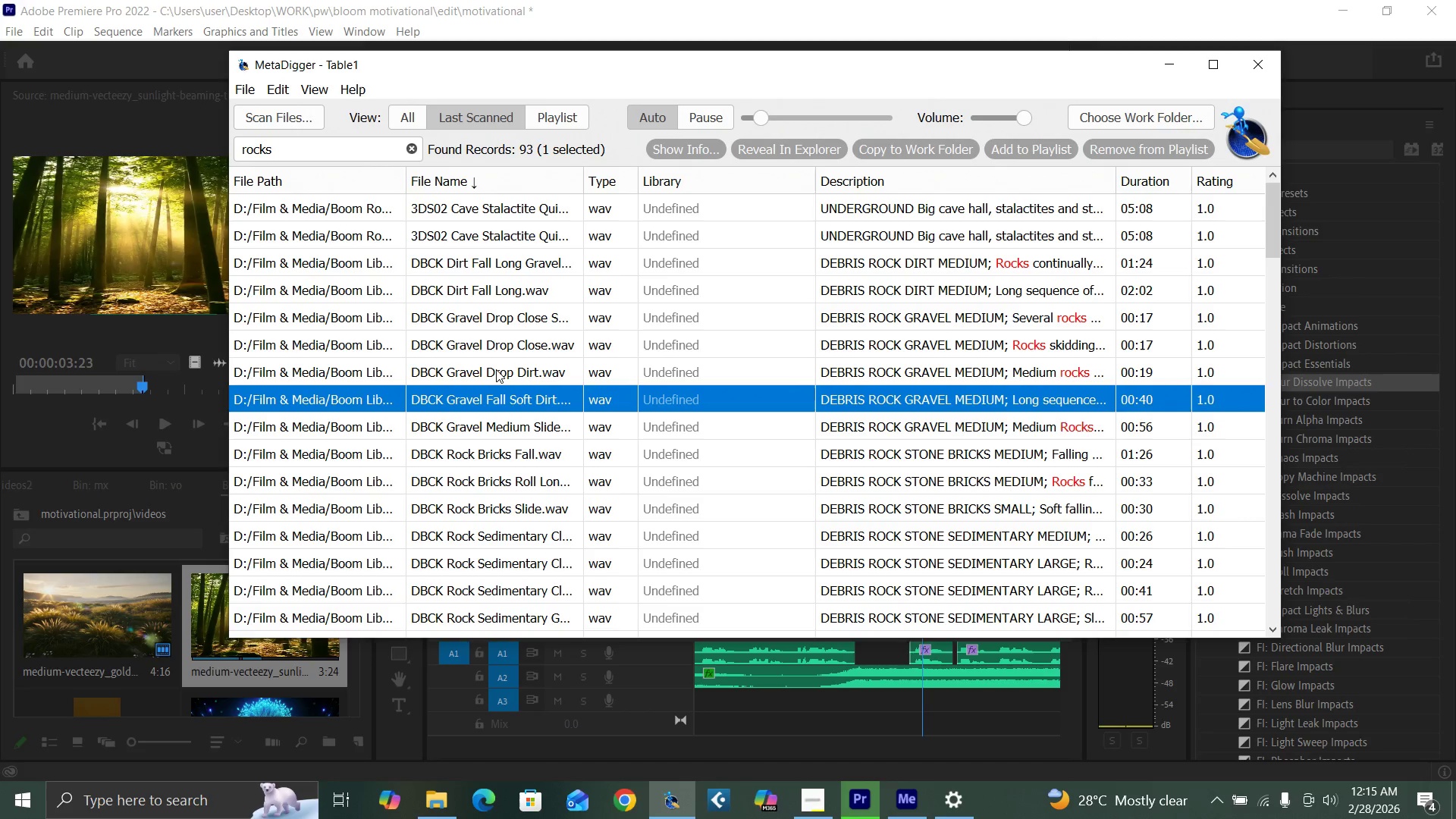 
left_click([496, 369])
 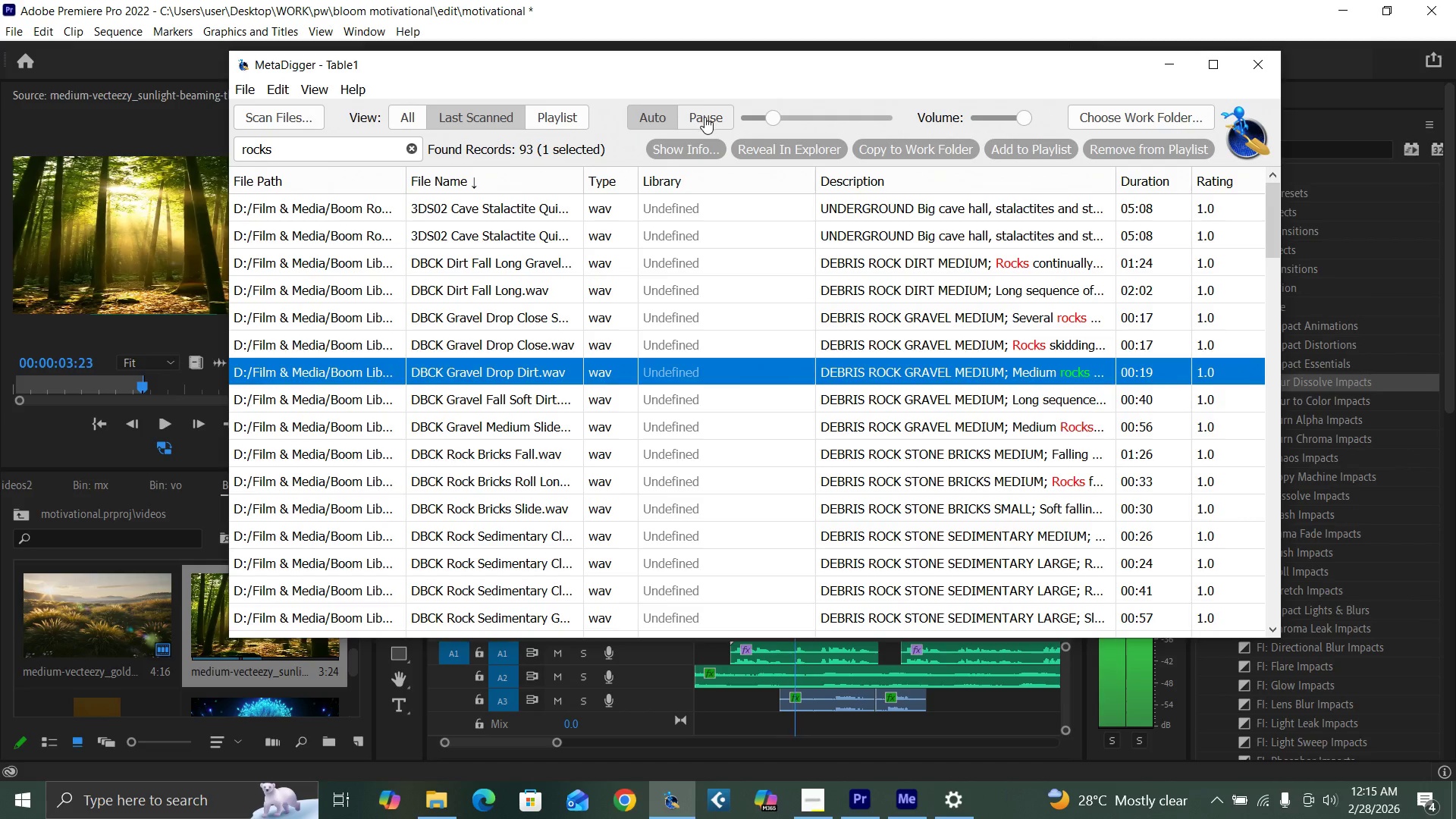 
left_click([704, 118])
 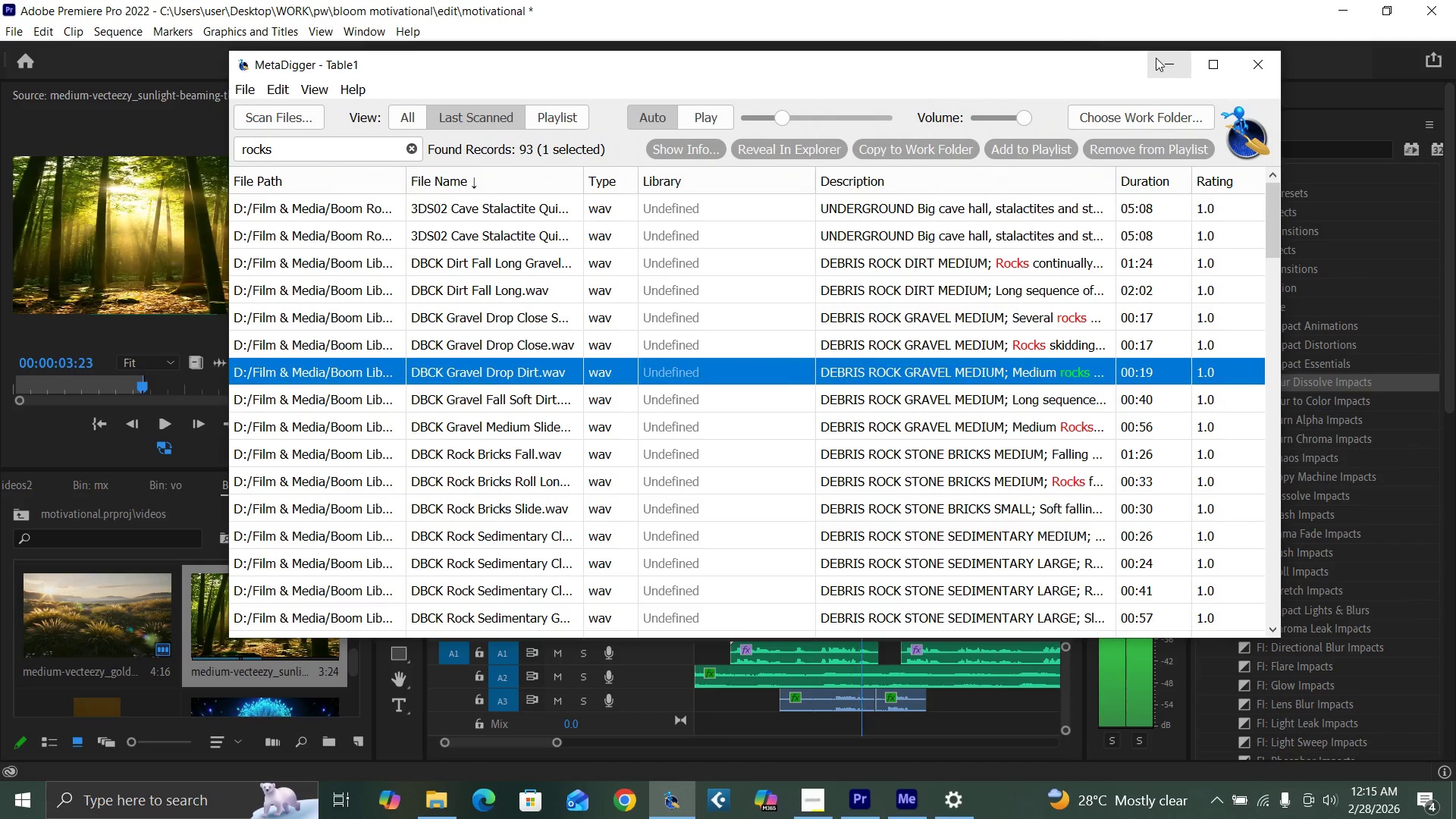 
left_click([1154, 55])
 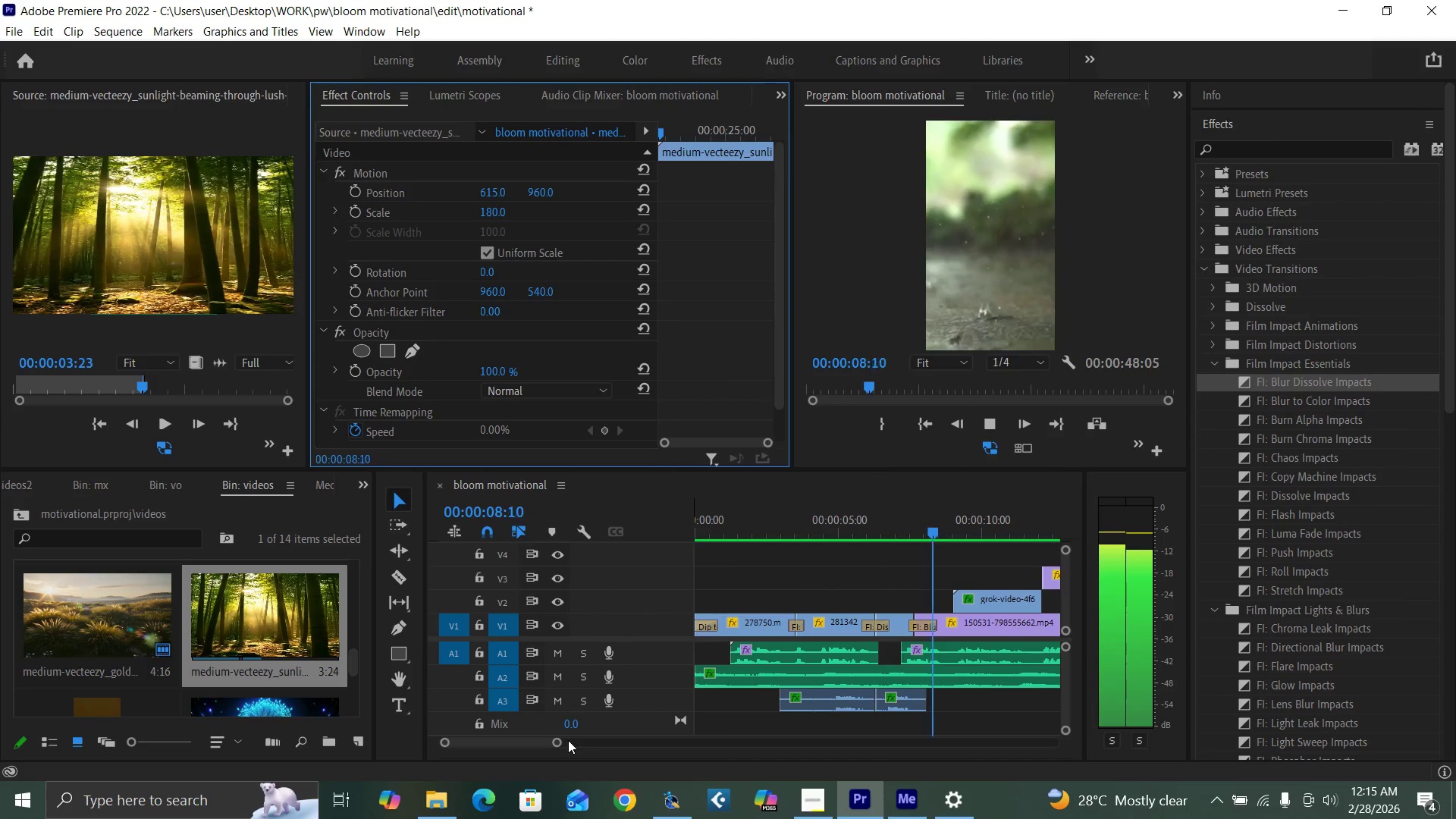 
left_click_drag(start_coordinate=[556, 742], to_coordinate=[573, 745])
 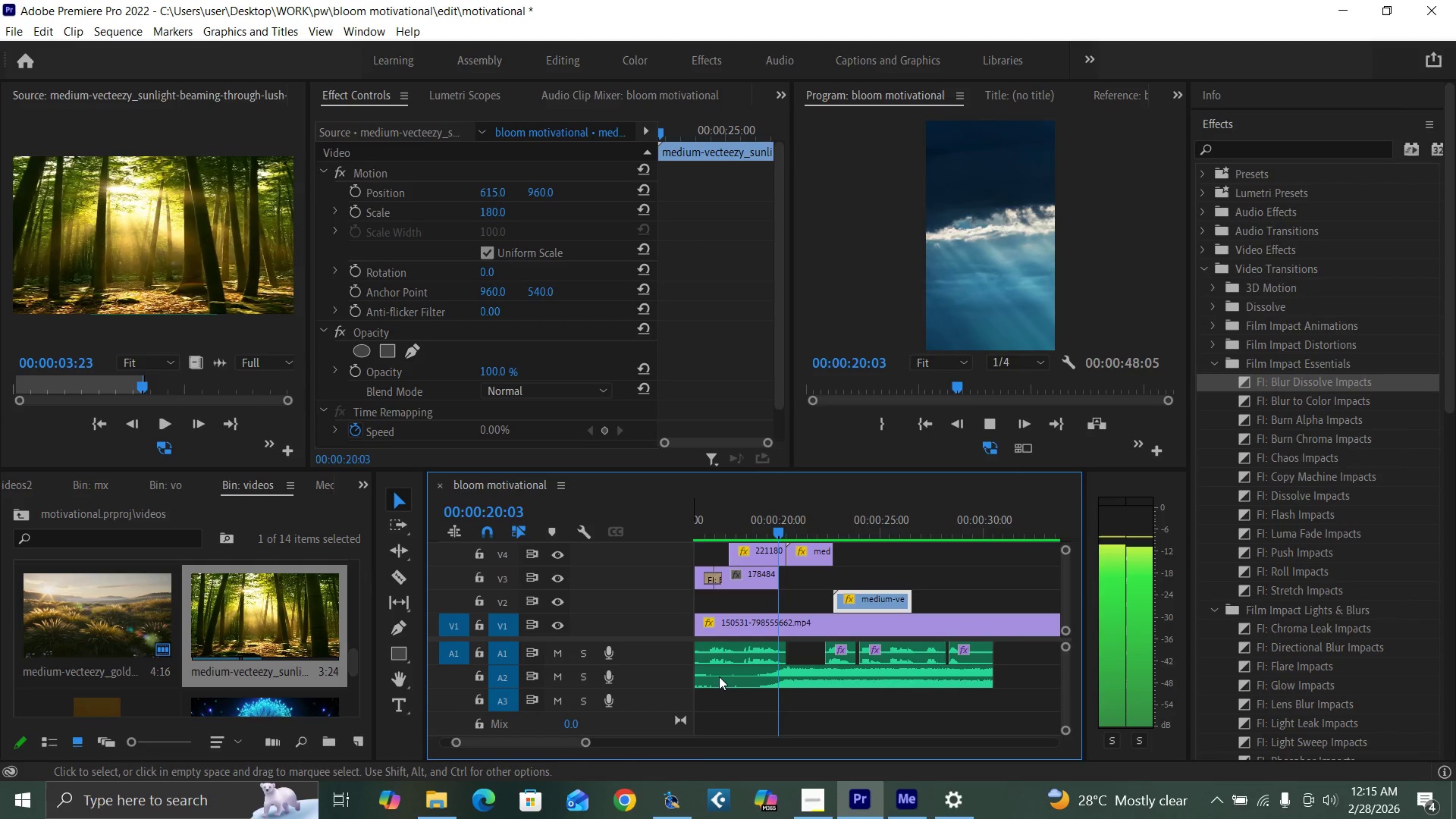 
wait(15.42)
 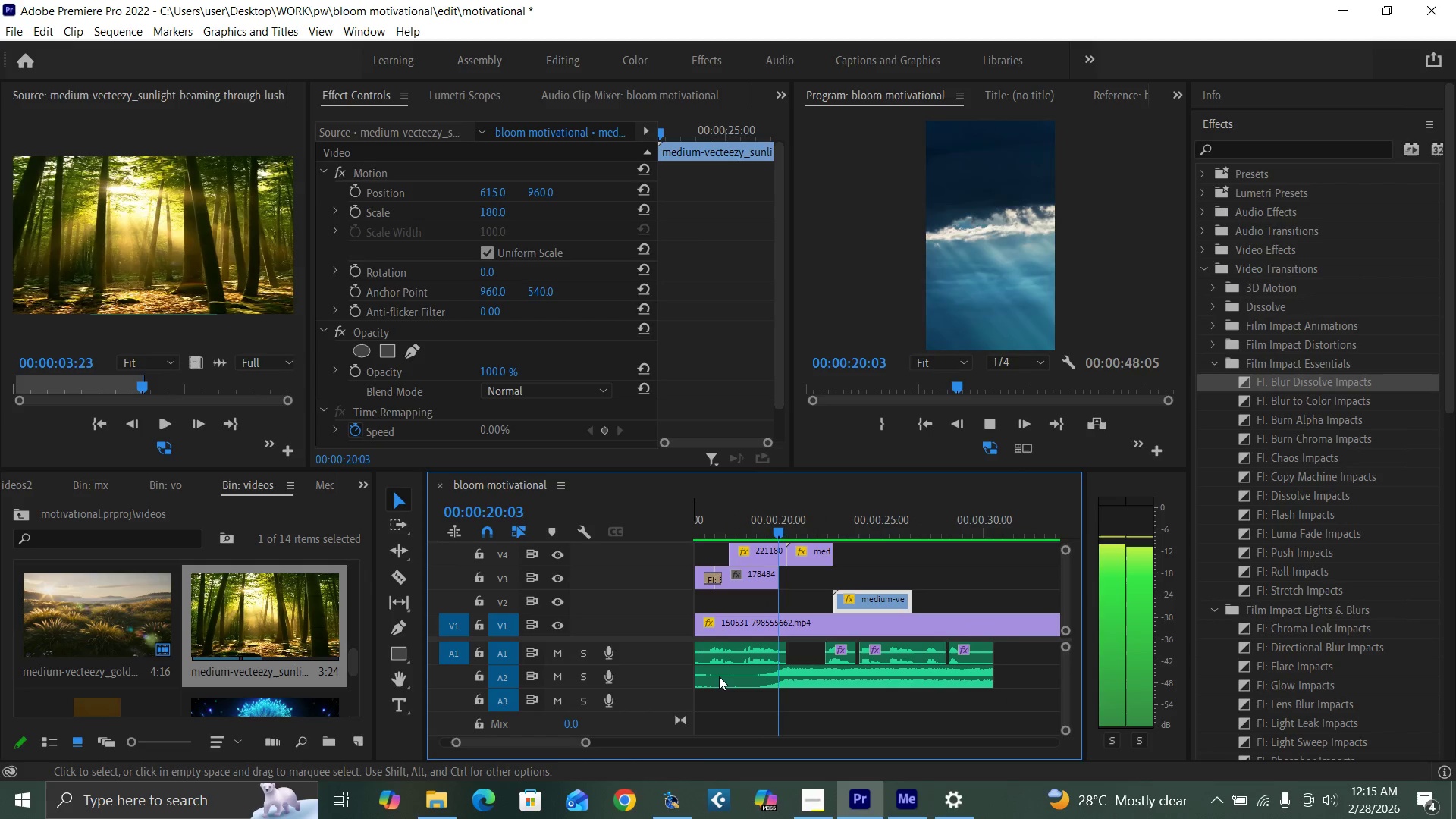 
key(Space)
 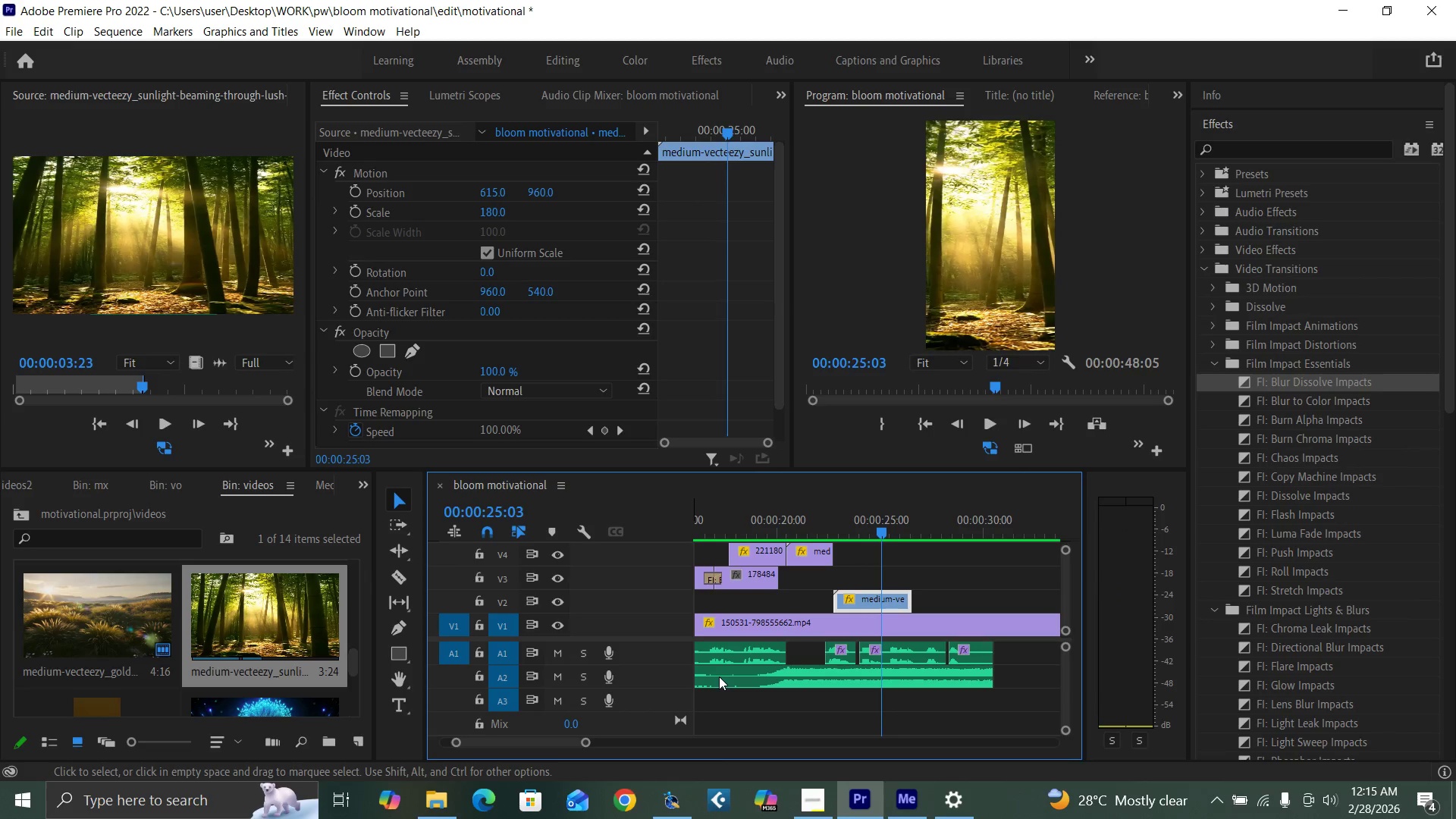 
key(Control+S)
 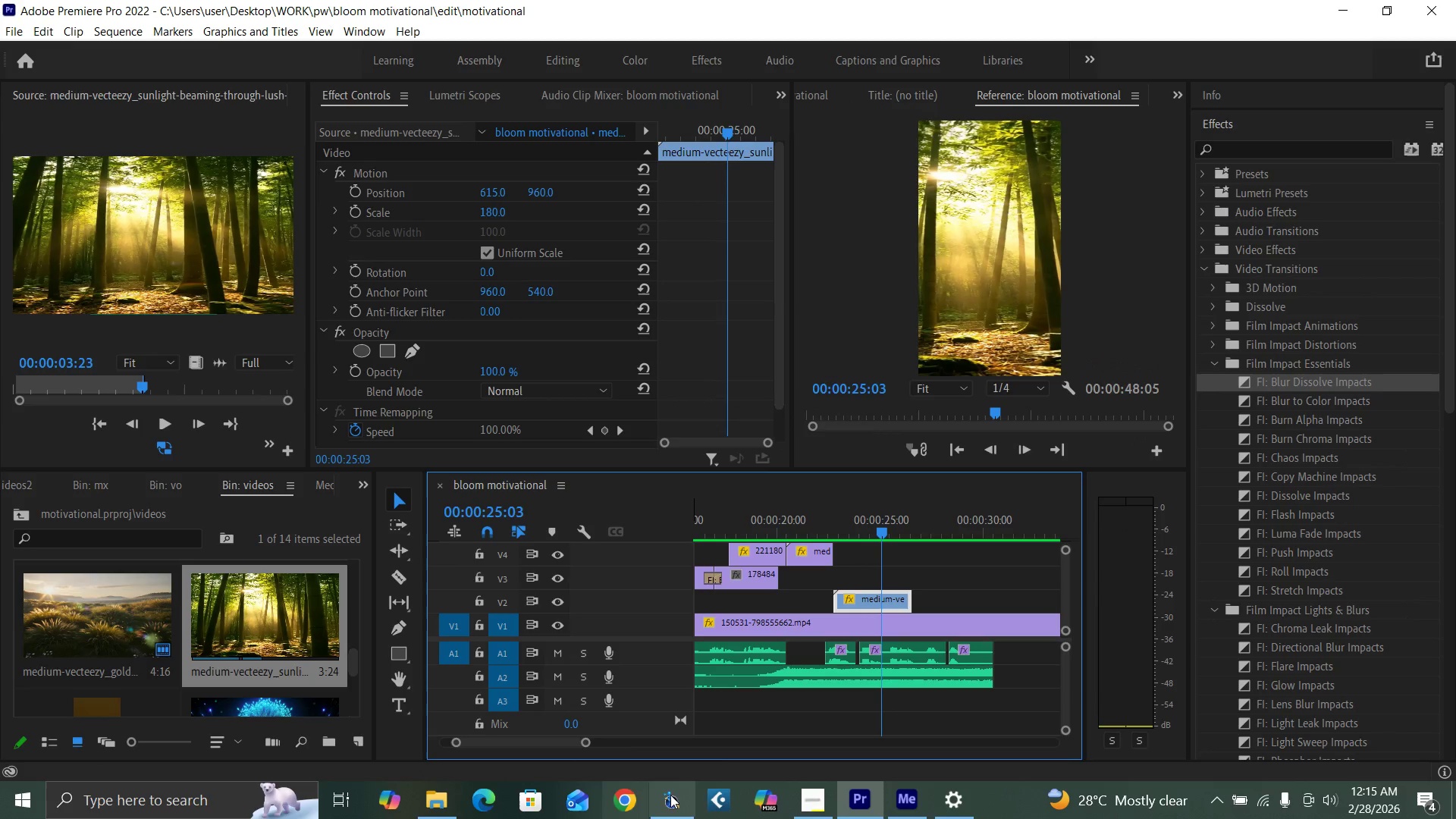 
left_click([667, 798])
 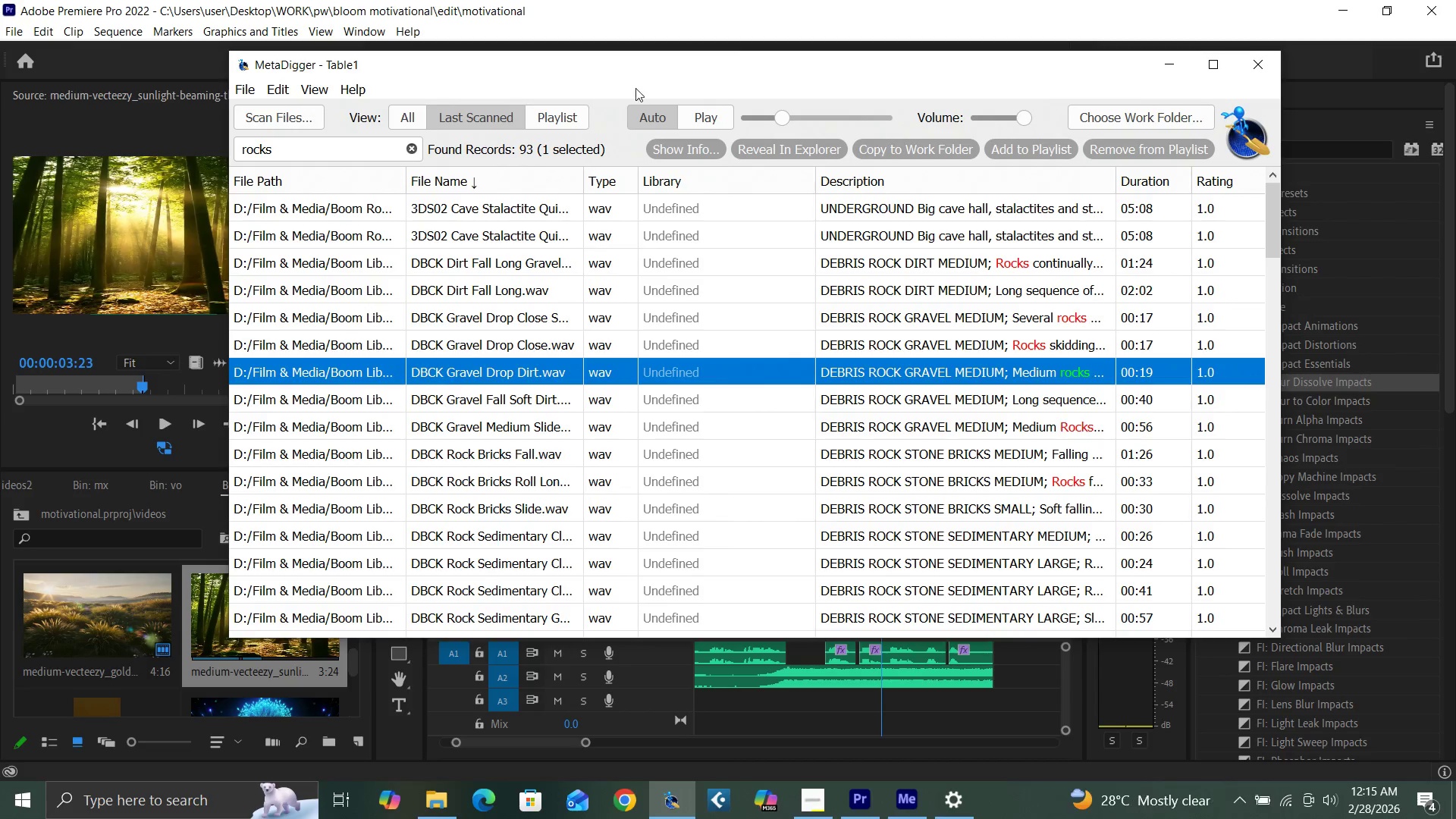 
left_click([708, 115])
 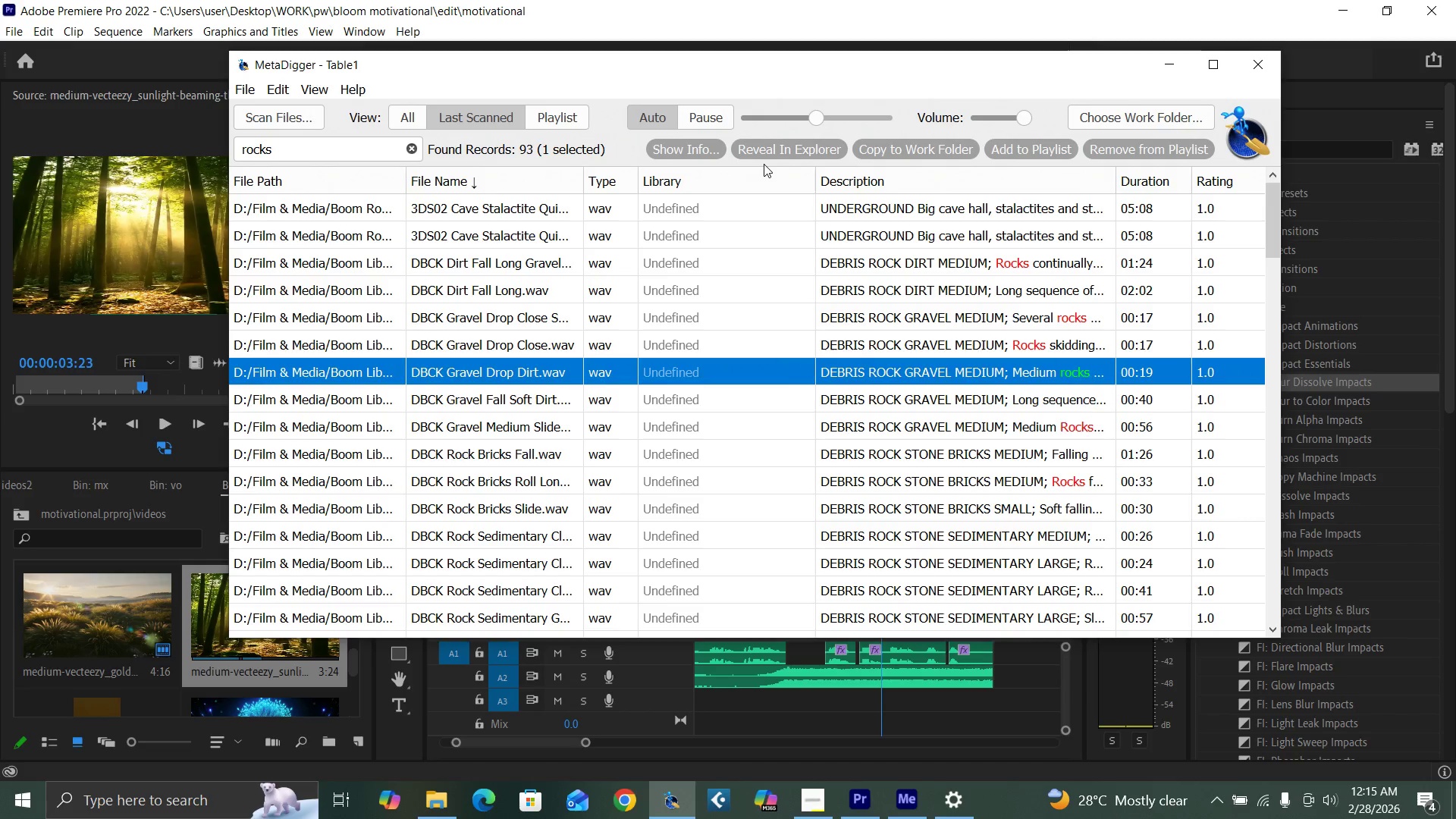 
wait(6.27)
 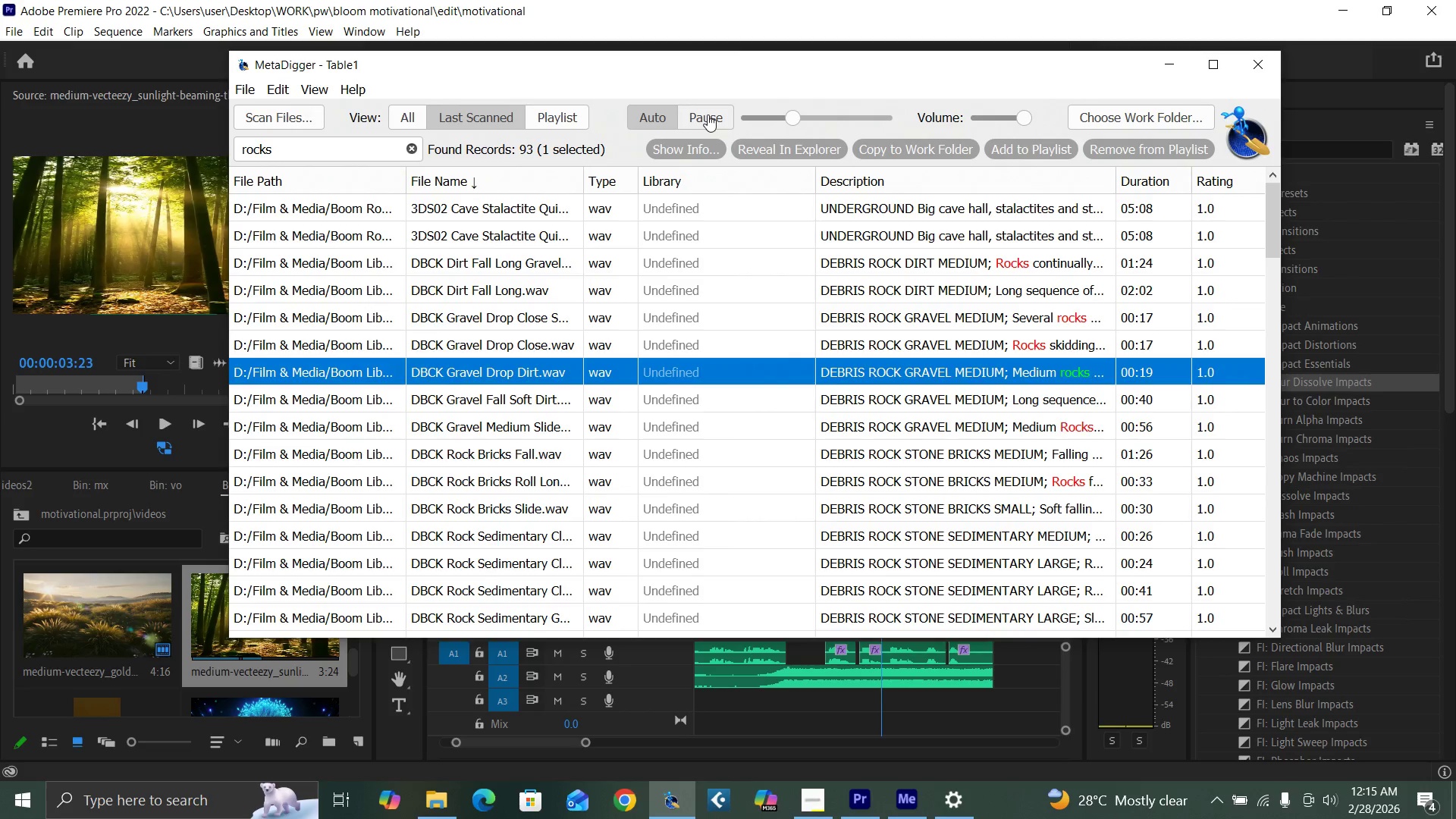 
left_click([517, 401])
 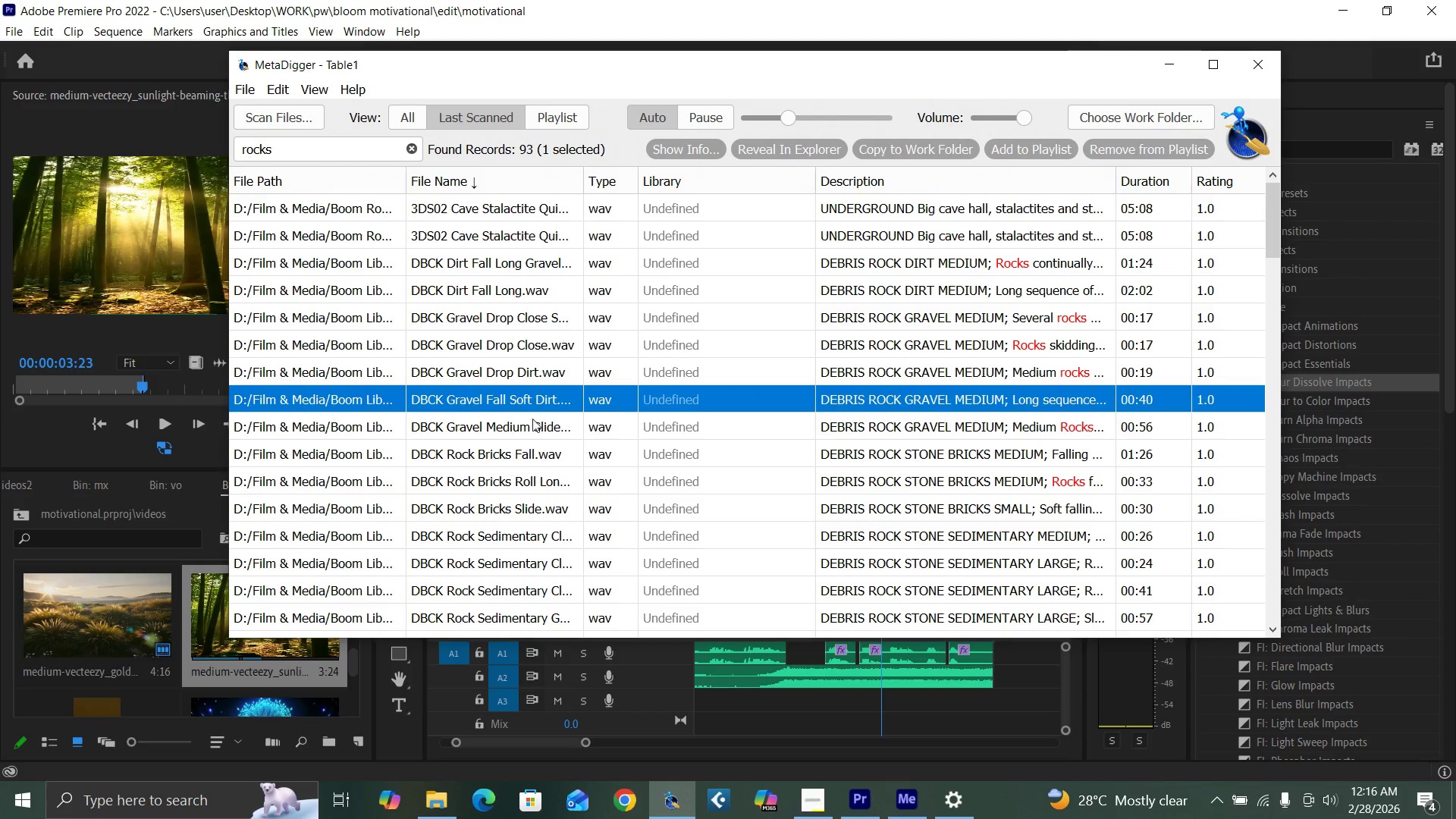 
wait(16.31)
 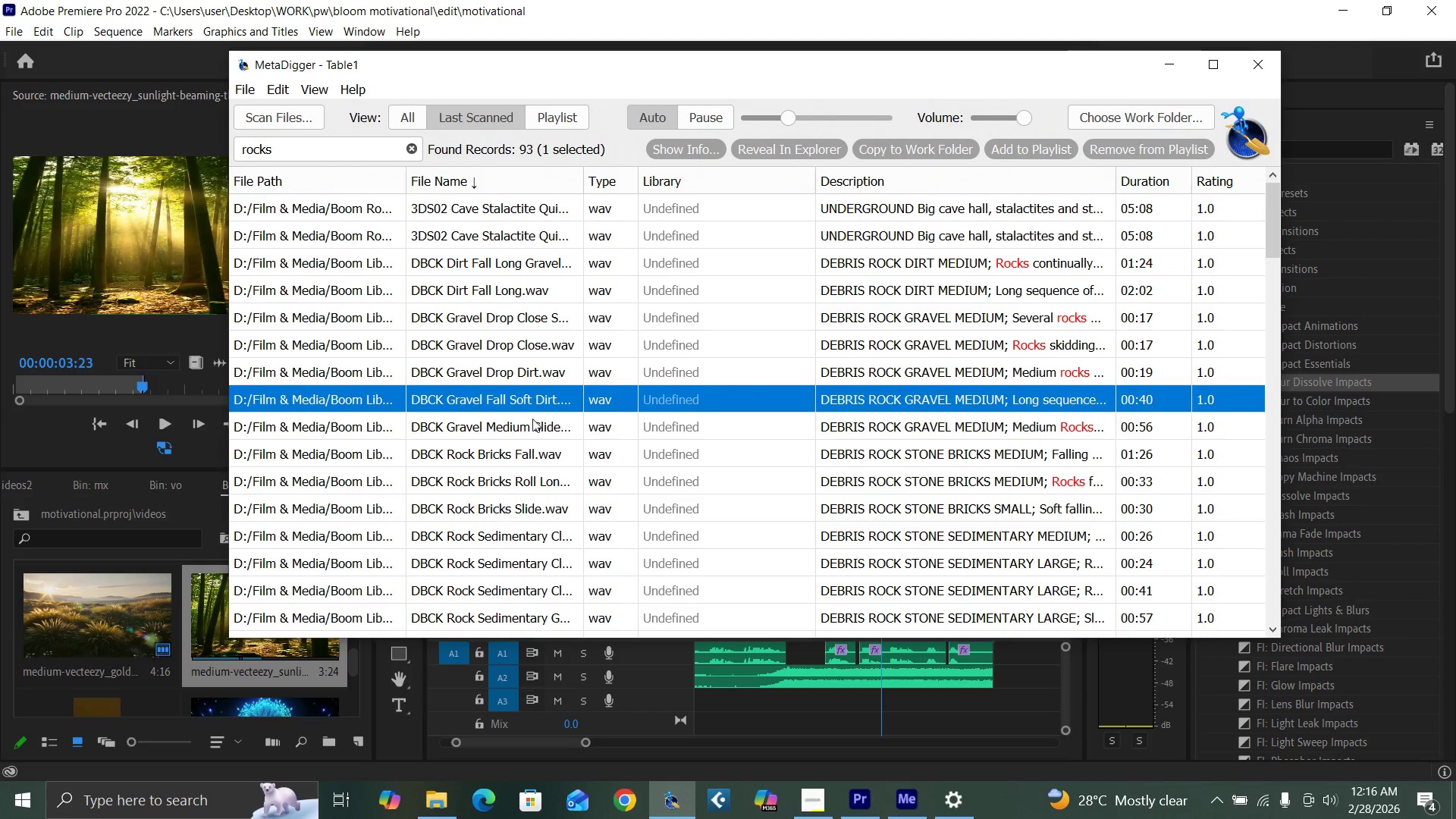 
left_click([20, 516])
 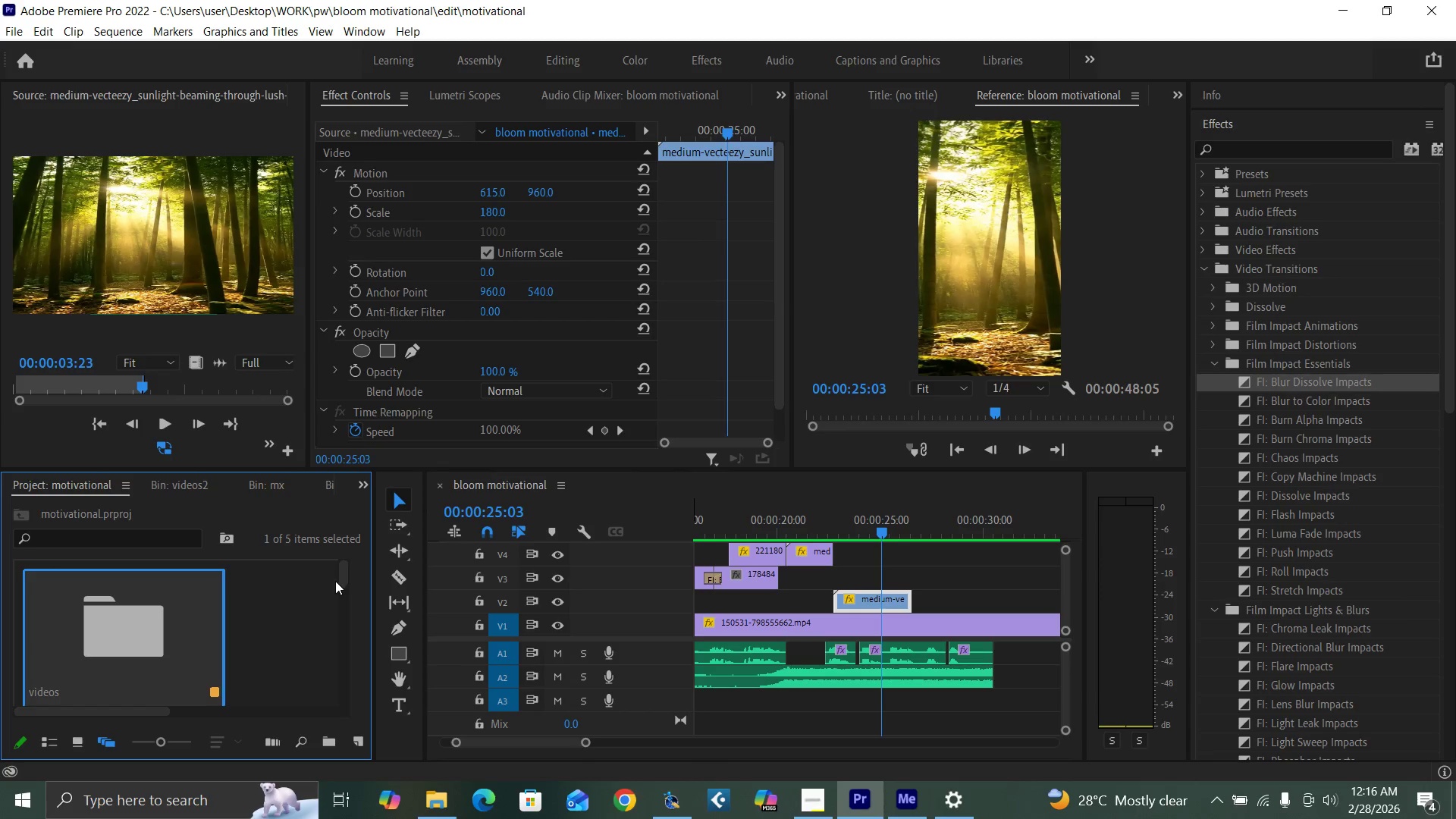 
left_click([73, 739])
 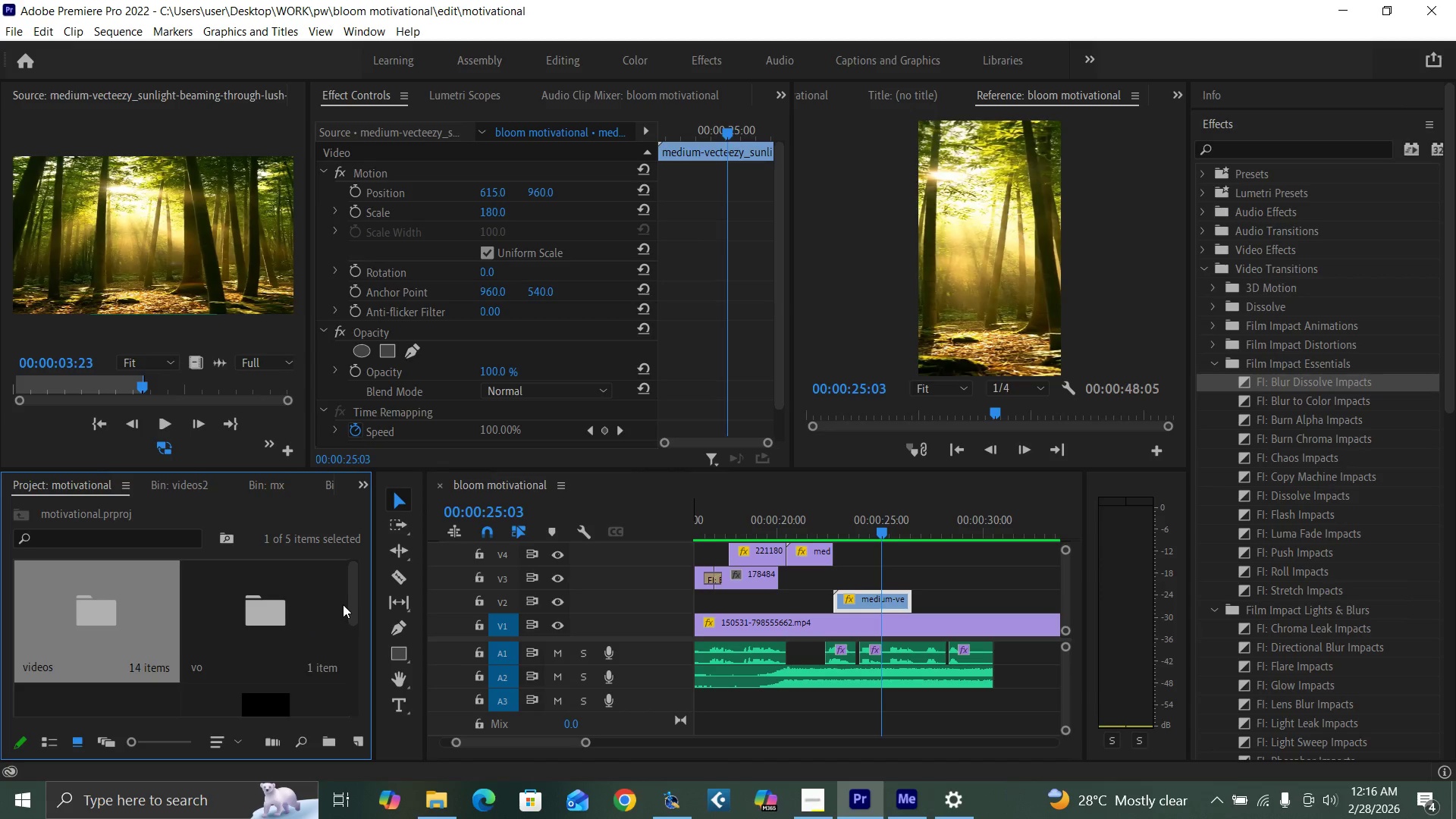 
left_click_drag(start_coordinate=[347, 605], to_coordinate=[372, 714])
 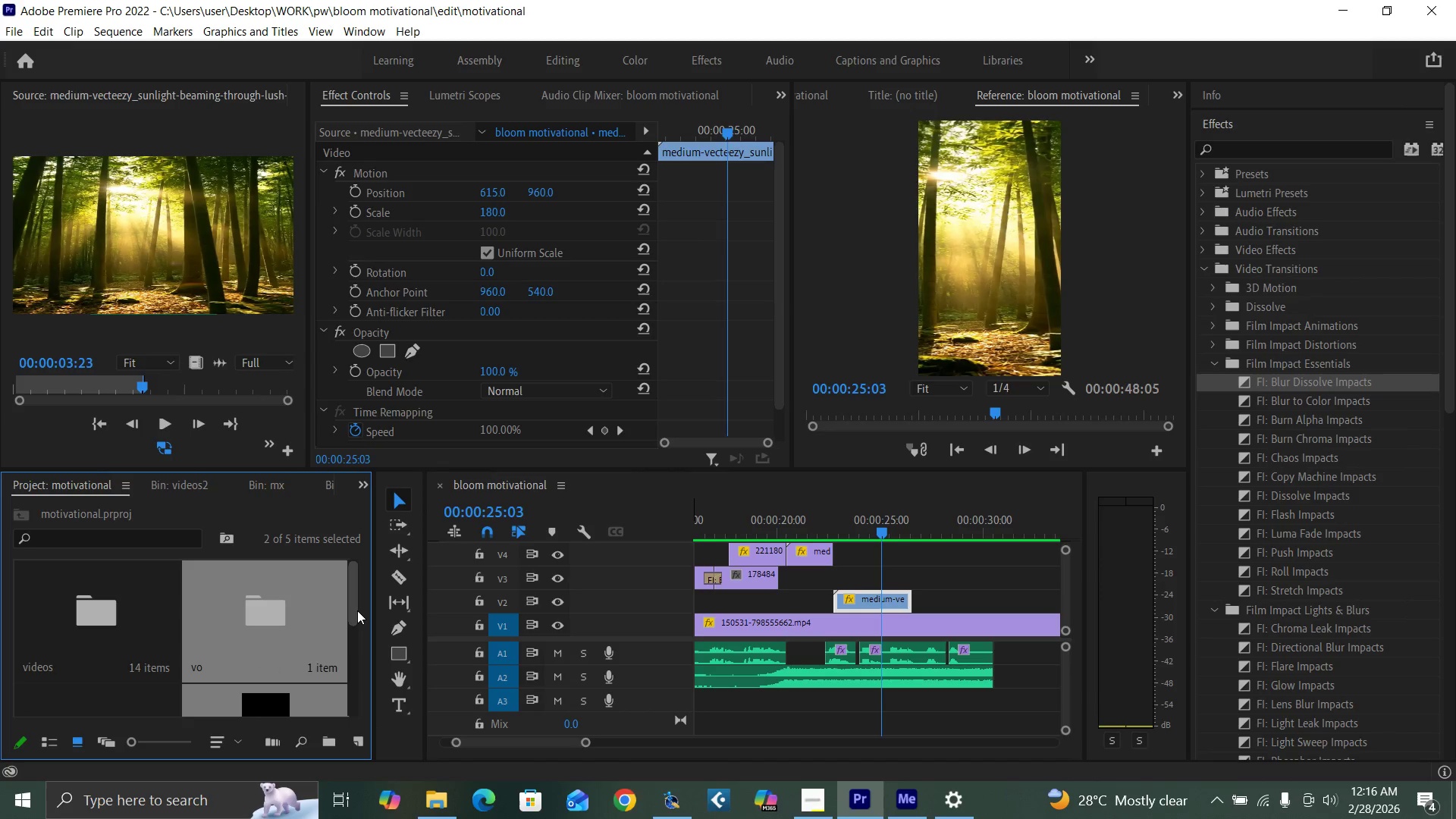 
left_click_drag(start_coordinate=[357, 610], to_coordinate=[350, 721])
 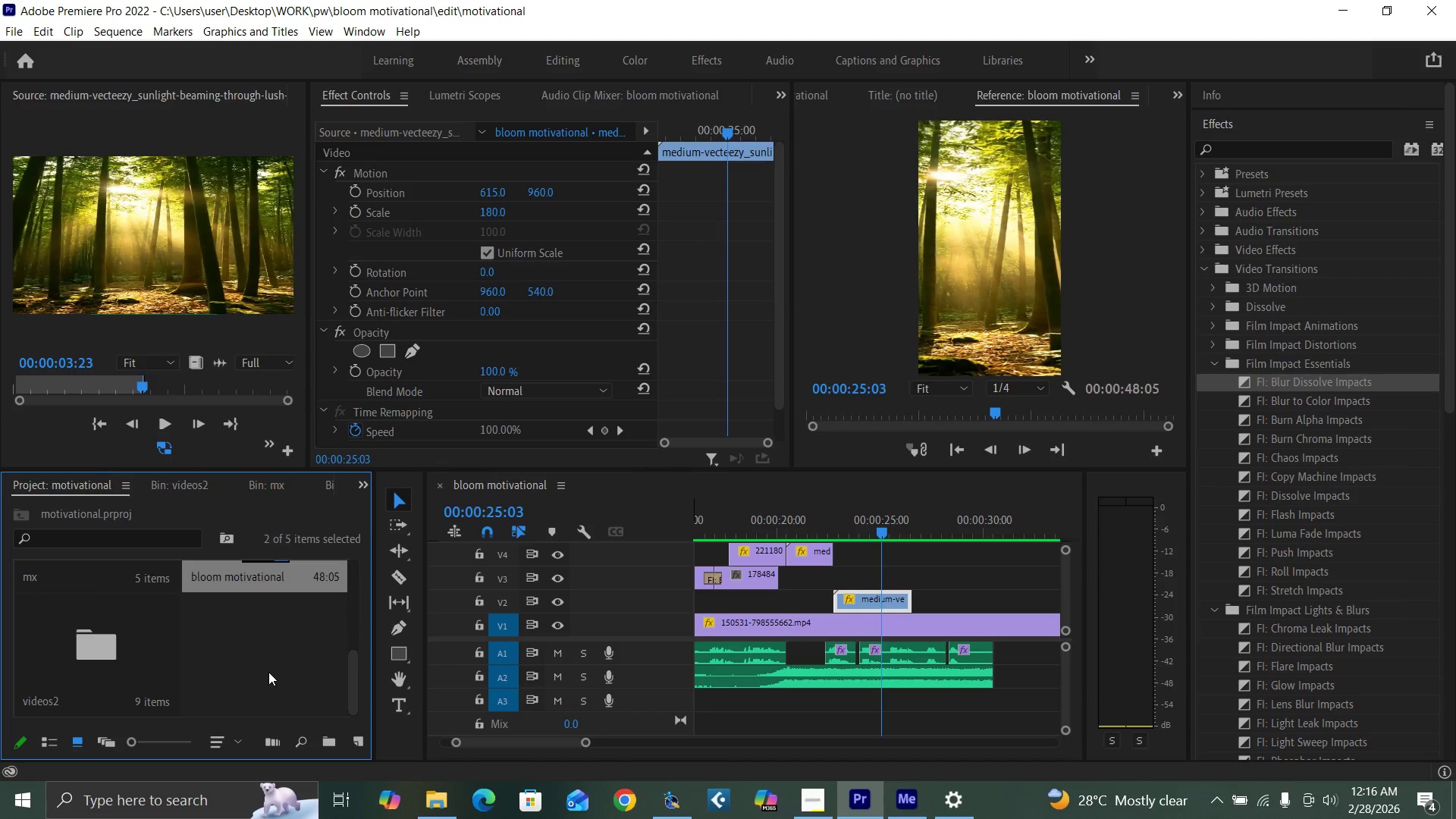 
right_click([267, 671])
 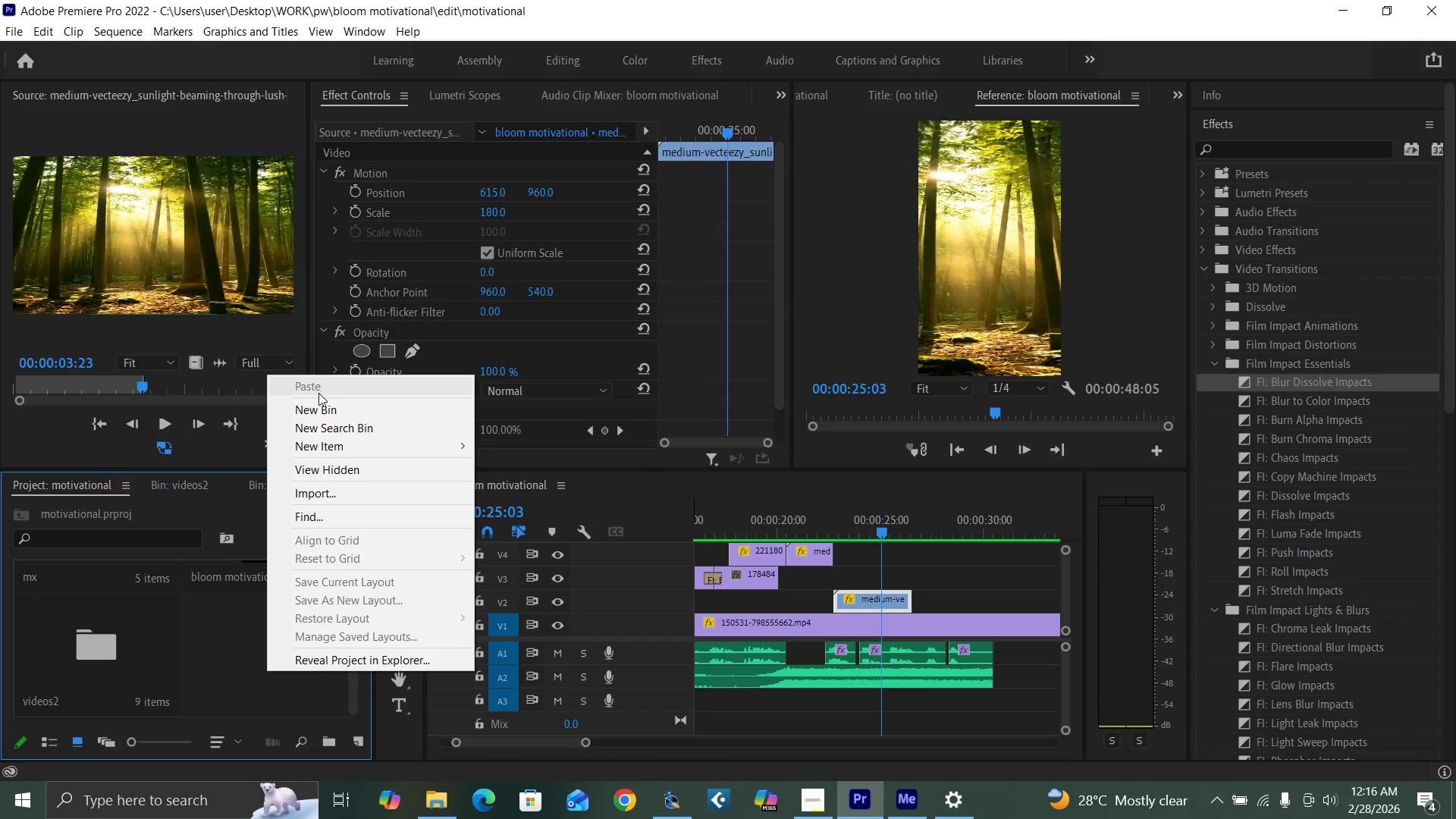 
left_click([321, 404])
 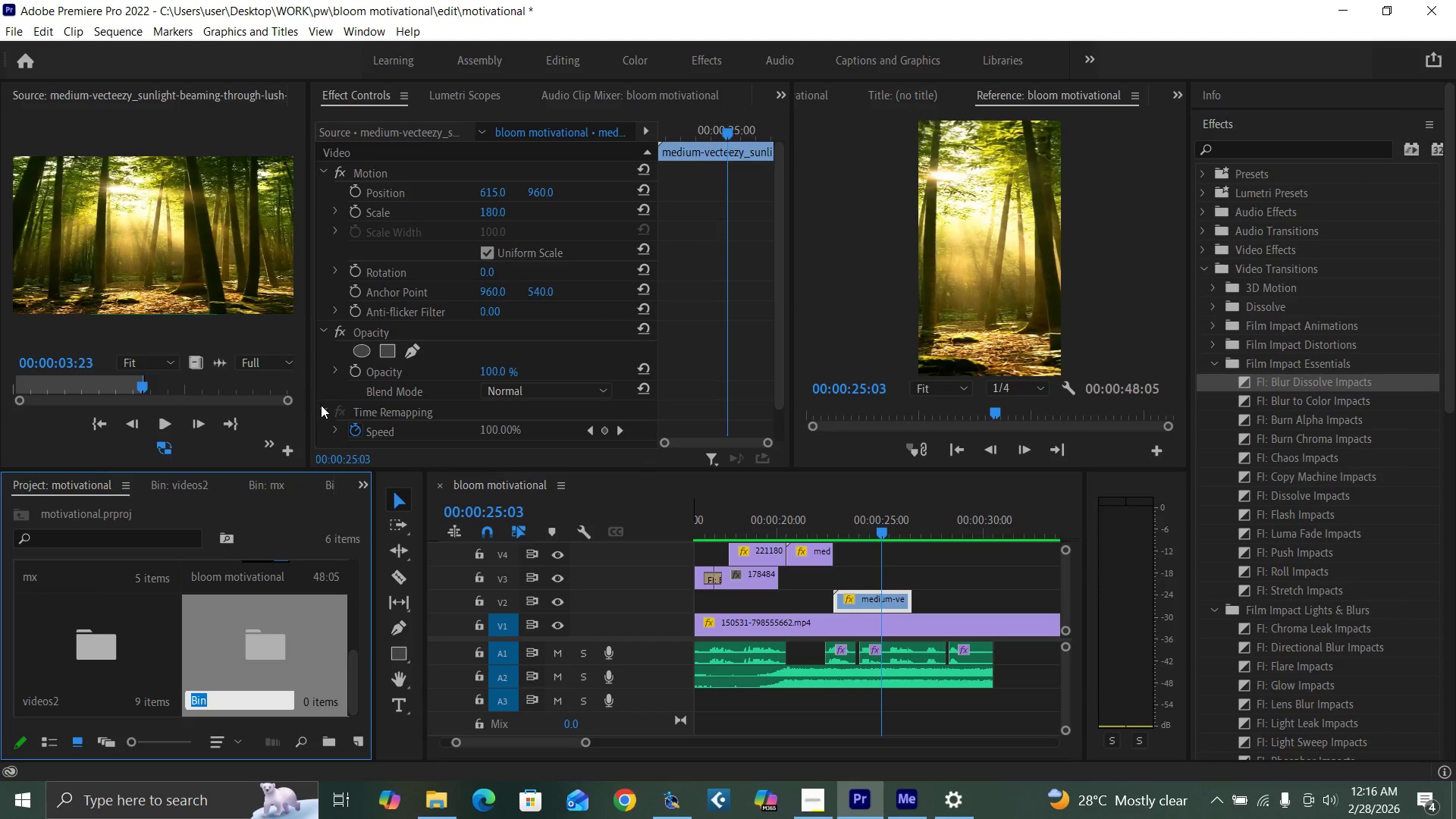 
type(sfx)
 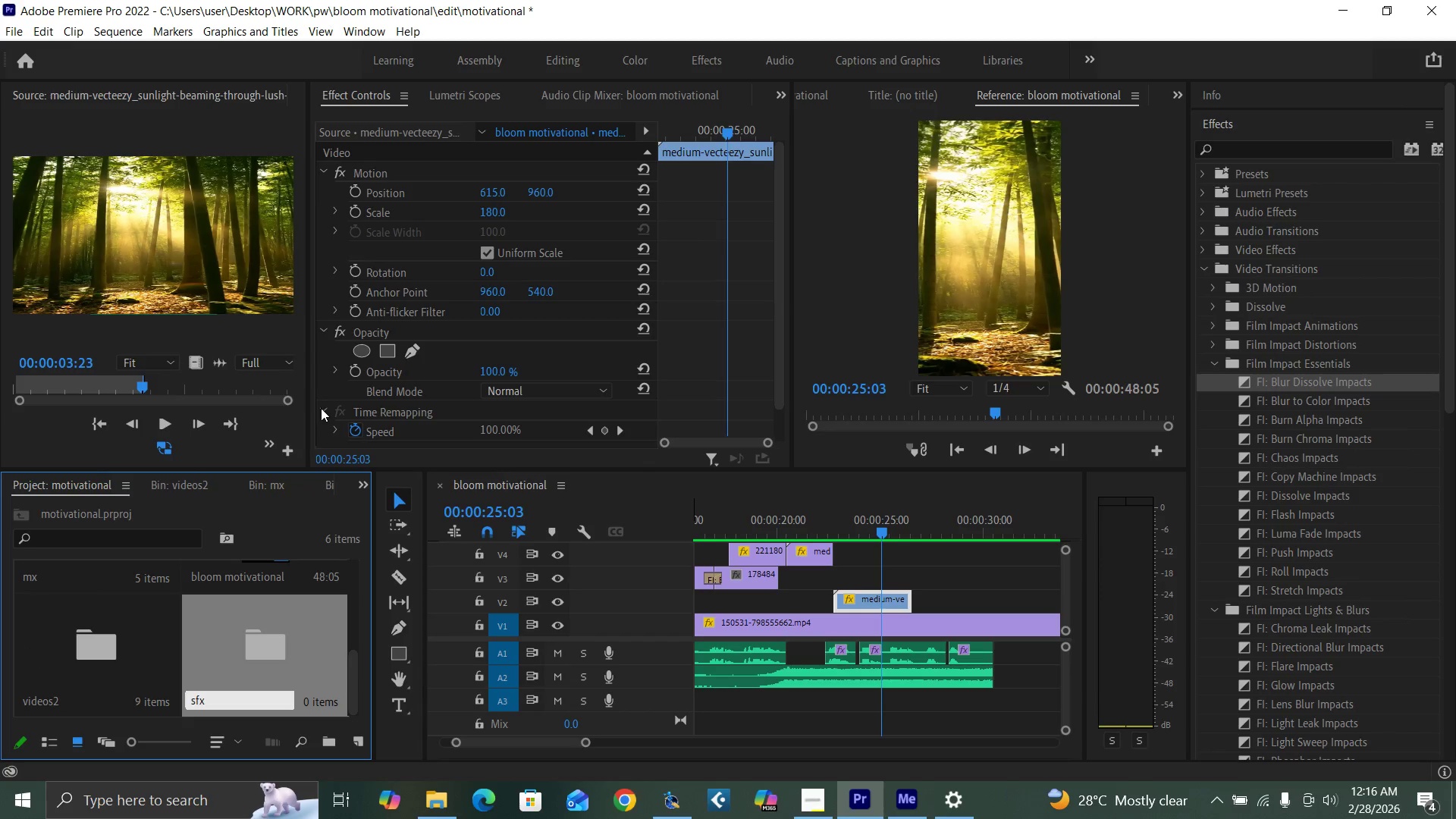 
key(Enter)
 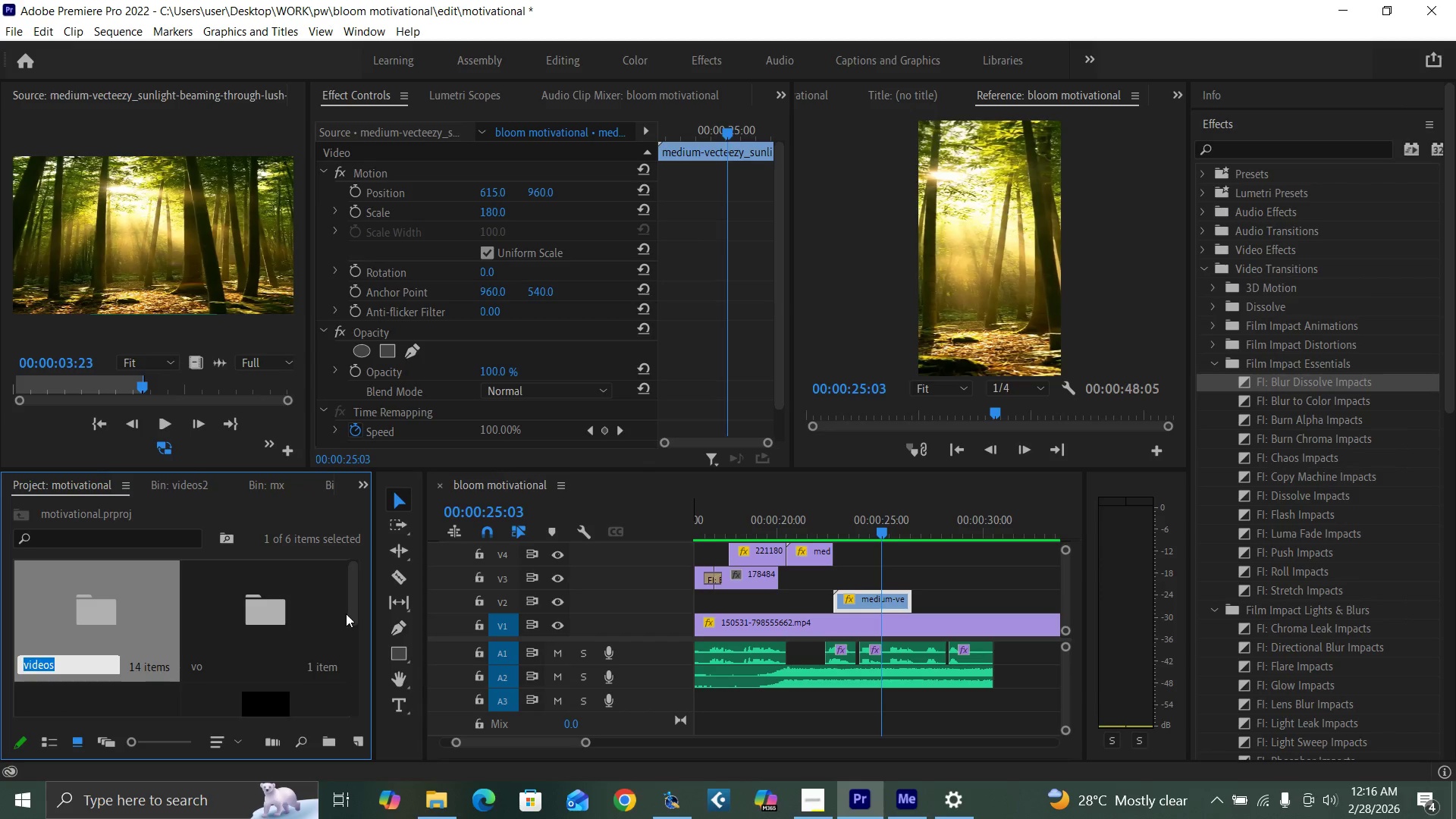 
left_click_drag(start_coordinate=[351, 615], to_coordinate=[361, 741])
 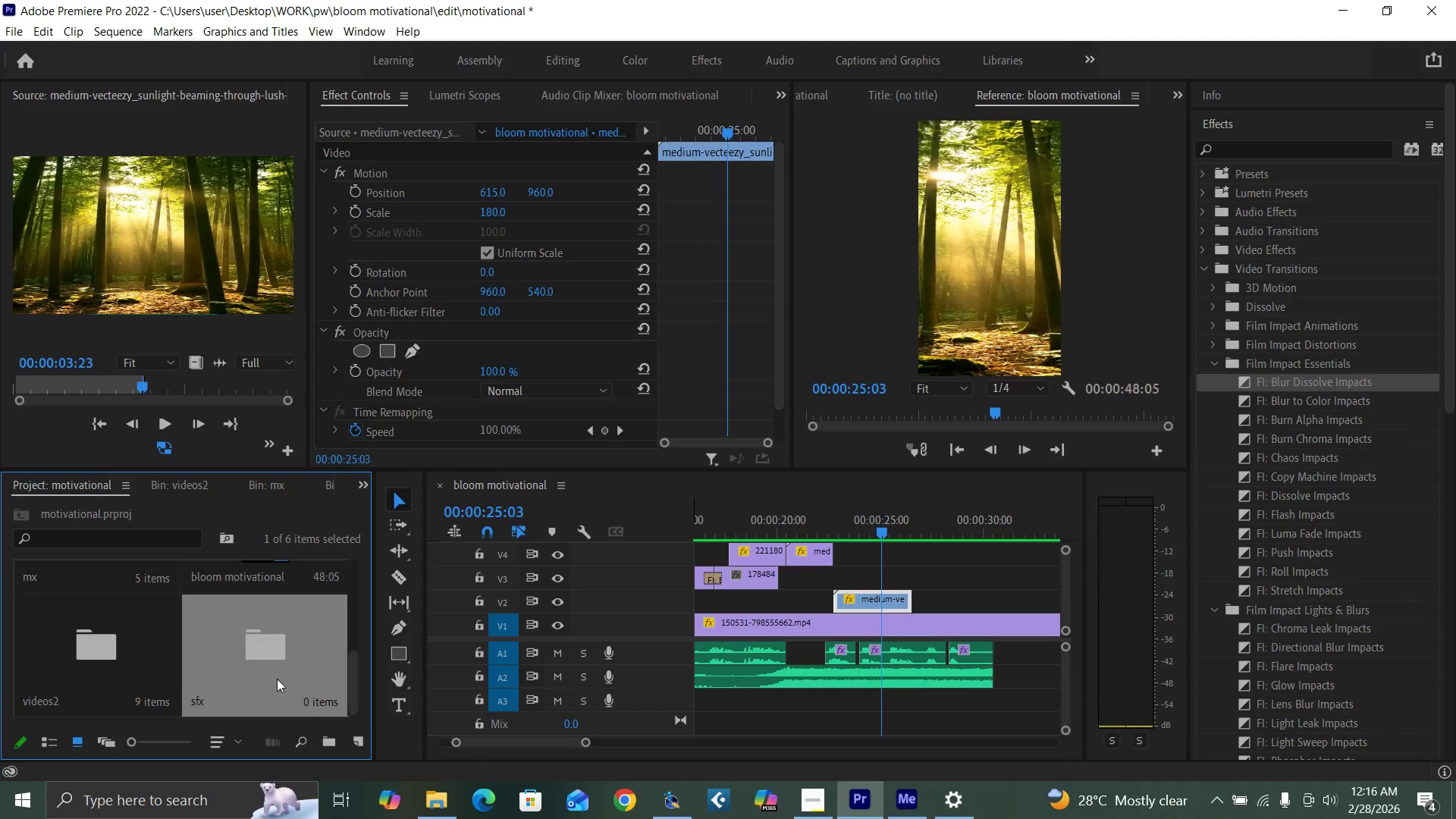 
double_click([277, 679])
 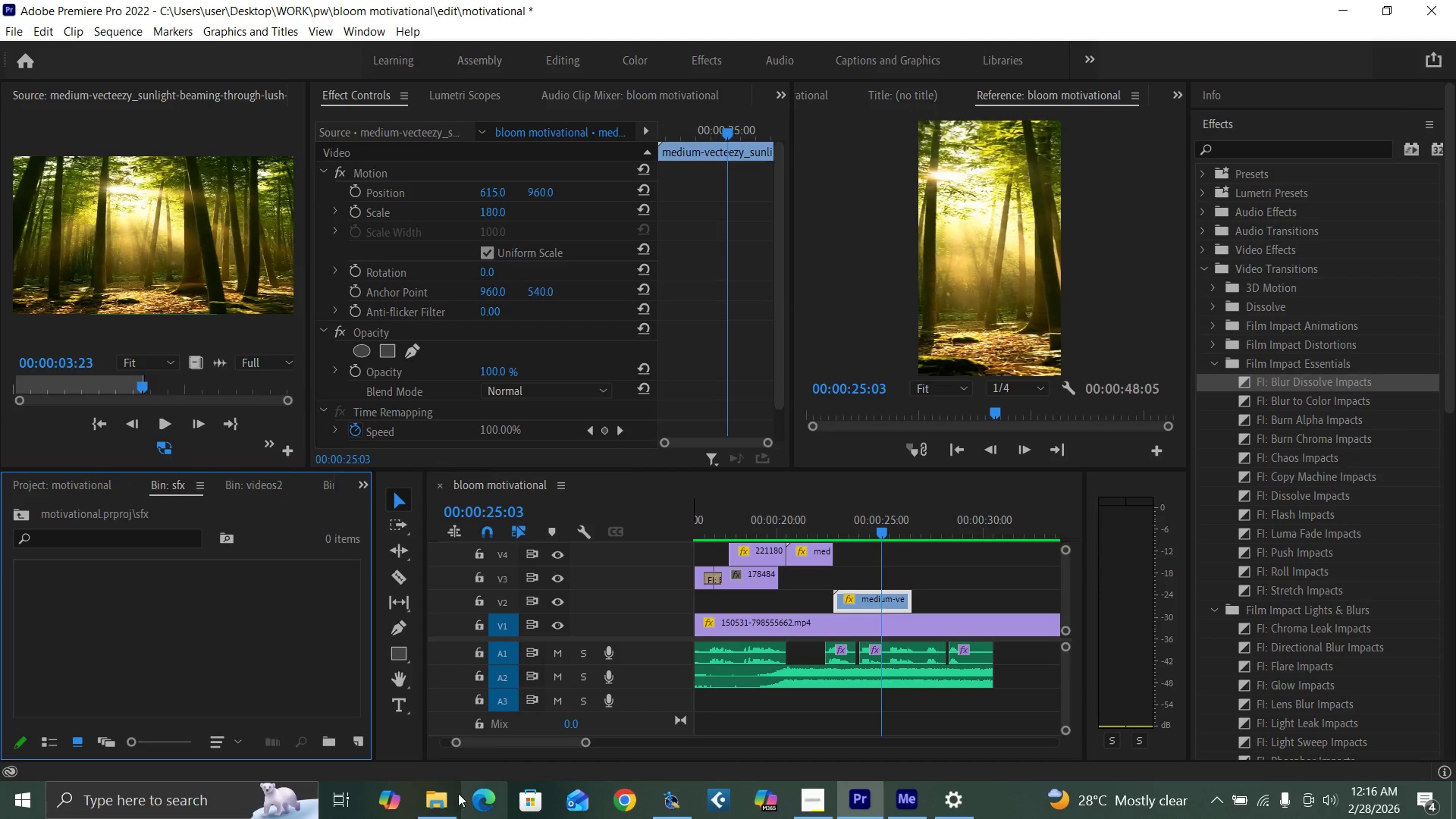 
left_click([430, 802])
 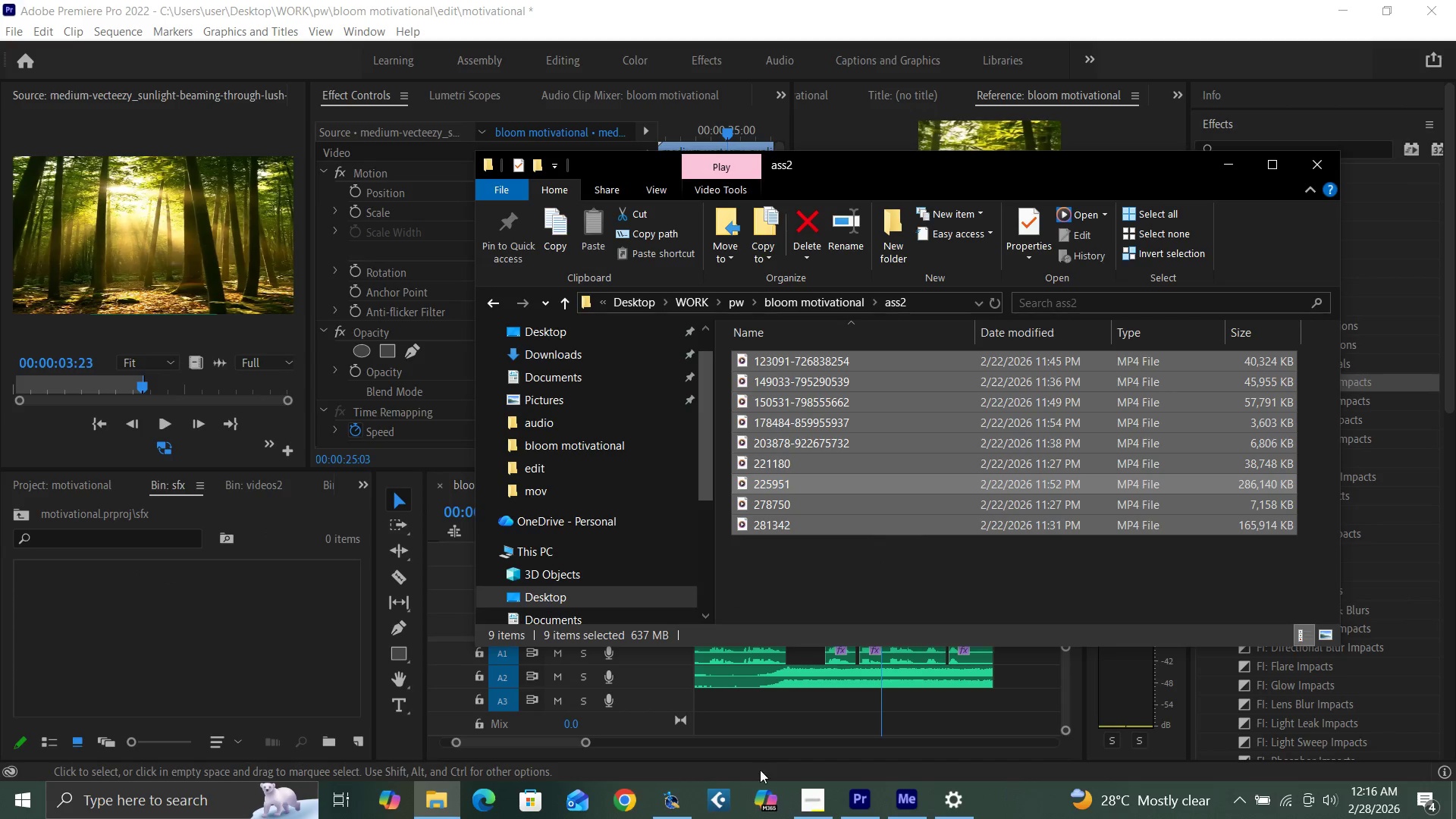 
left_click([661, 795])
 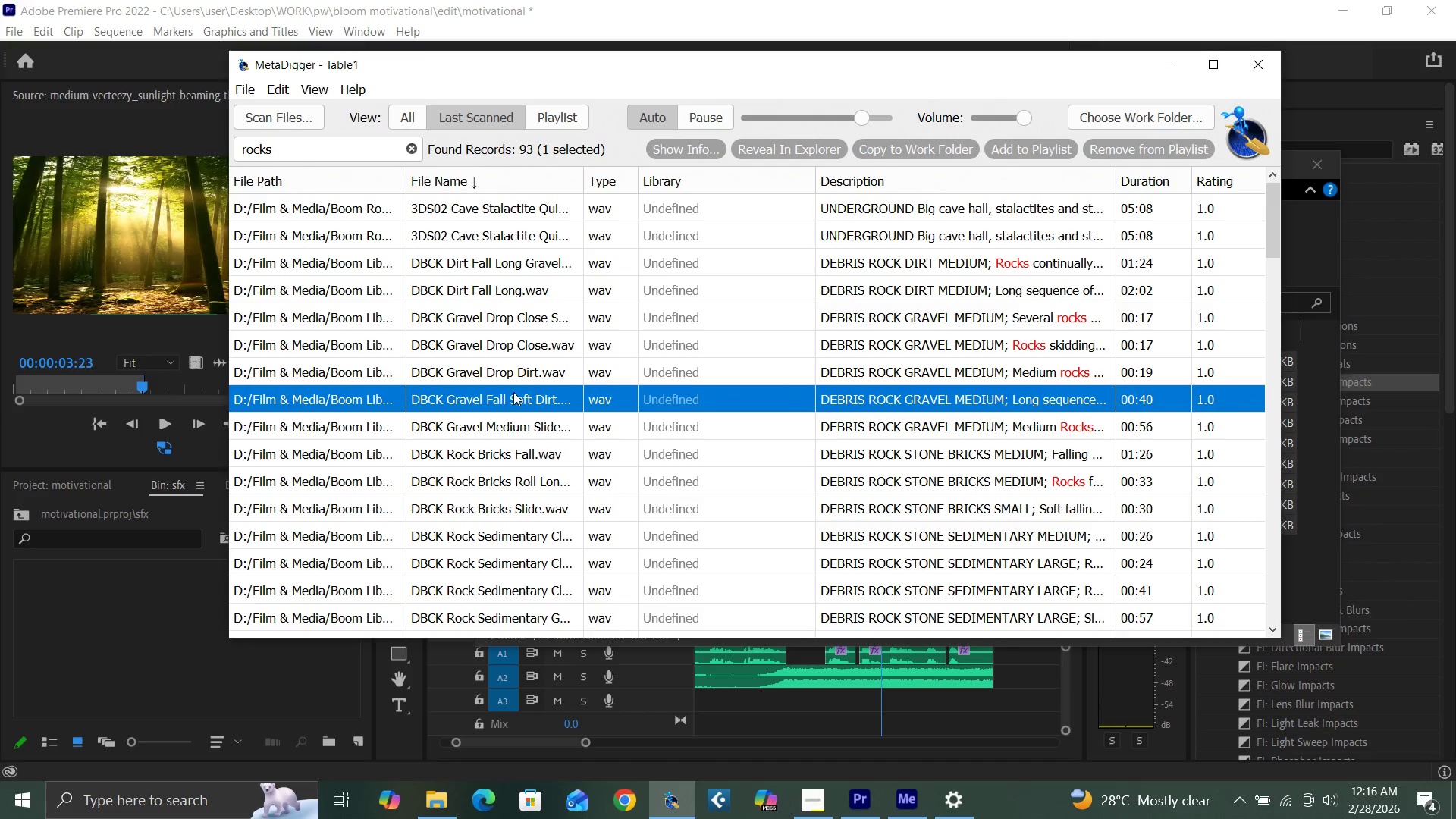 
right_click([518, 400])
 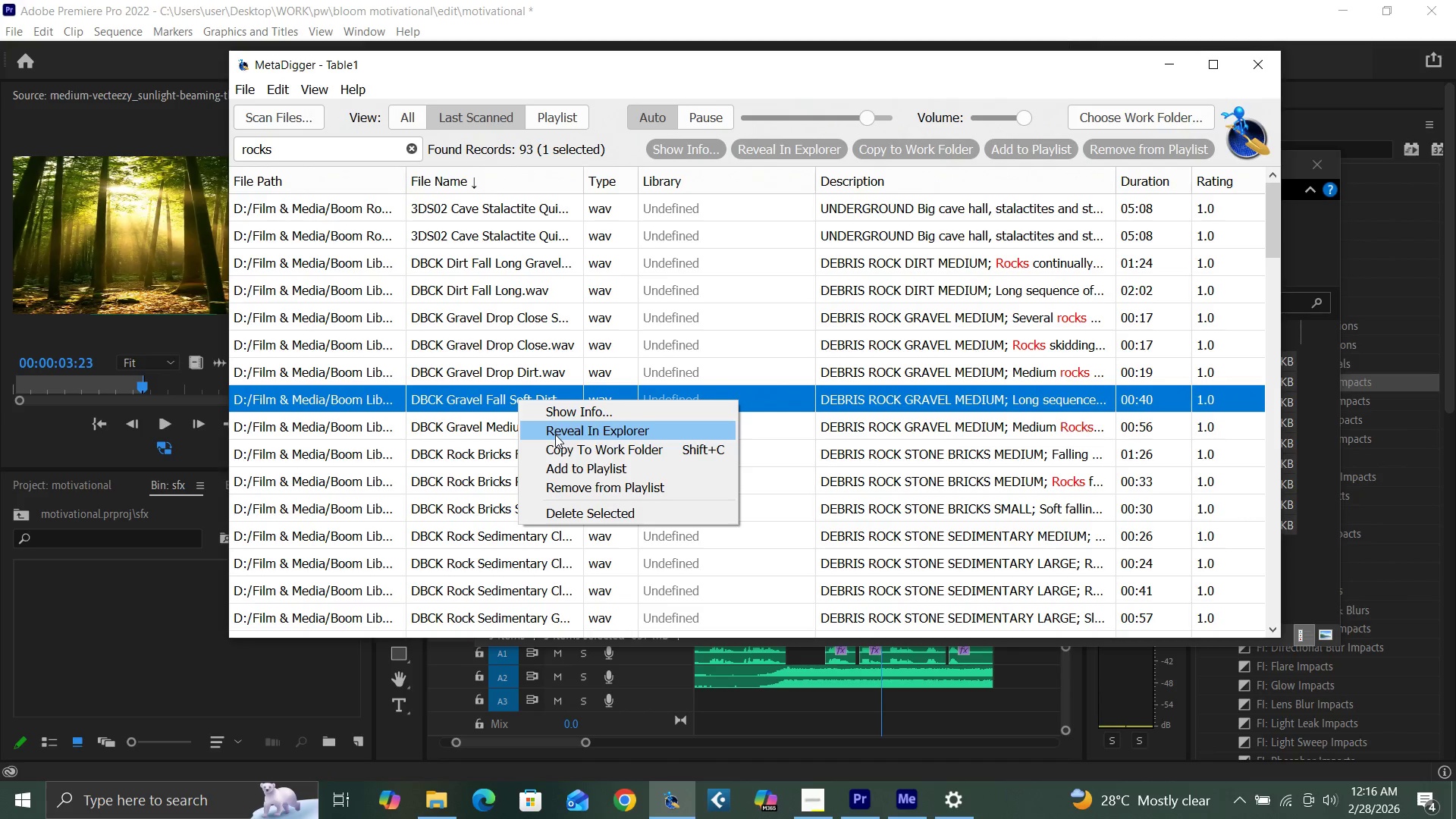 
left_click([559, 428])
 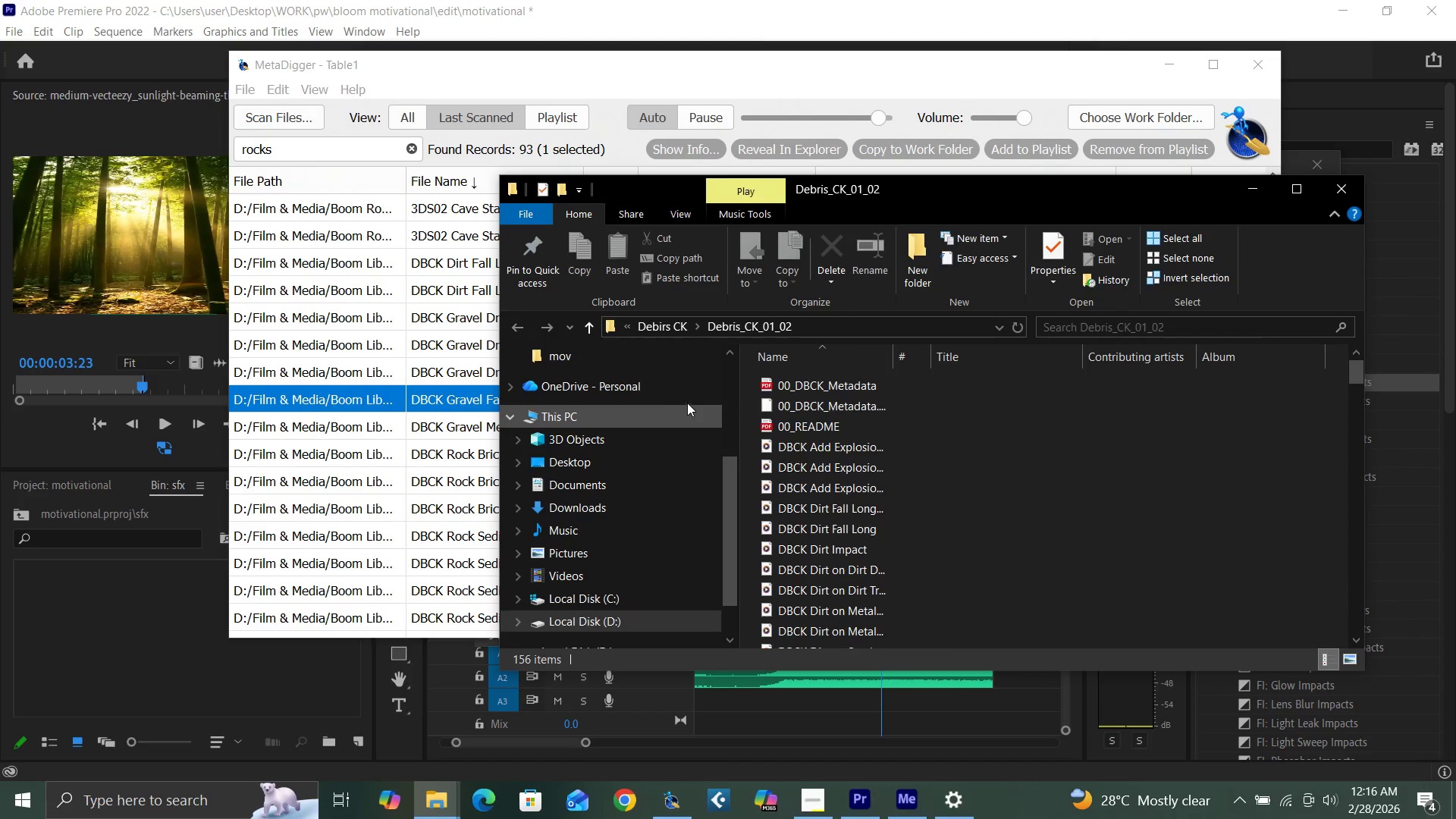 
left_click([1338, 186])
 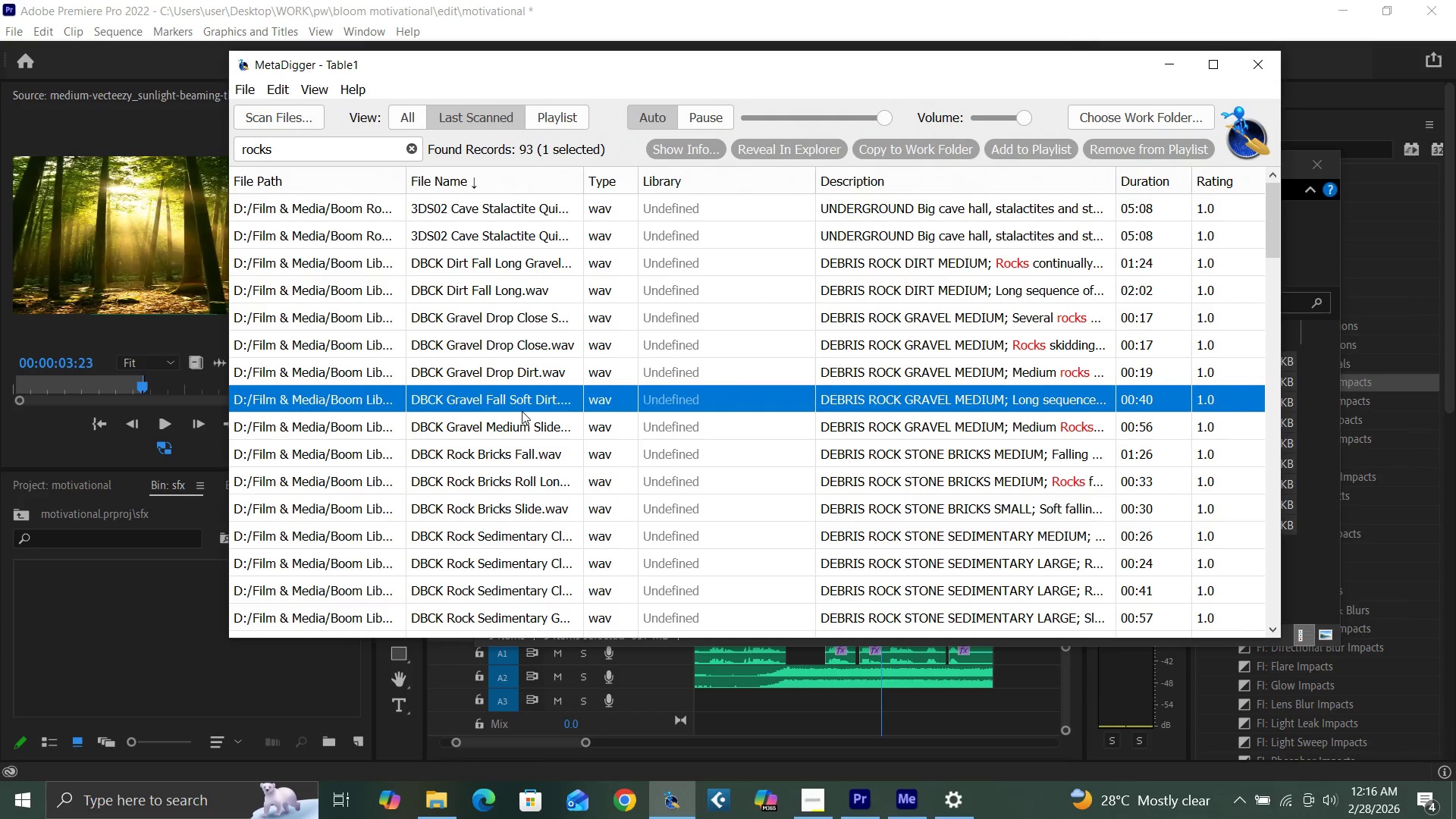 
right_click([512, 402])
 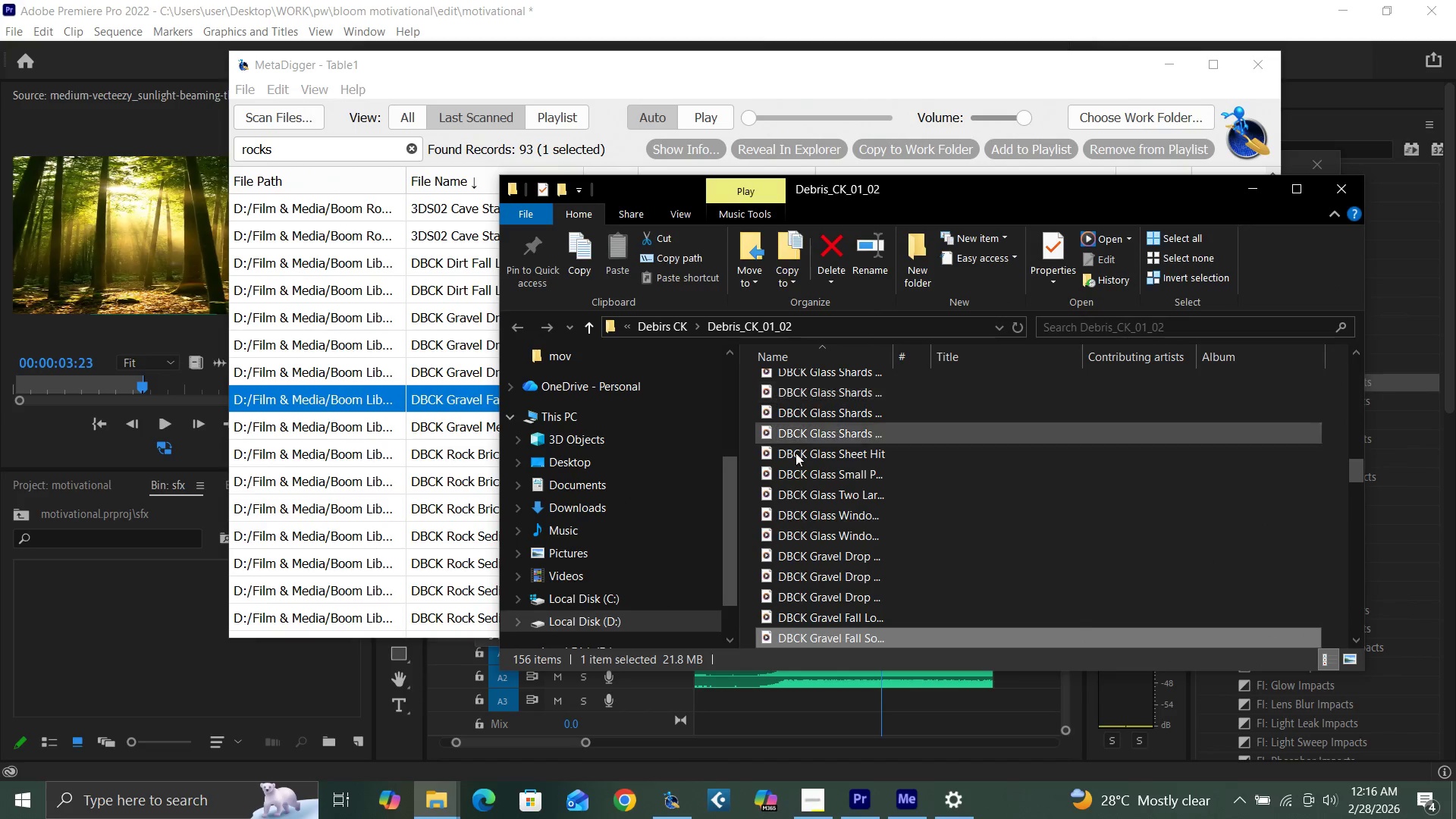 
left_click_drag(start_coordinate=[826, 634], to_coordinate=[158, 648])
 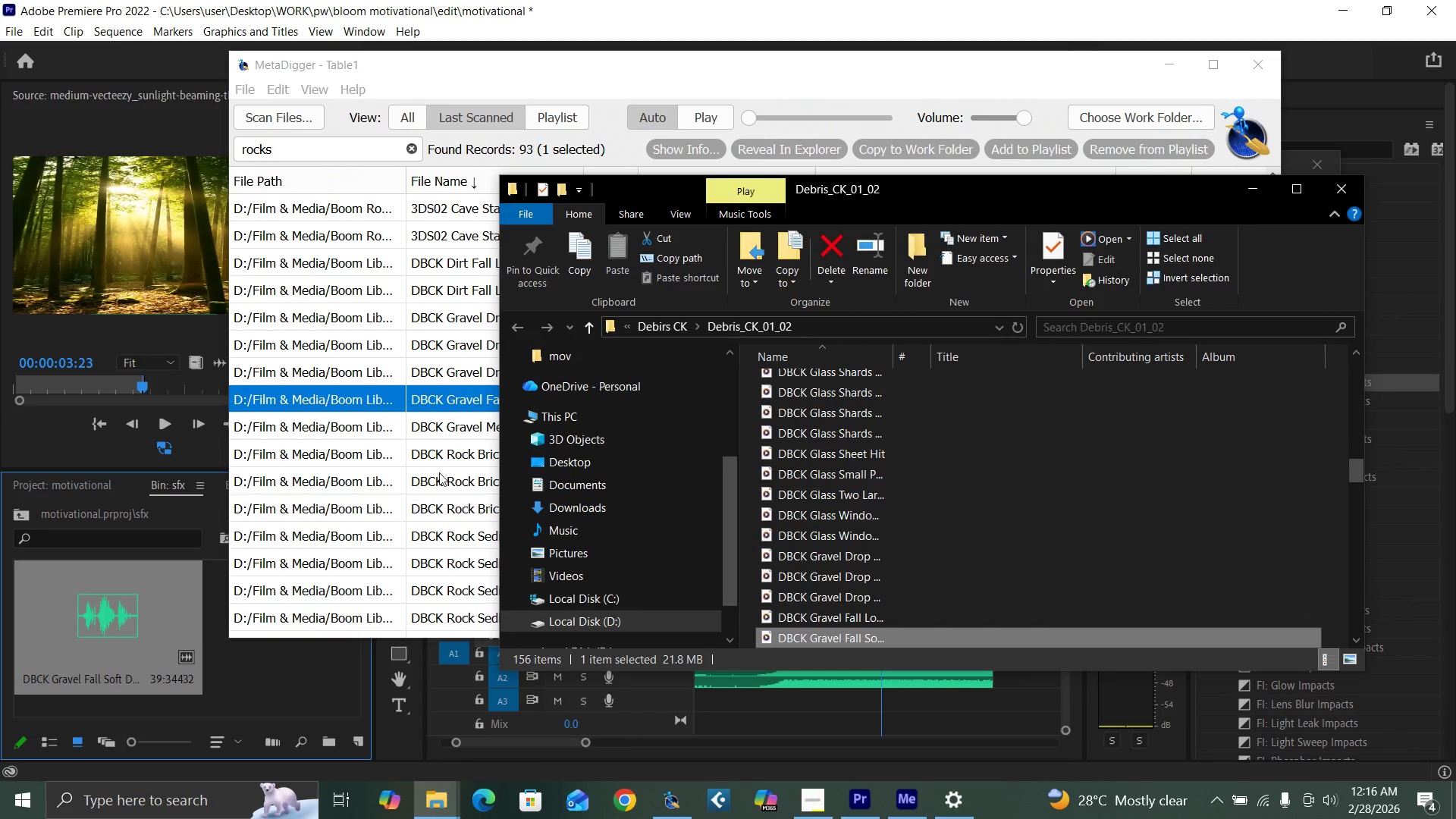 
left_click([451, 453])
 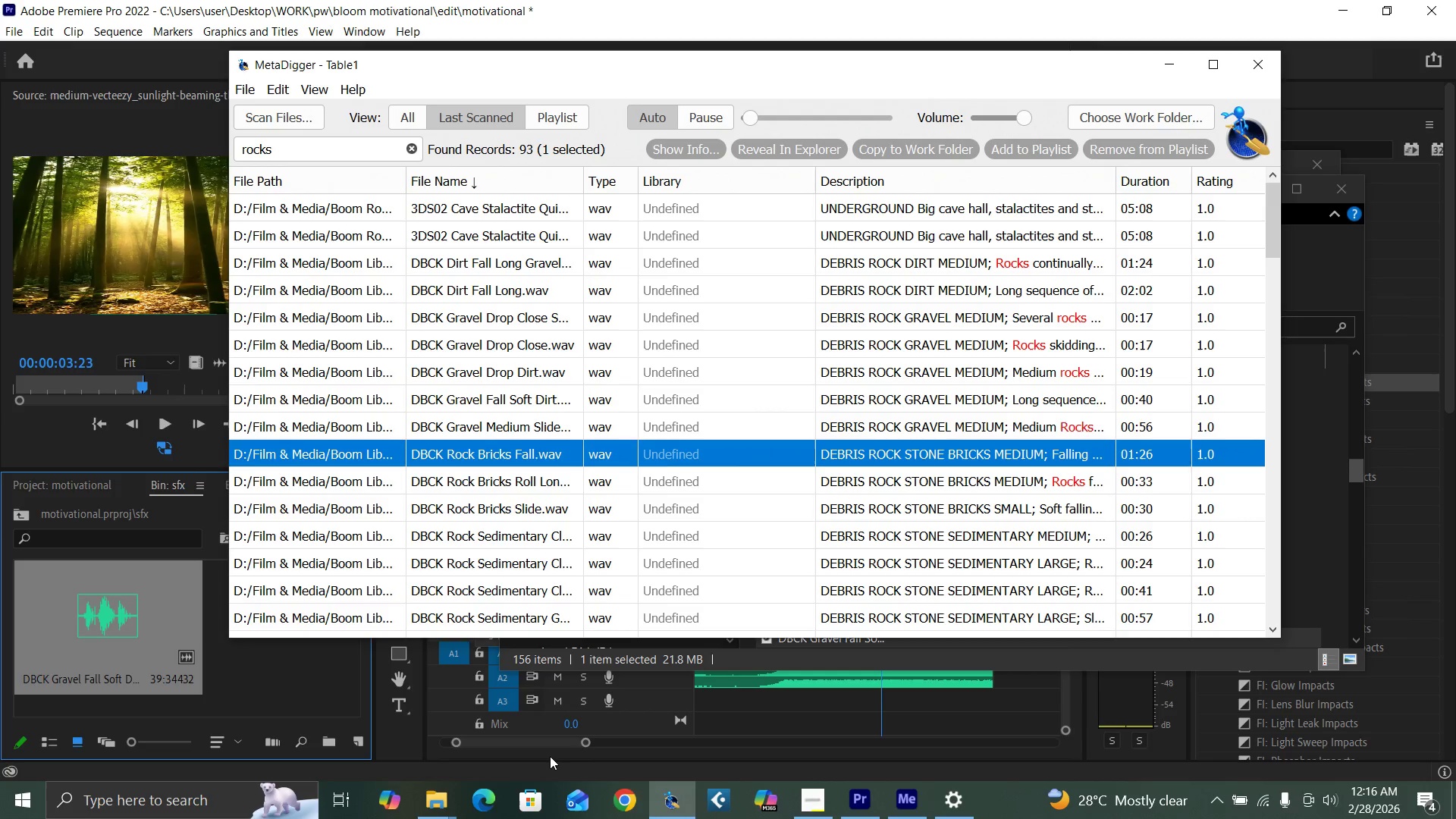 
mouse_move([435, 786])
 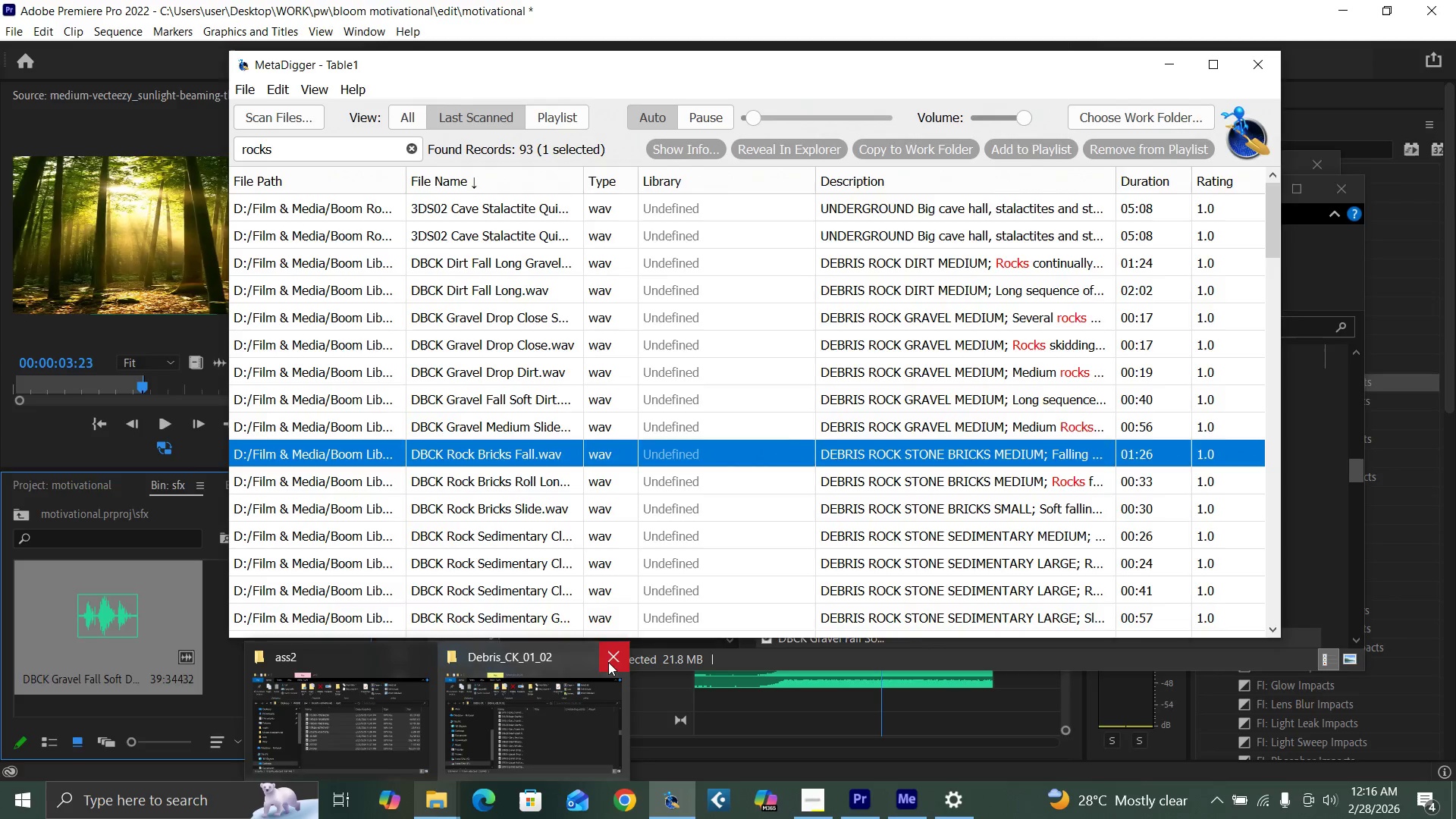 
left_click([610, 654])
 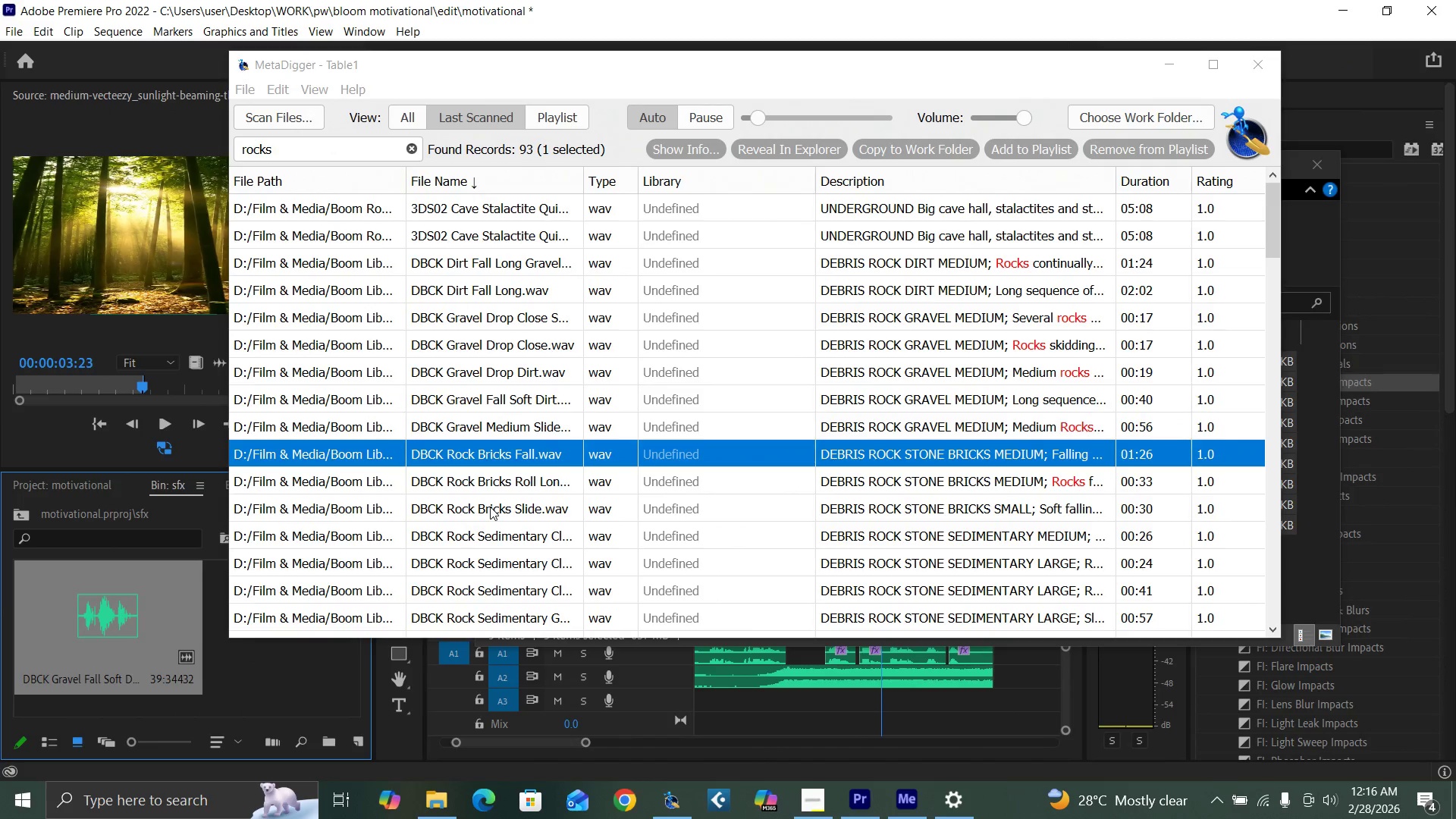 
left_click([490, 507])
 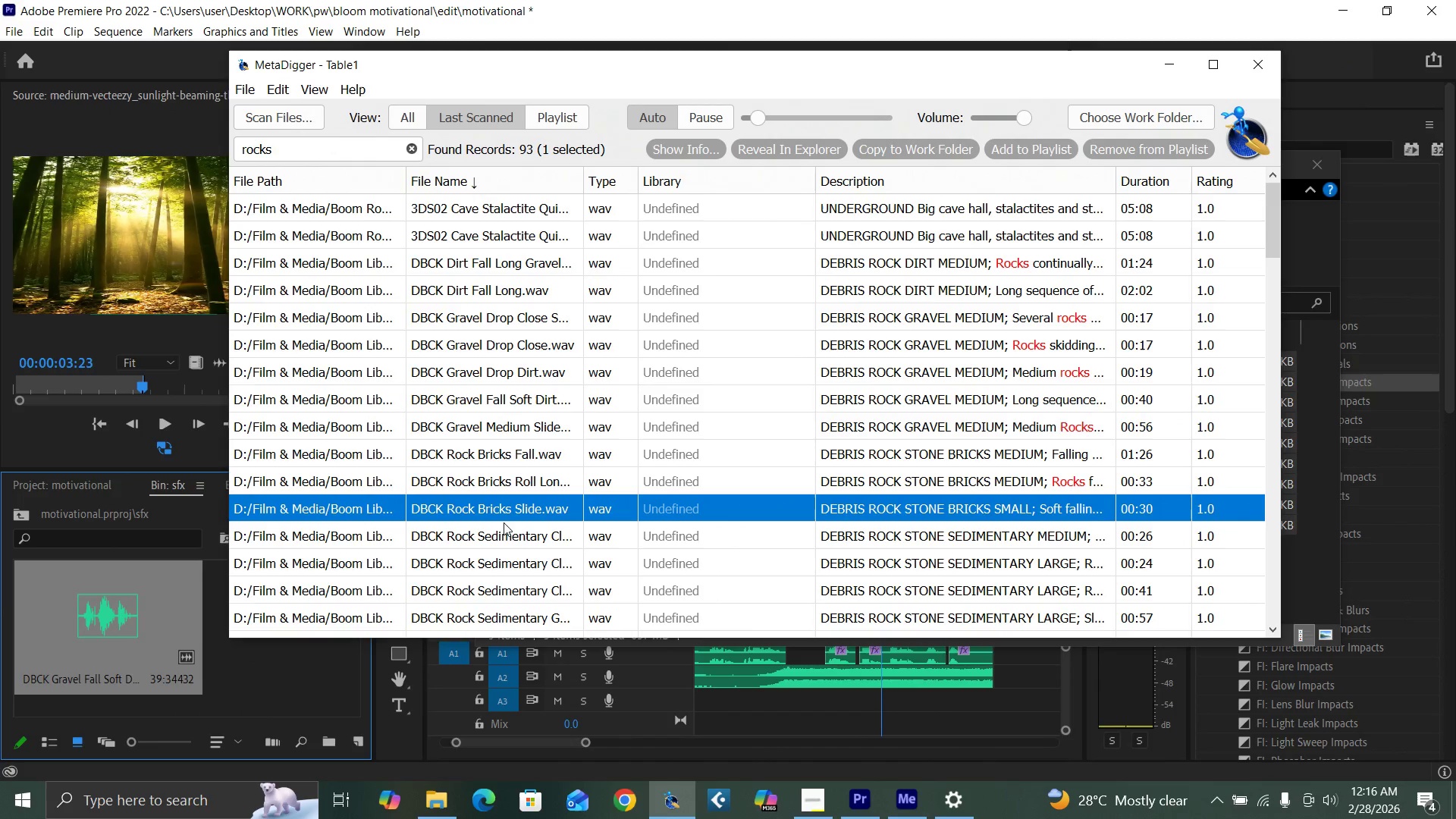 
left_click([519, 525])
 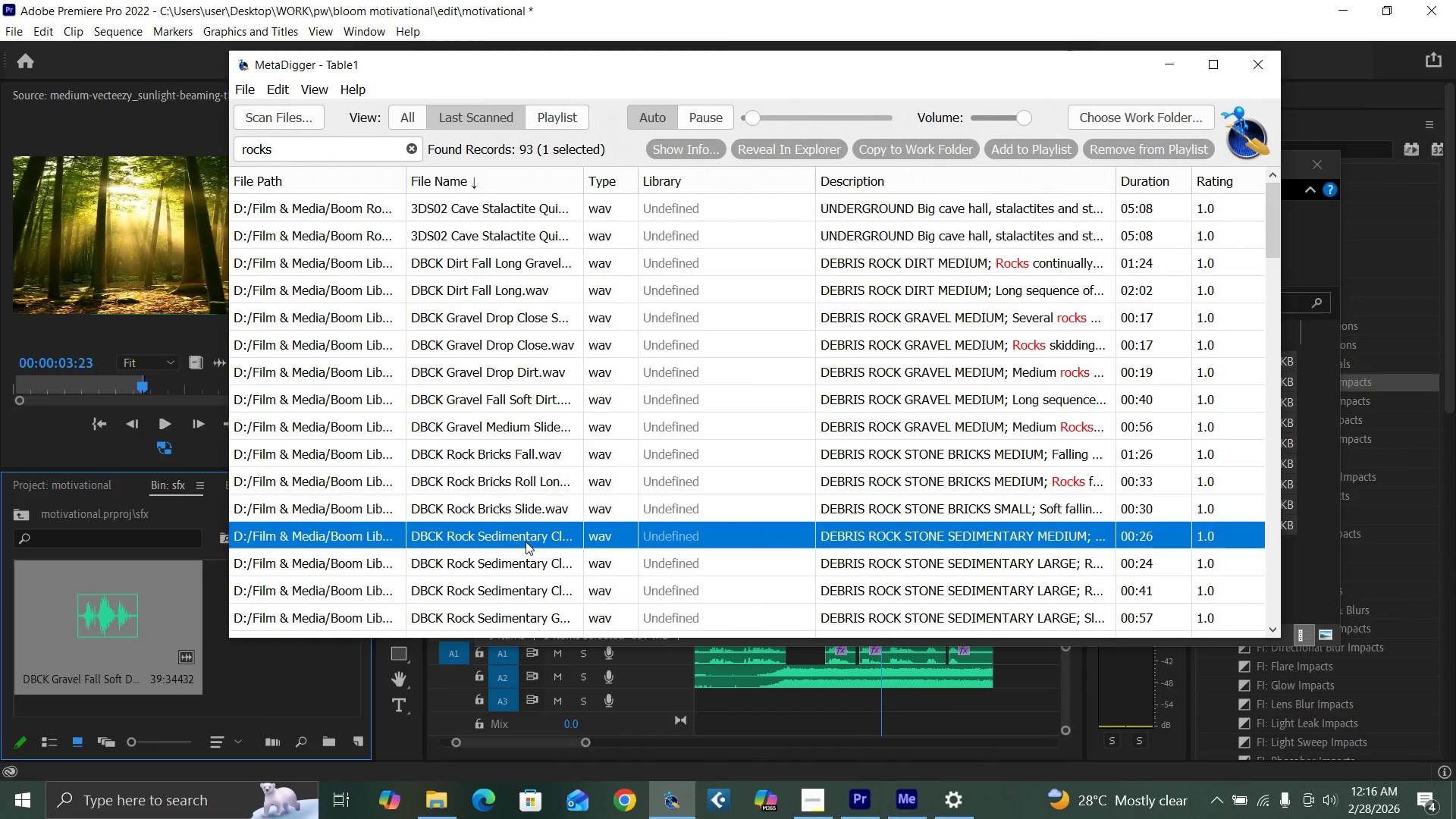 
scroll: coordinate [527, 544], scroll_direction: down, amount: 1.0
 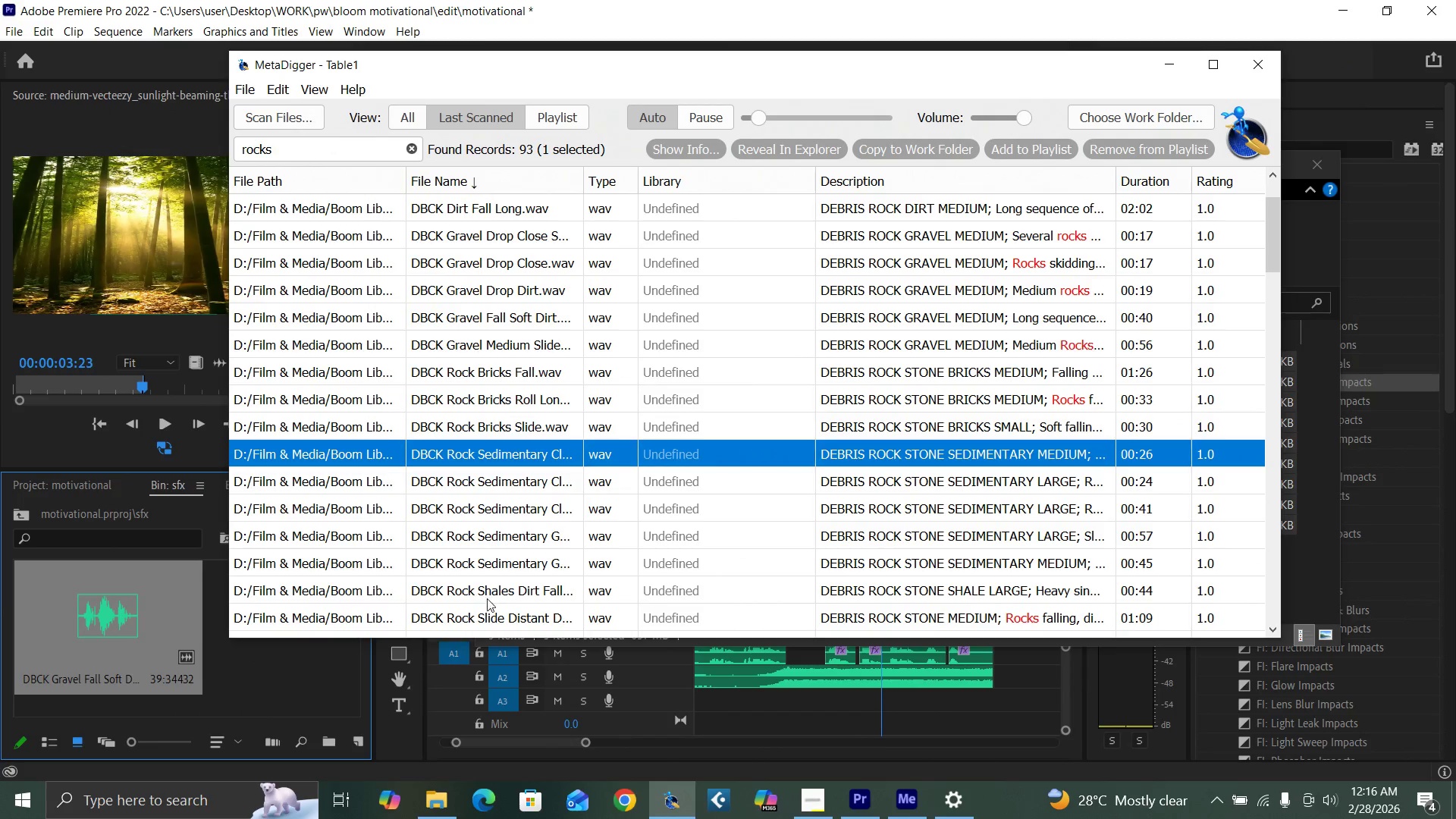 
left_click([495, 593])
 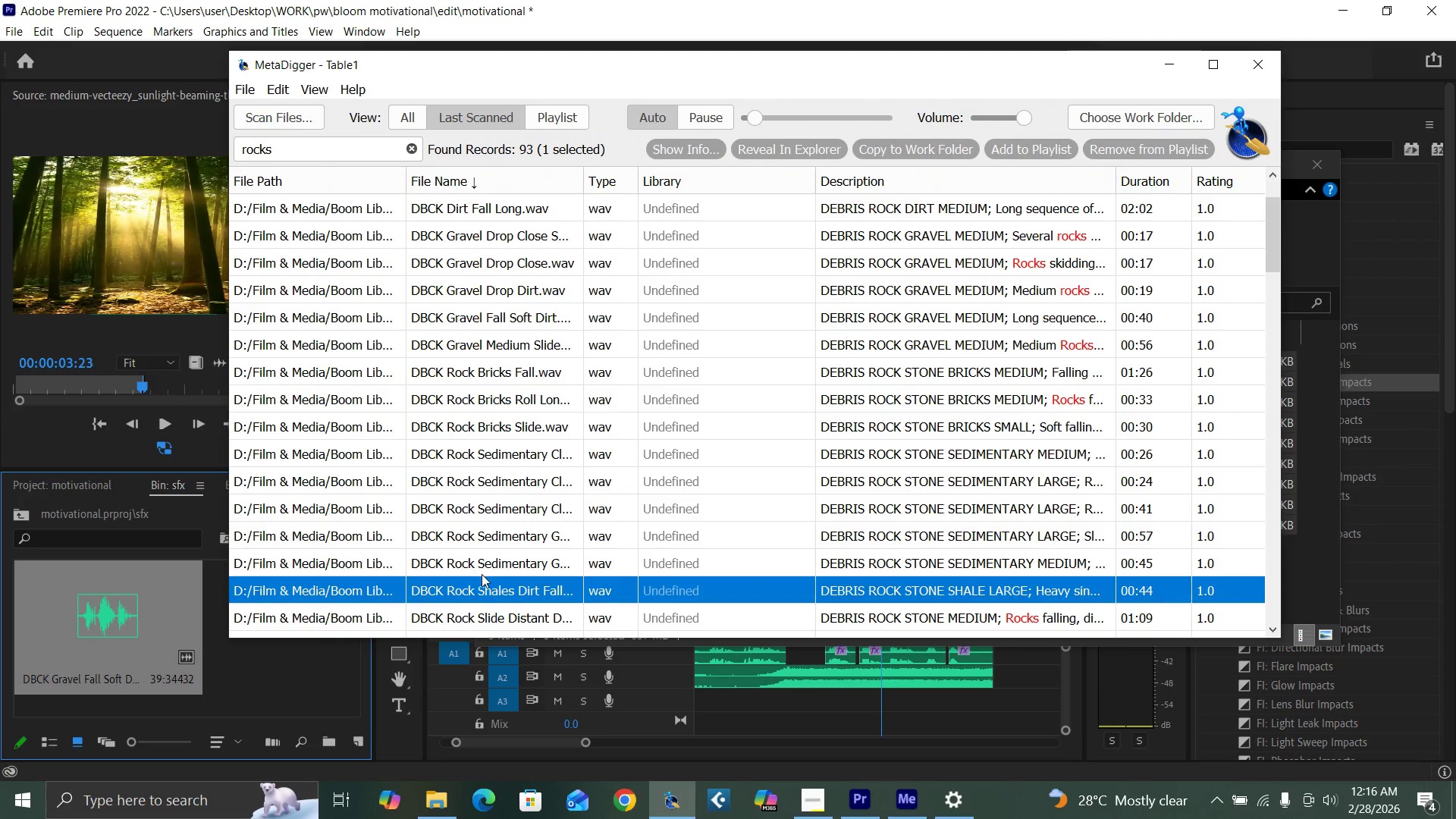 
left_click([500, 566])
 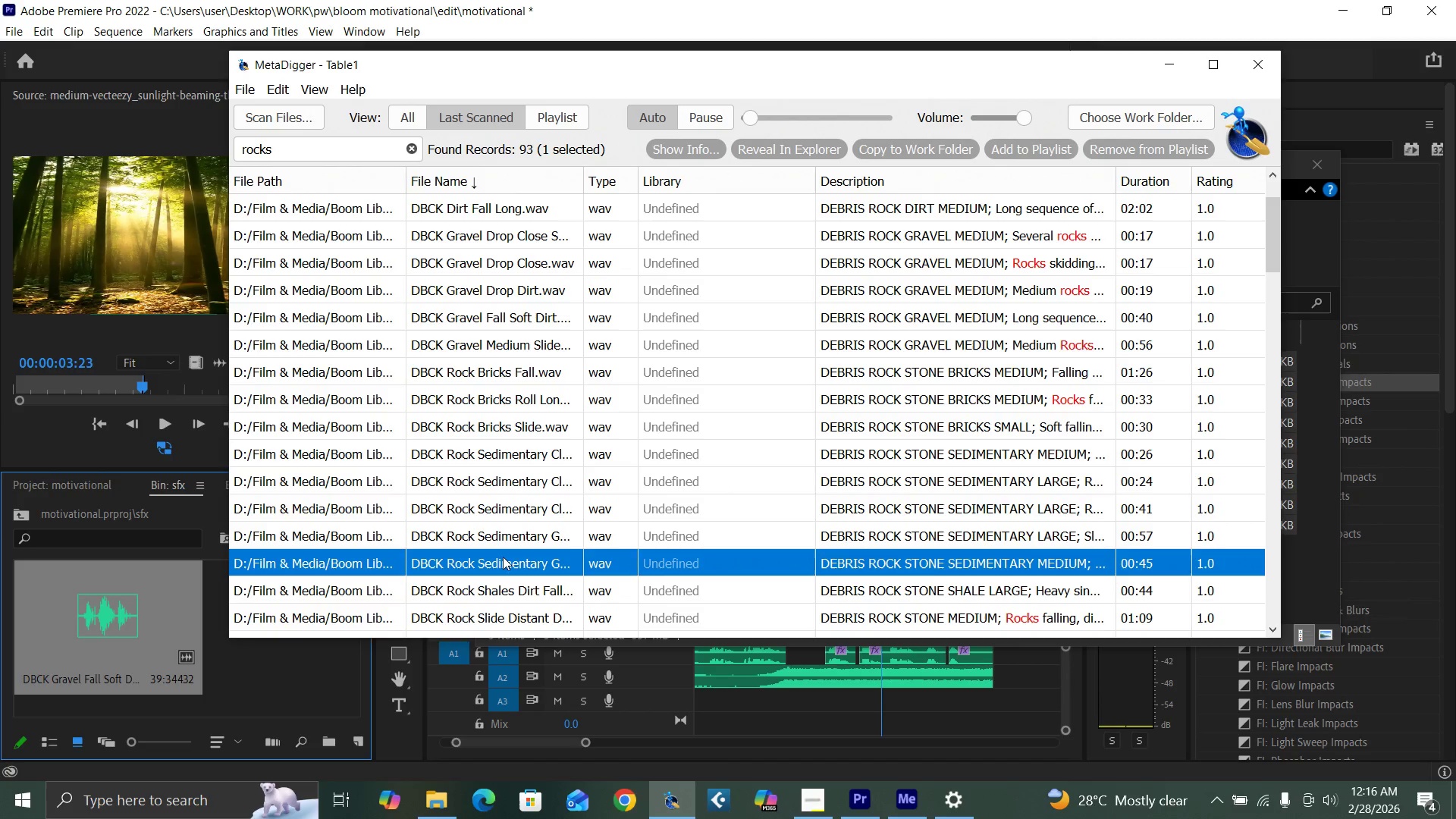 
scroll: coordinate [507, 555], scroll_direction: down, amount: 2.0
 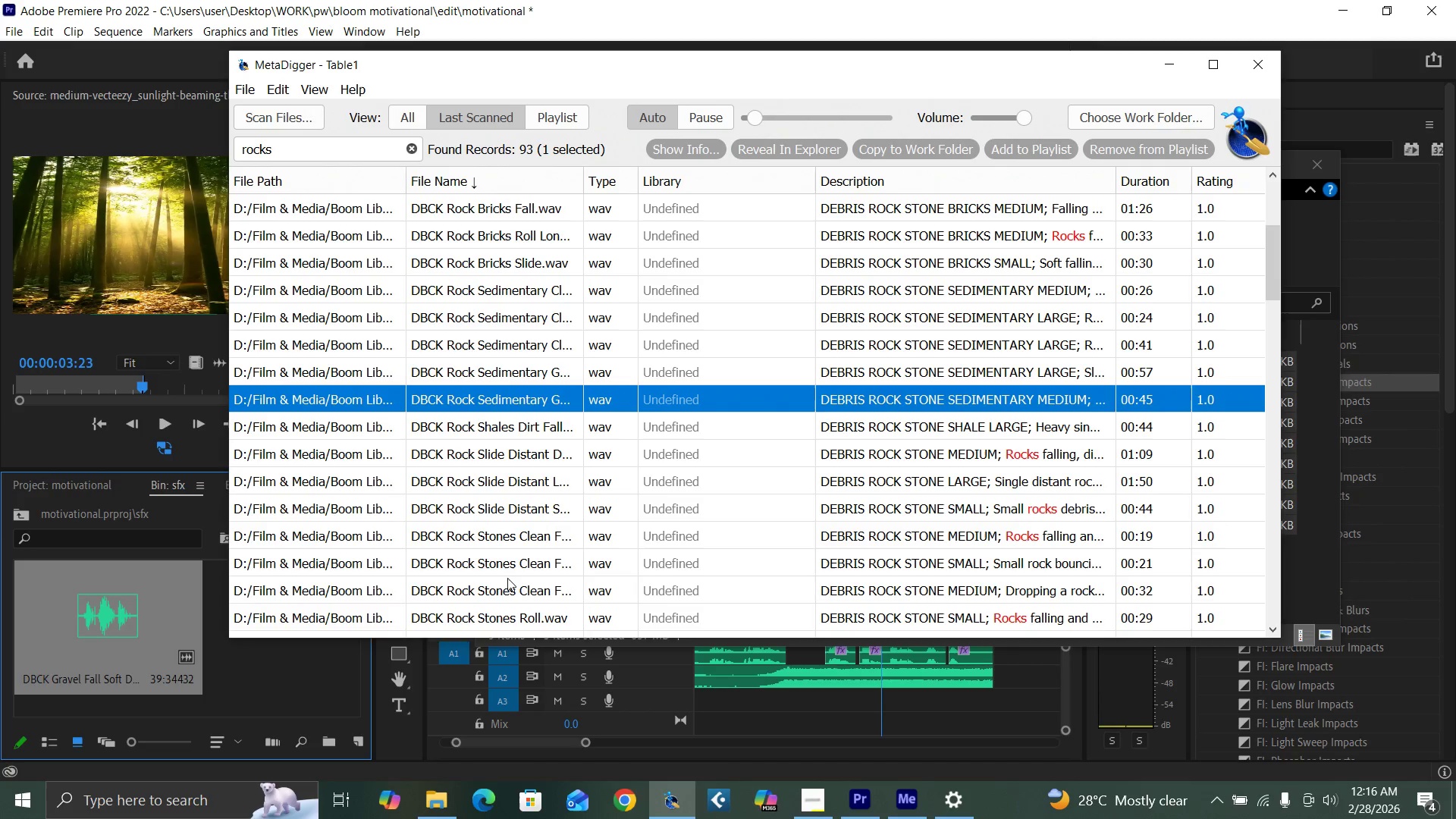 
left_click([508, 592])
 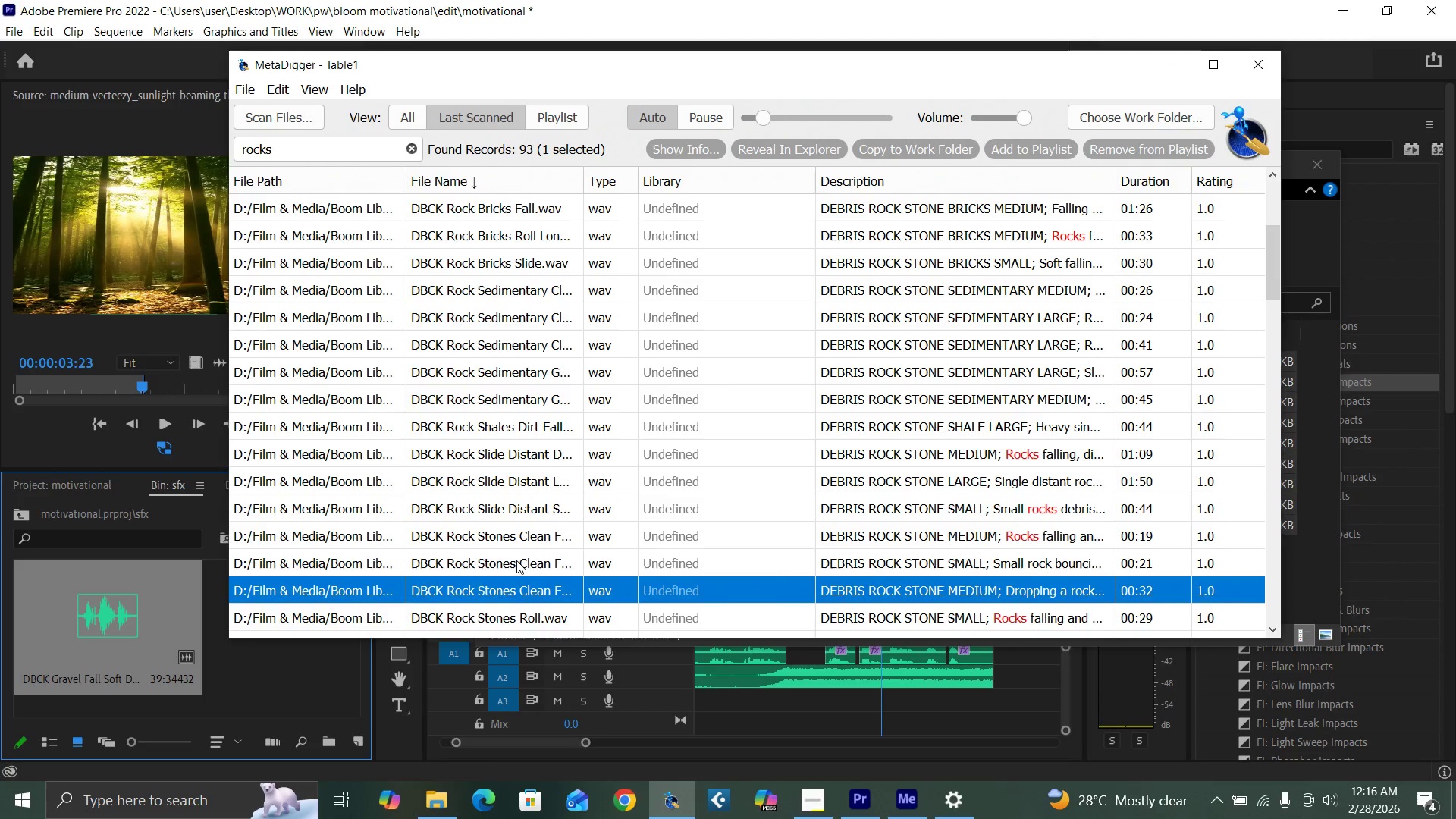 
left_click([516, 560])
 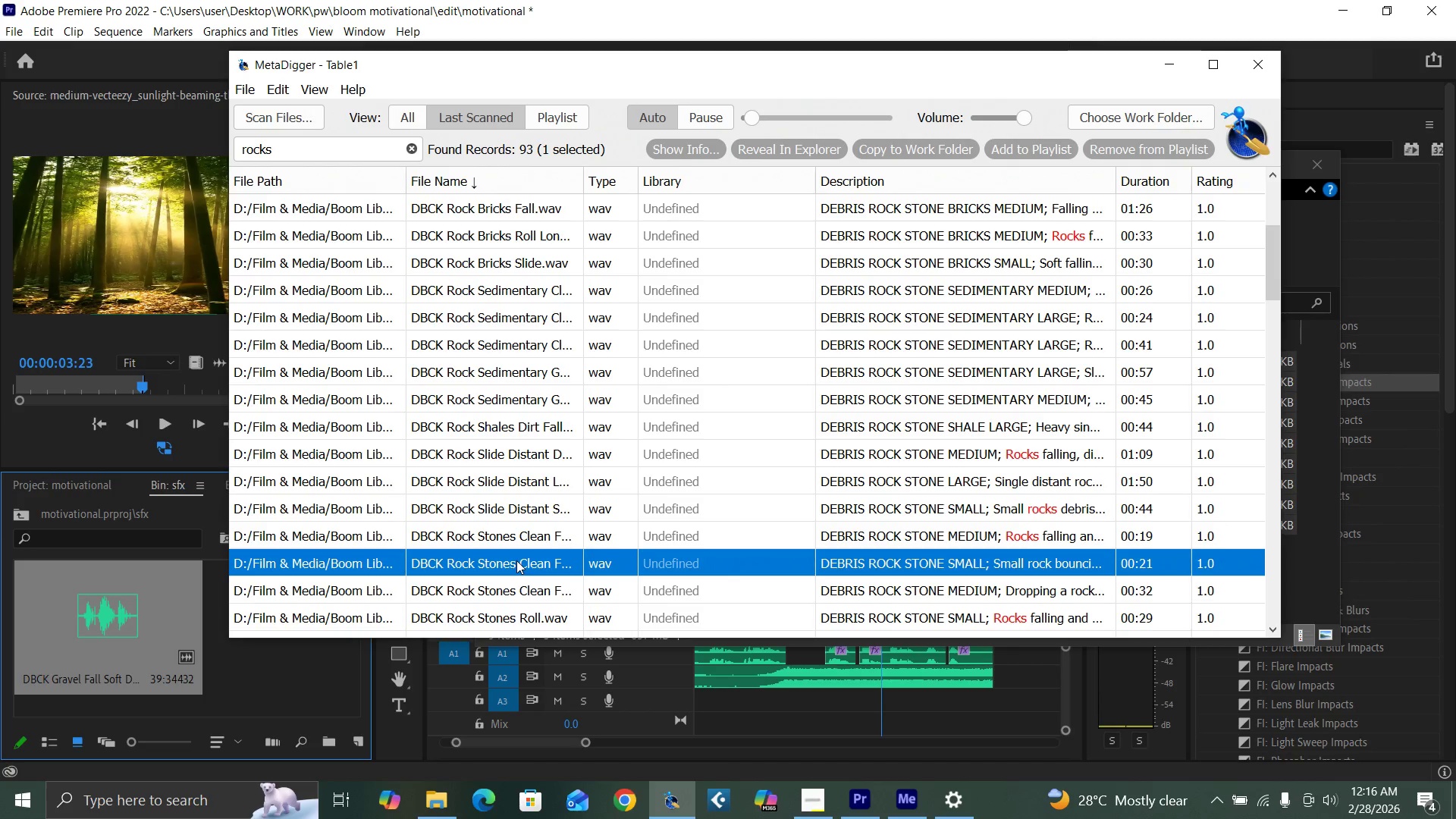 
scroll: coordinate [524, 578], scroll_direction: down, amount: 4.0
 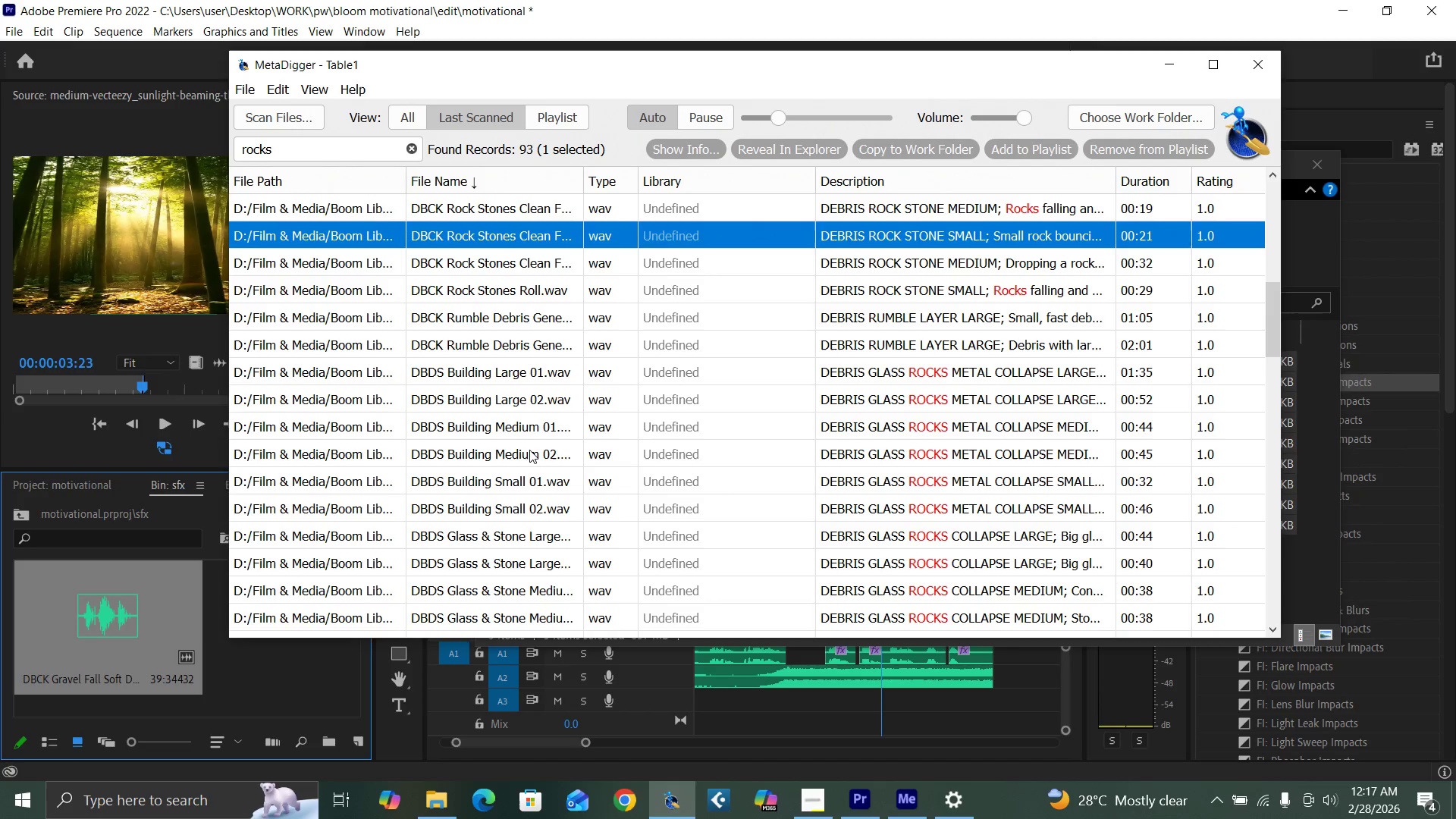 
left_click([529, 450])
 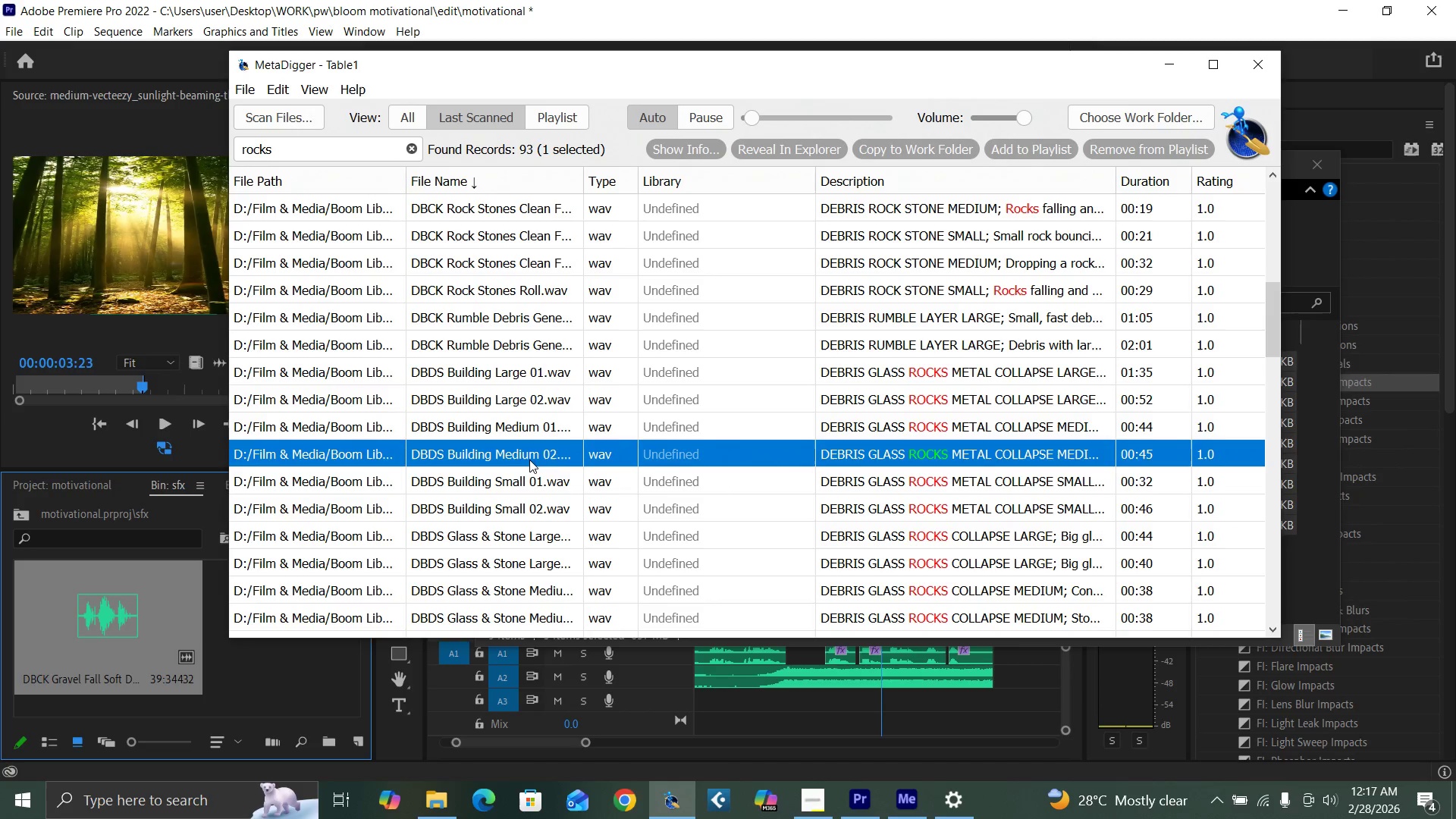 
scroll: coordinate [540, 500], scroll_direction: down, amount: 4.0
 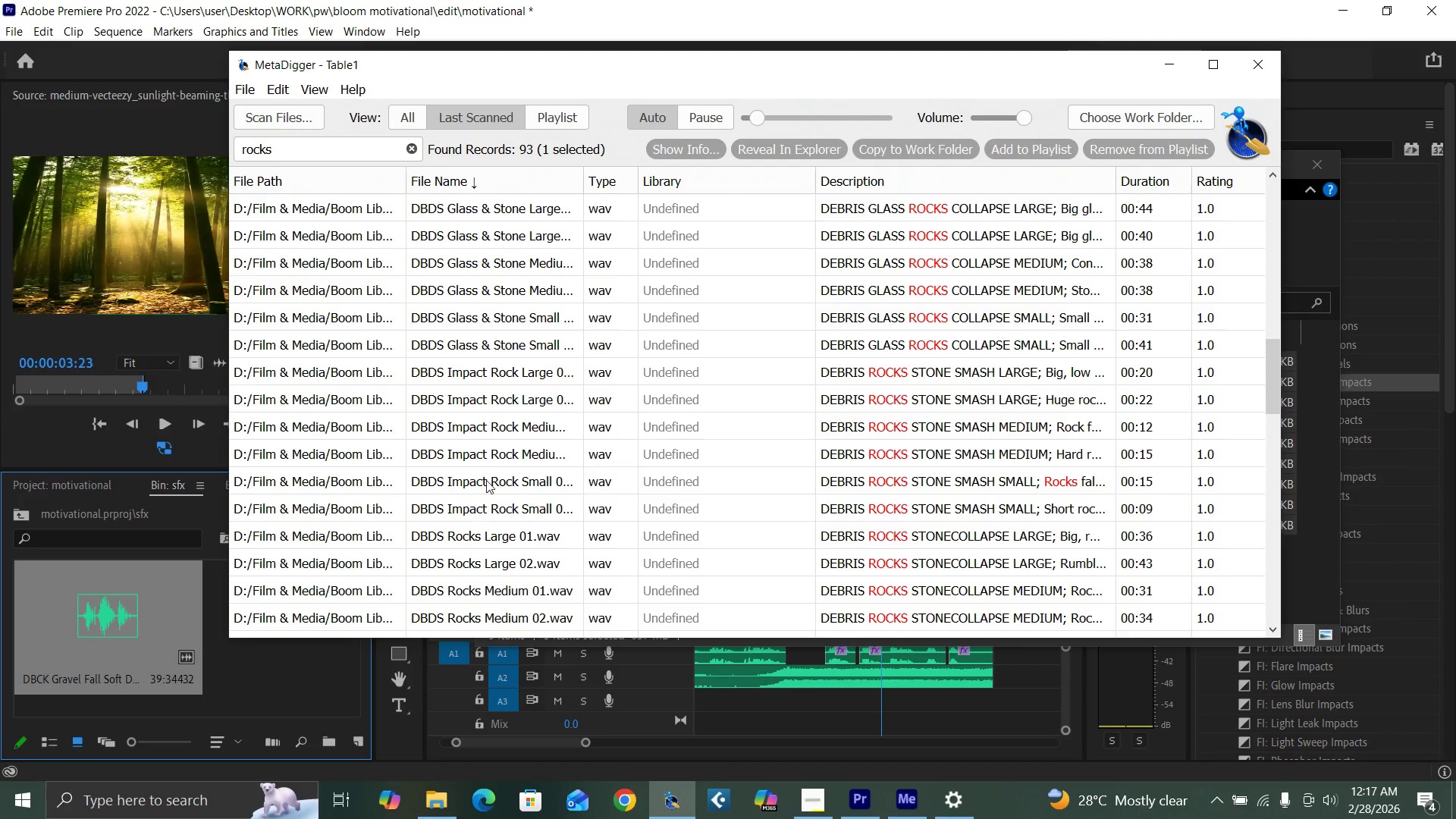 
left_click([497, 469])
 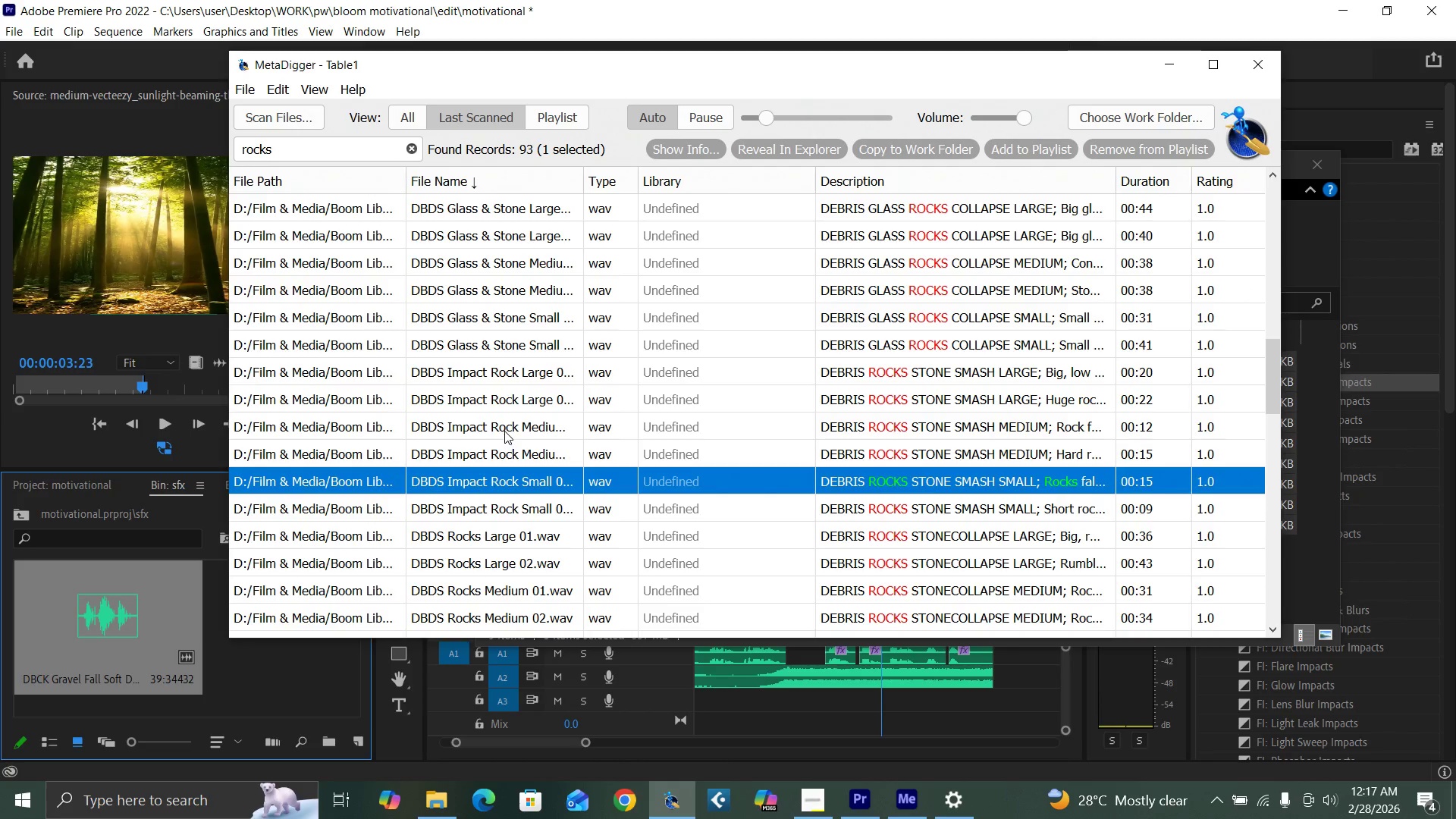 
left_click([503, 428])
 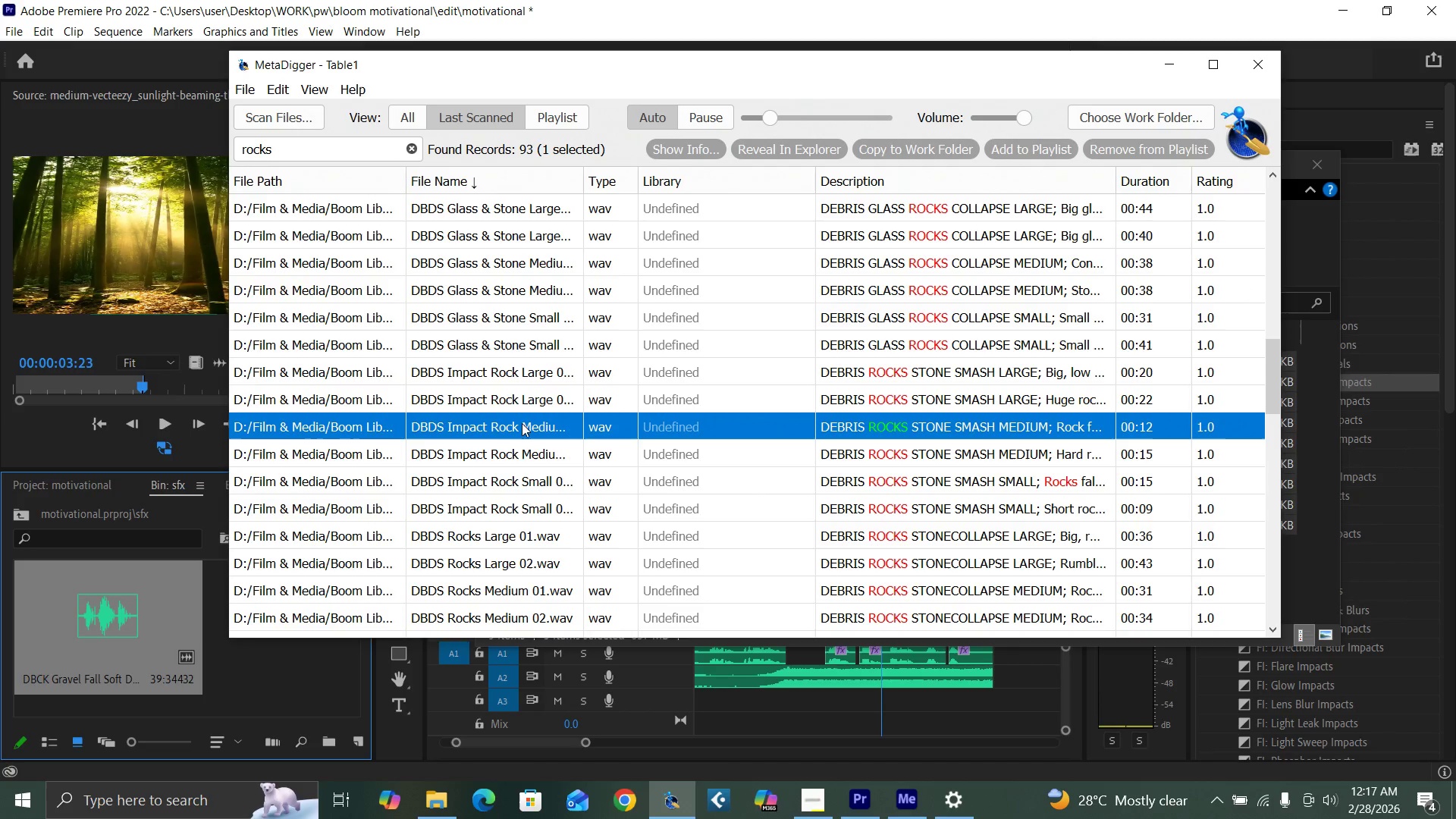 
left_click([507, 406])
 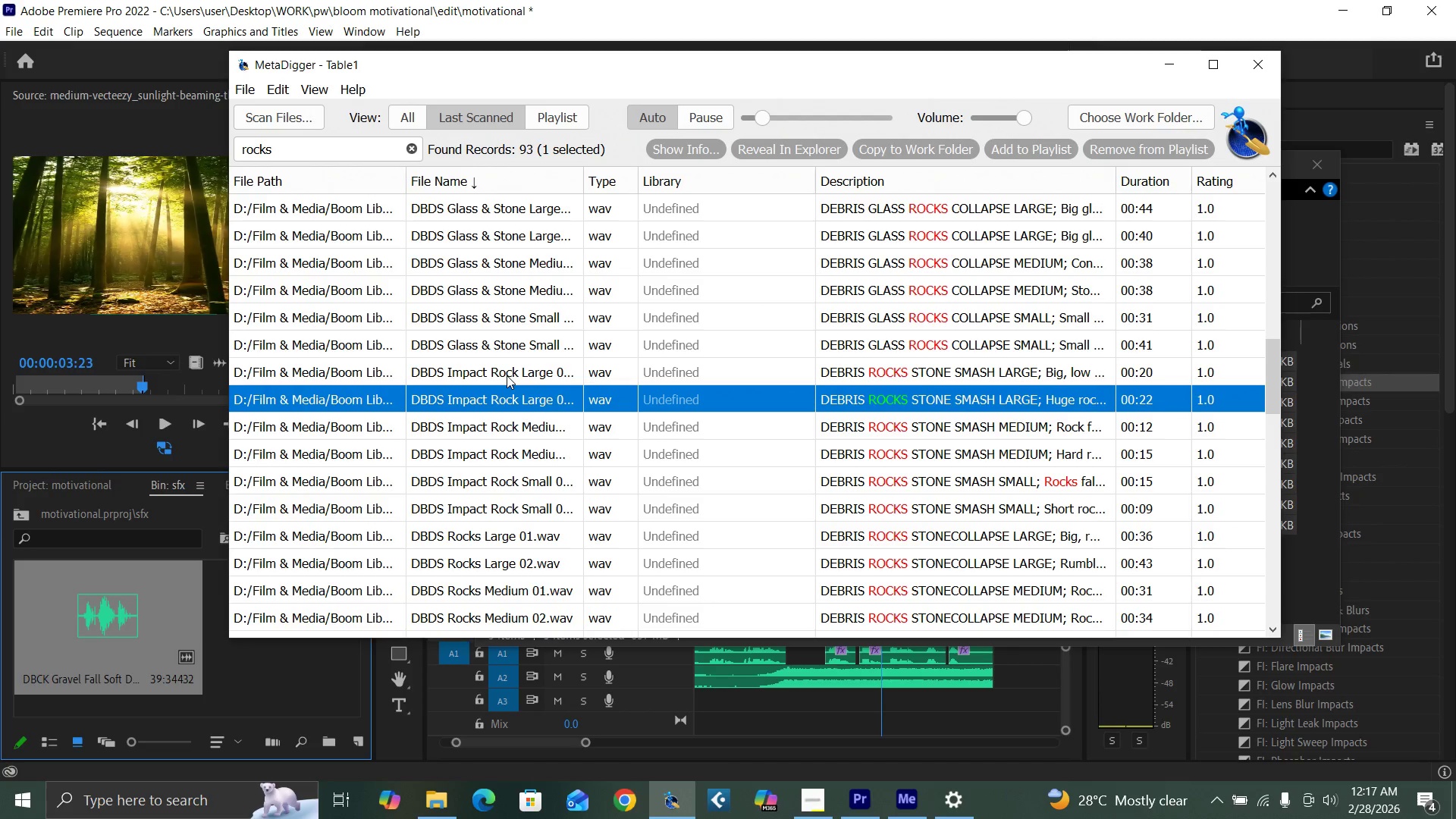 
left_click([507, 375])
 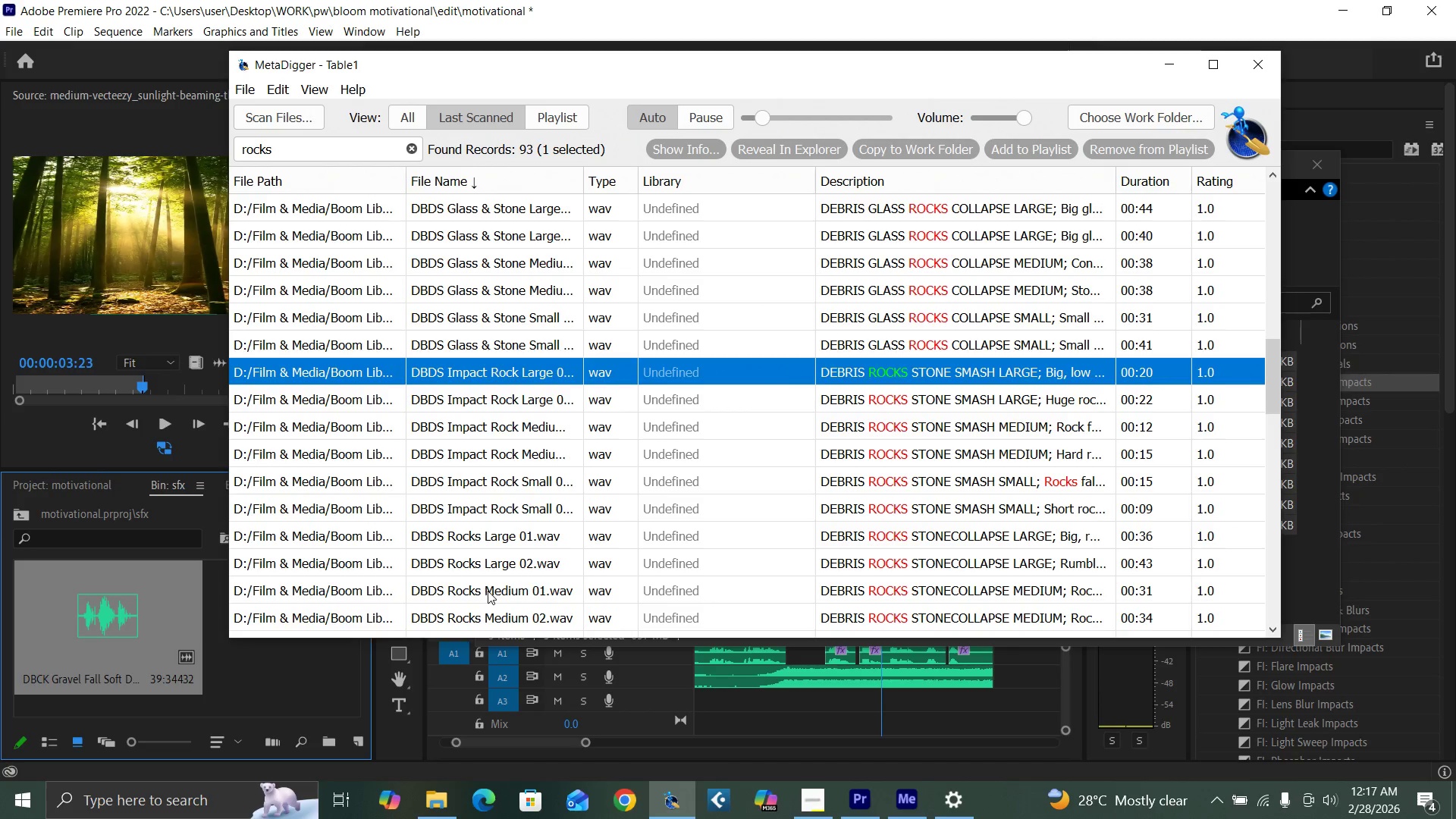 
left_click([507, 615])
 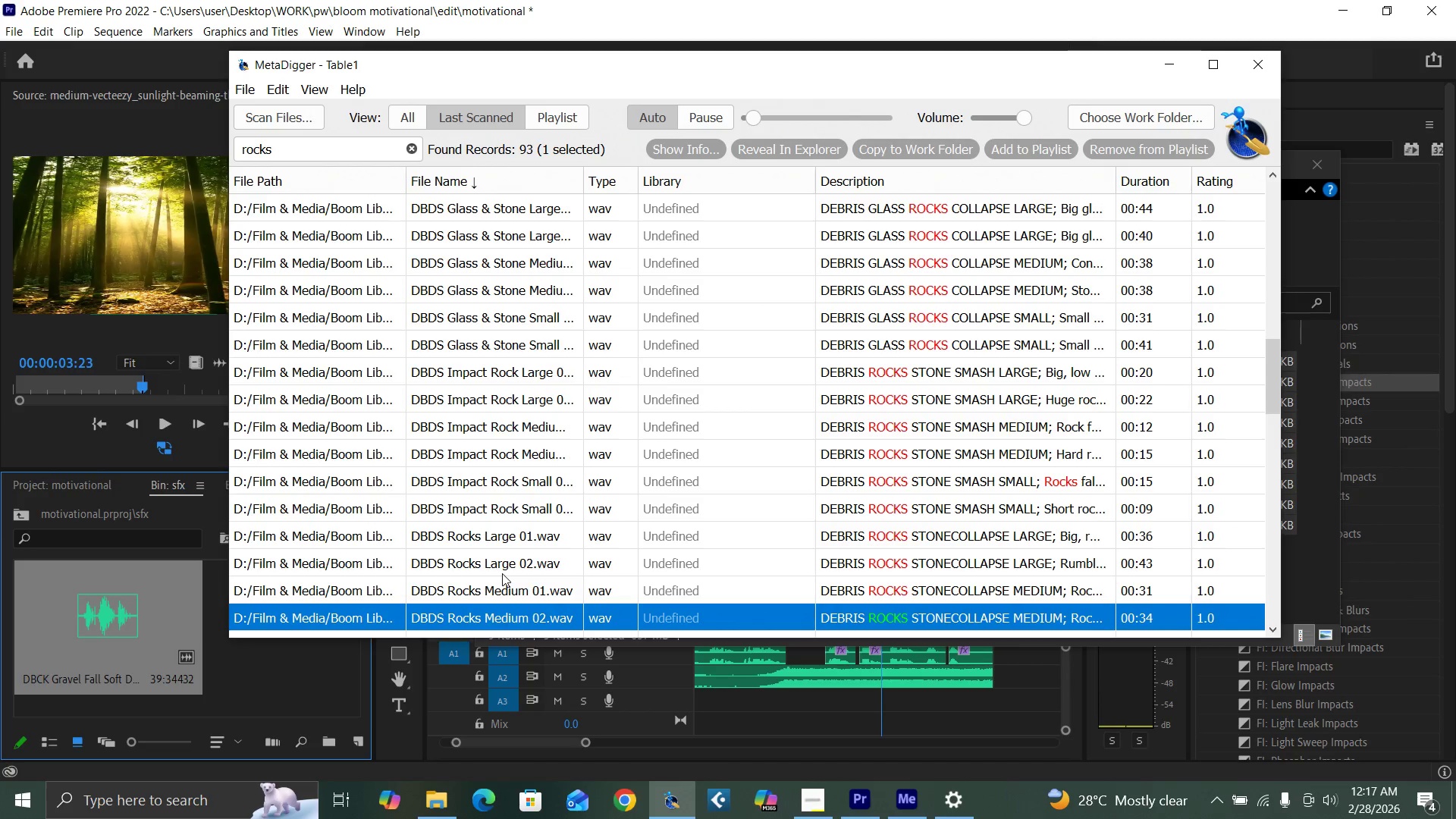 
scroll: coordinate [520, 580], scroll_direction: down, amount: 1.0
 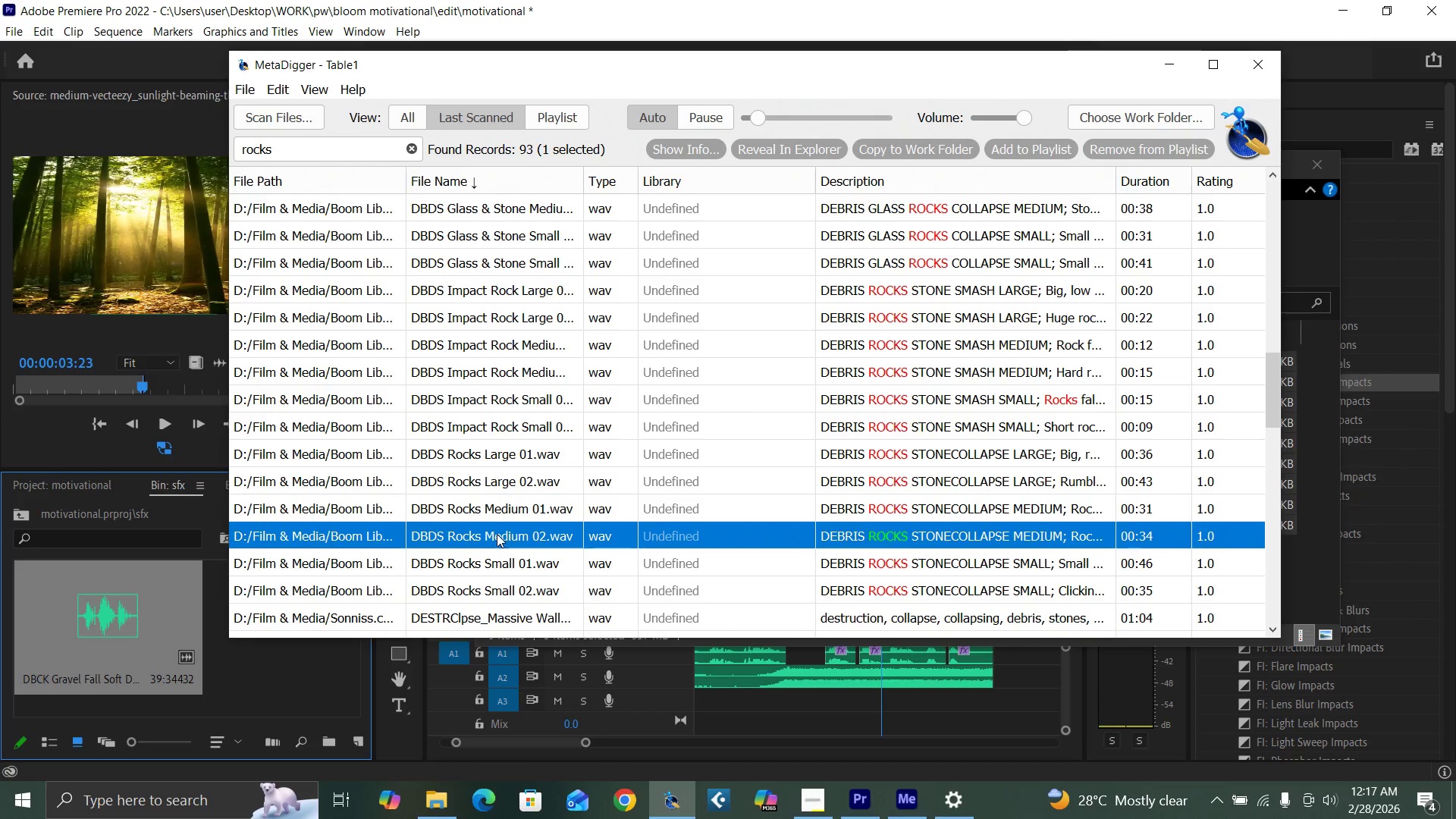 
right_click([497, 534])
 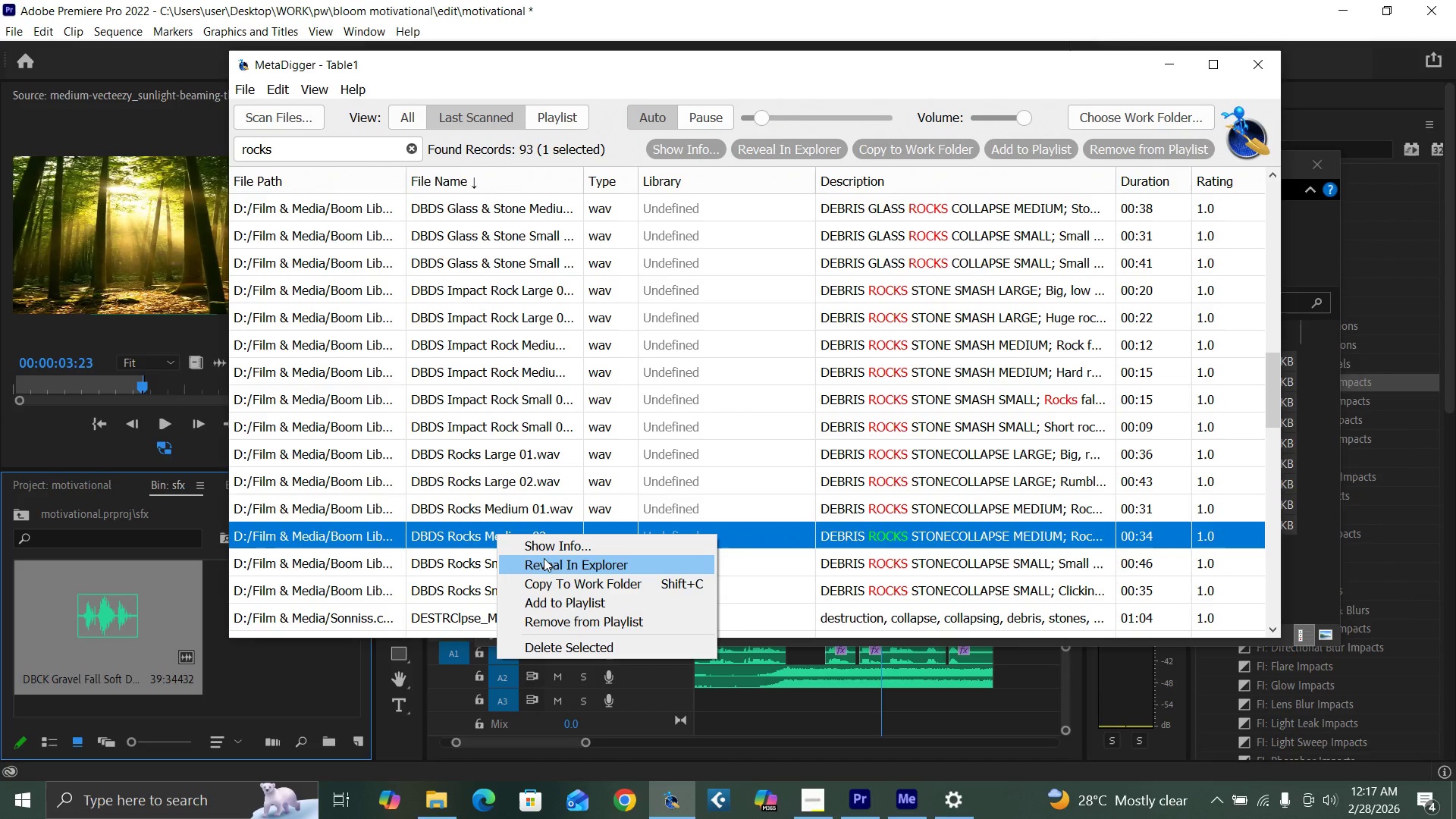 
left_click([547, 562])
 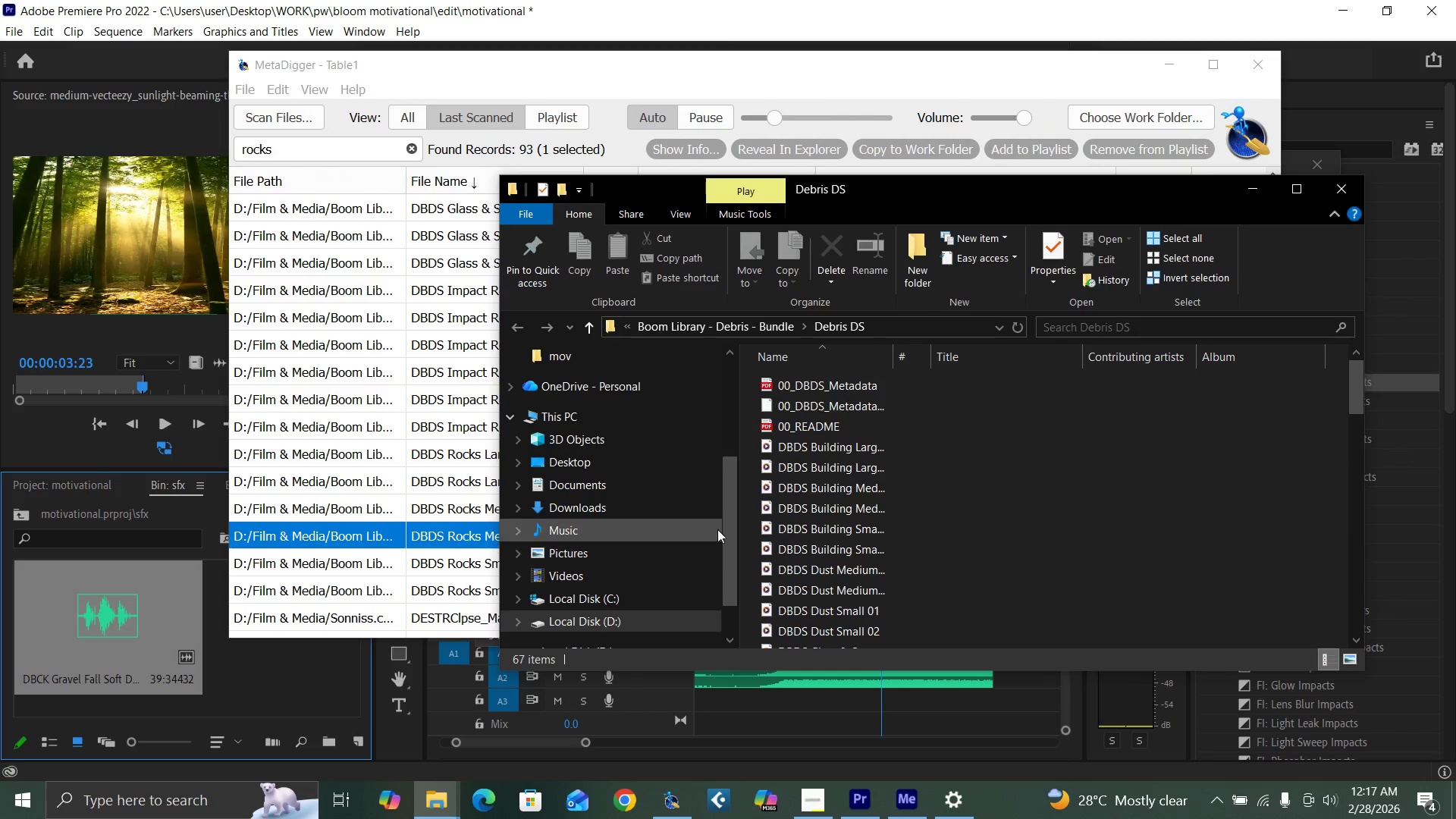 
left_click([1339, 187])
 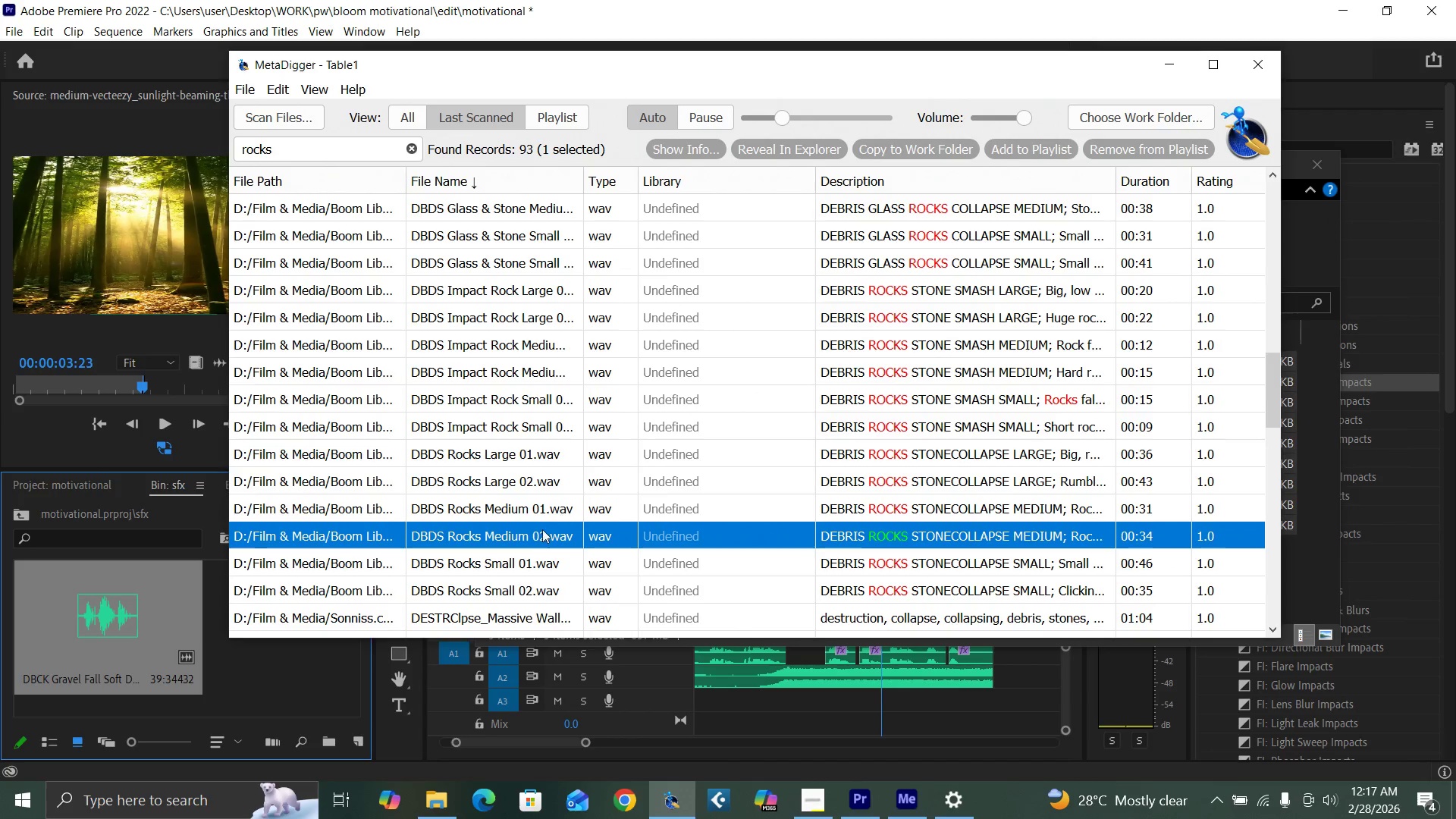 
right_click([531, 536])
 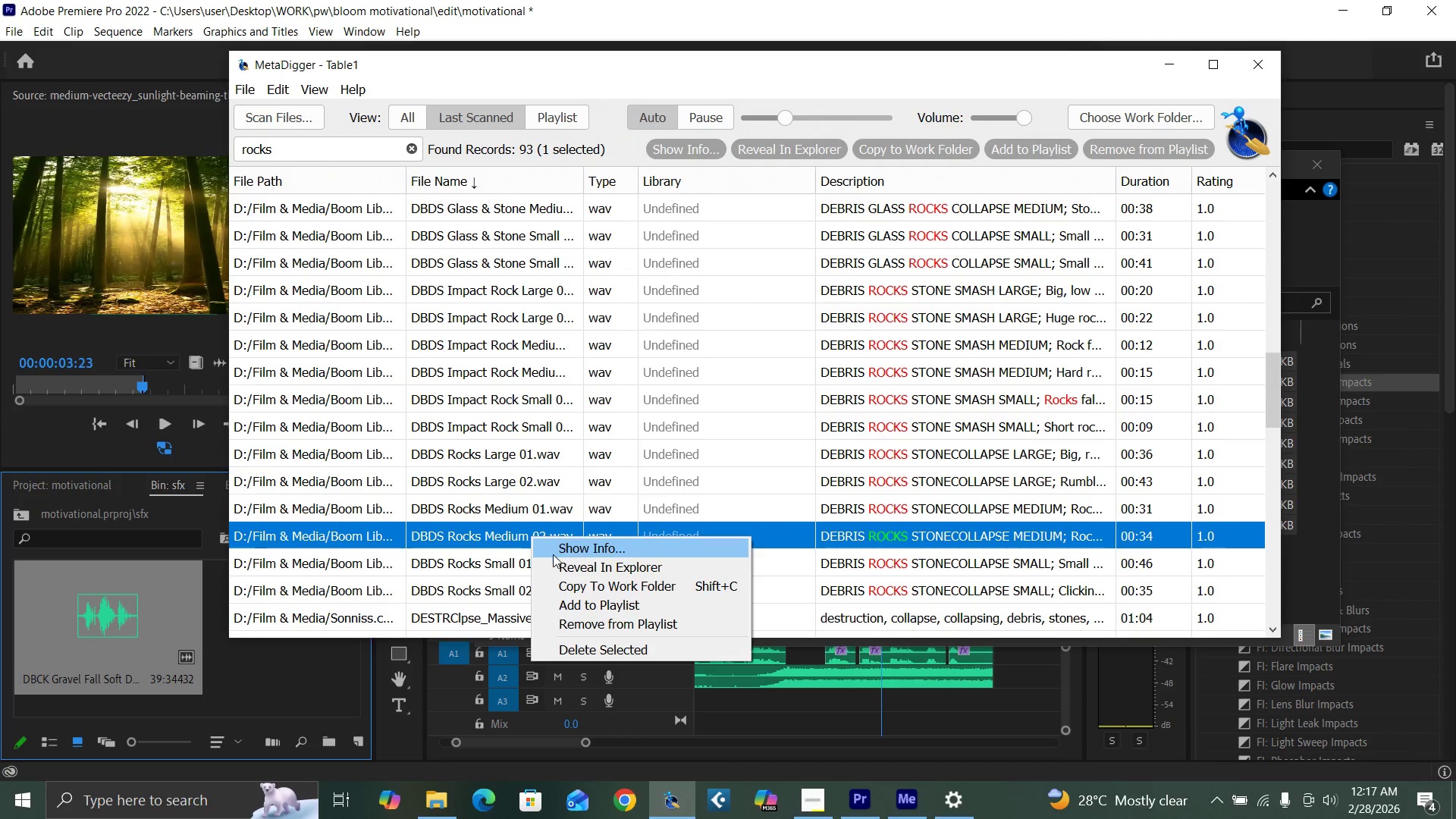 
left_click([557, 560])
 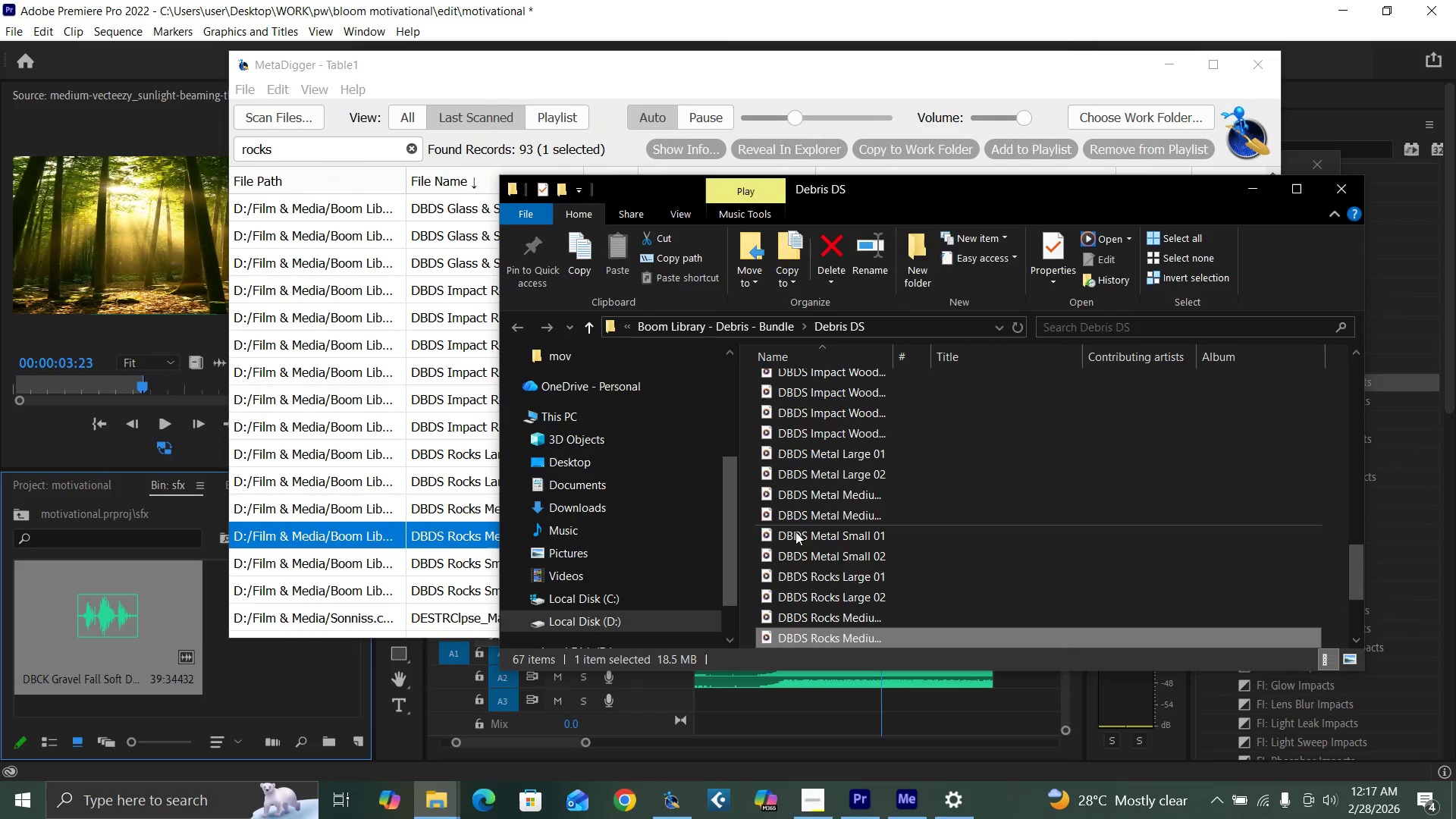 
left_click_drag(start_coordinate=[824, 635], to_coordinate=[295, 673])
 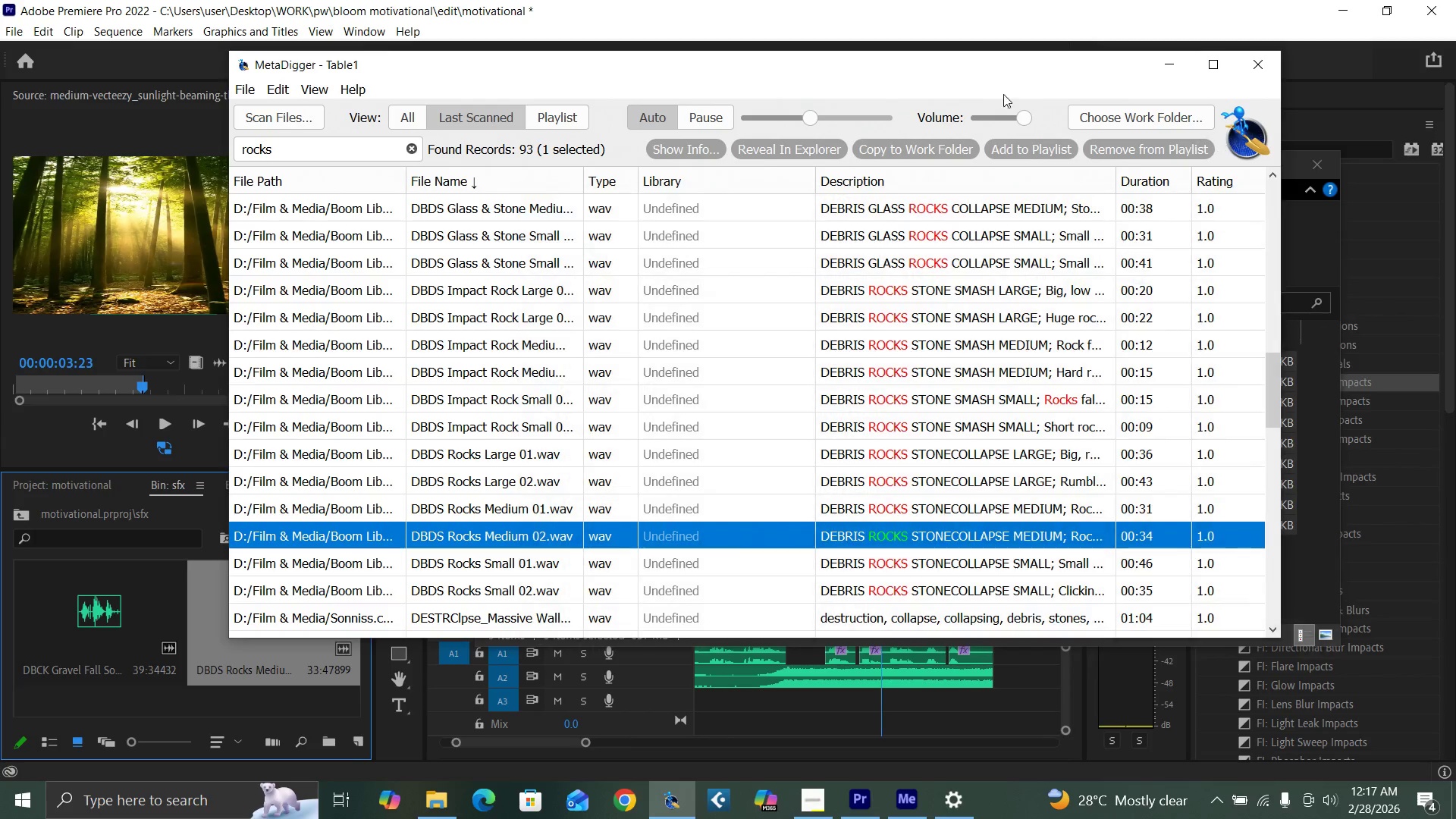 
left_click([695, 121])
 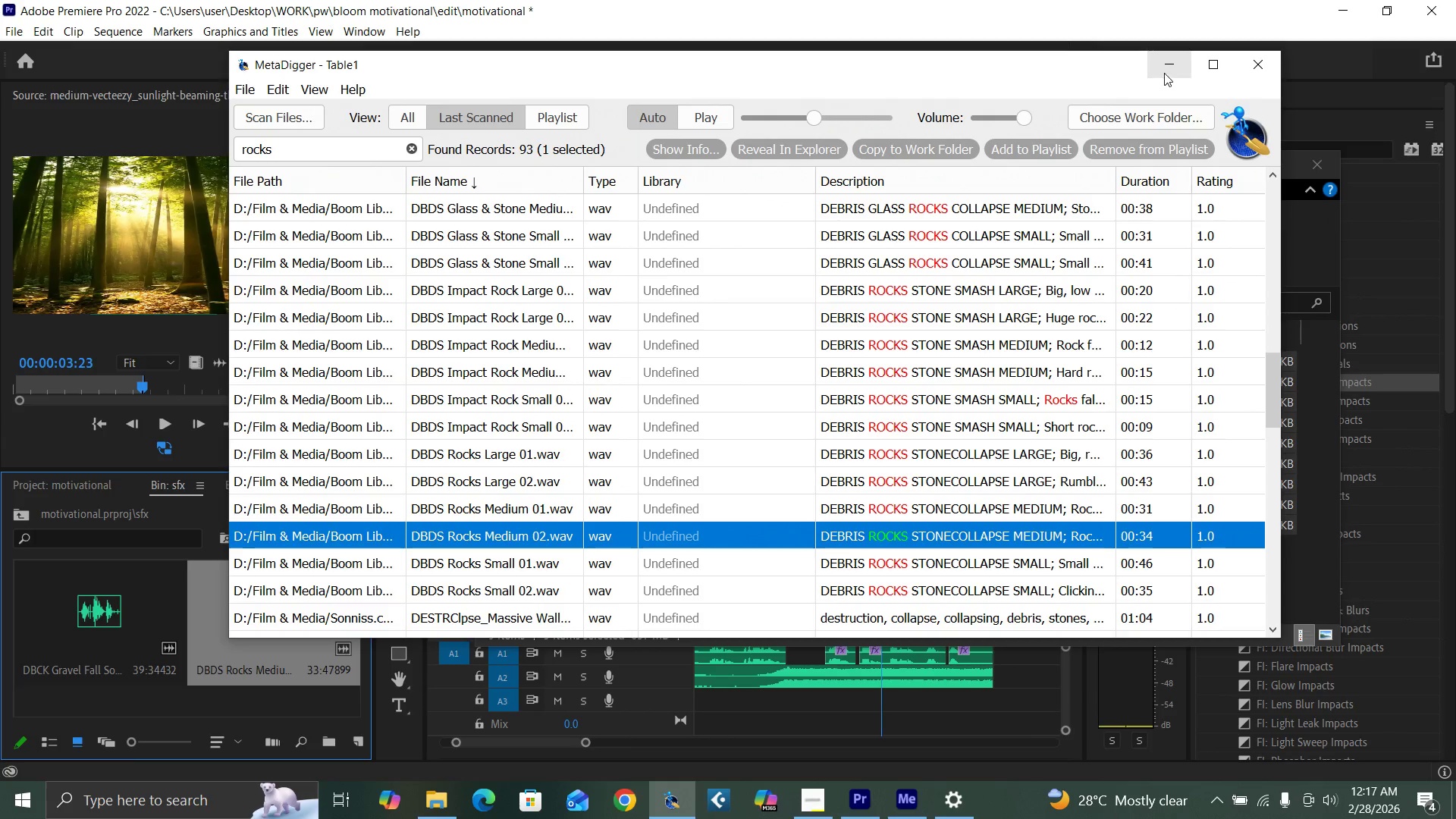 
left_click([1164, 67])
 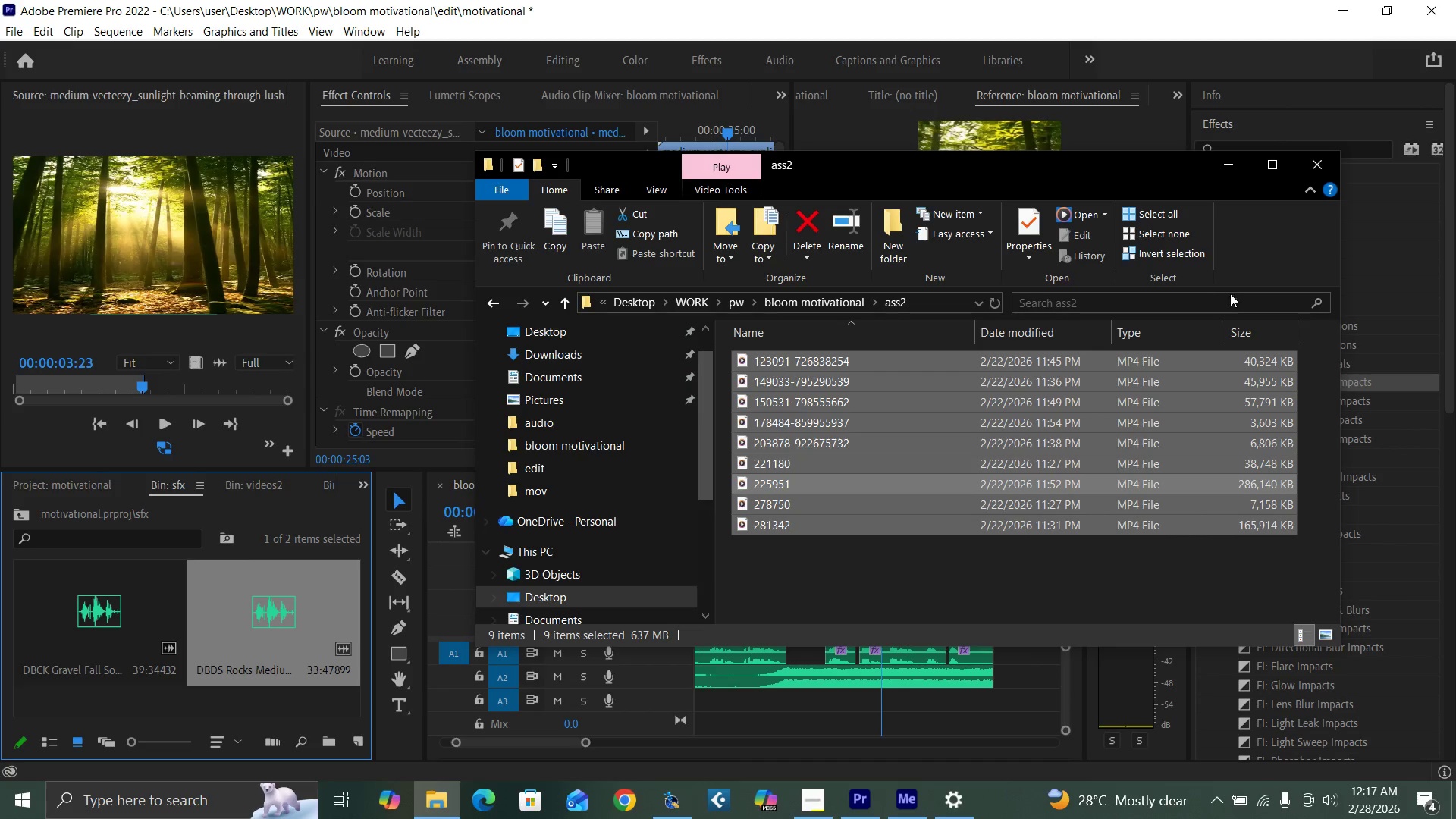 
left_click([1228, 165])
 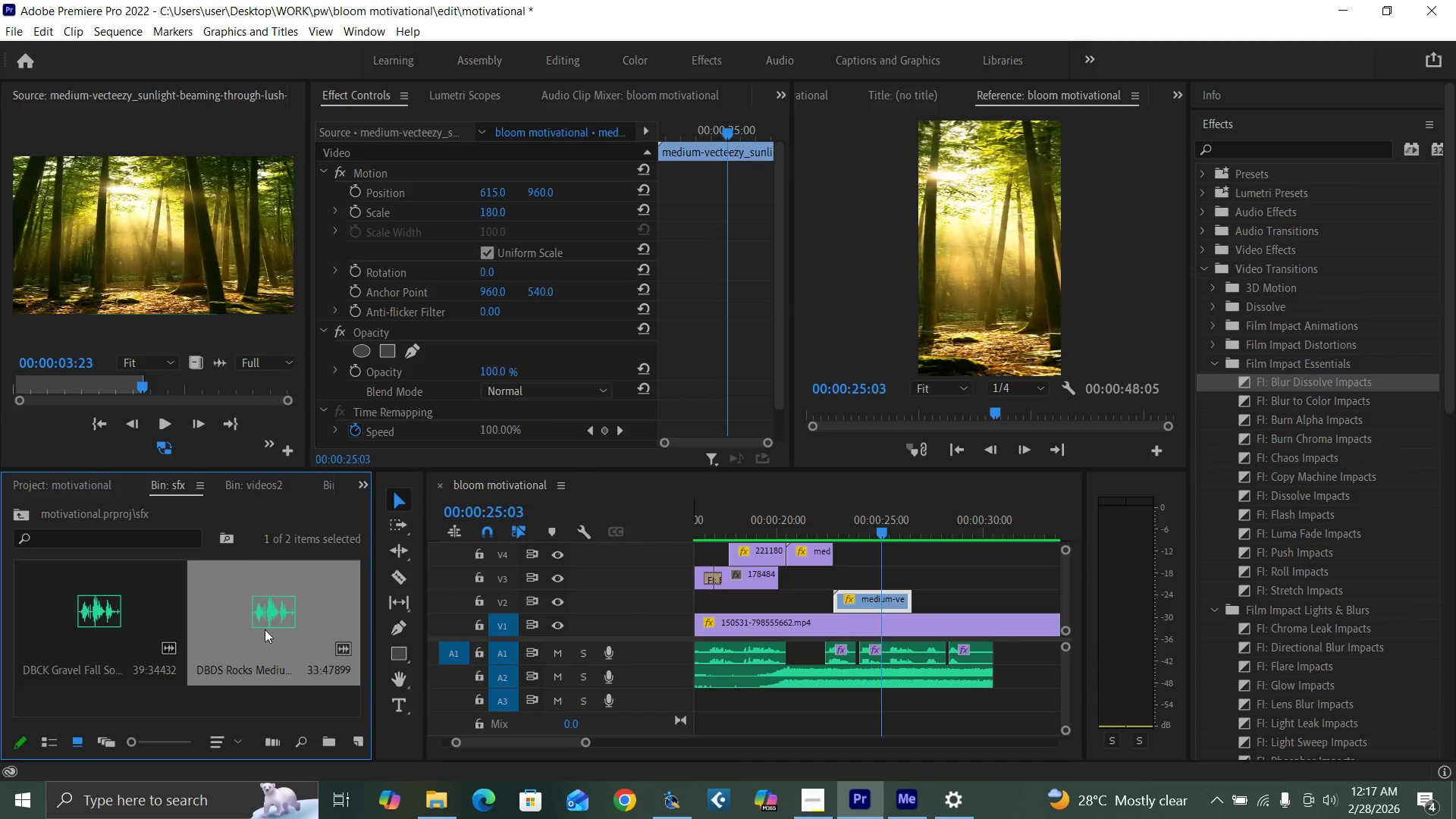 
double_click([268, 621])
 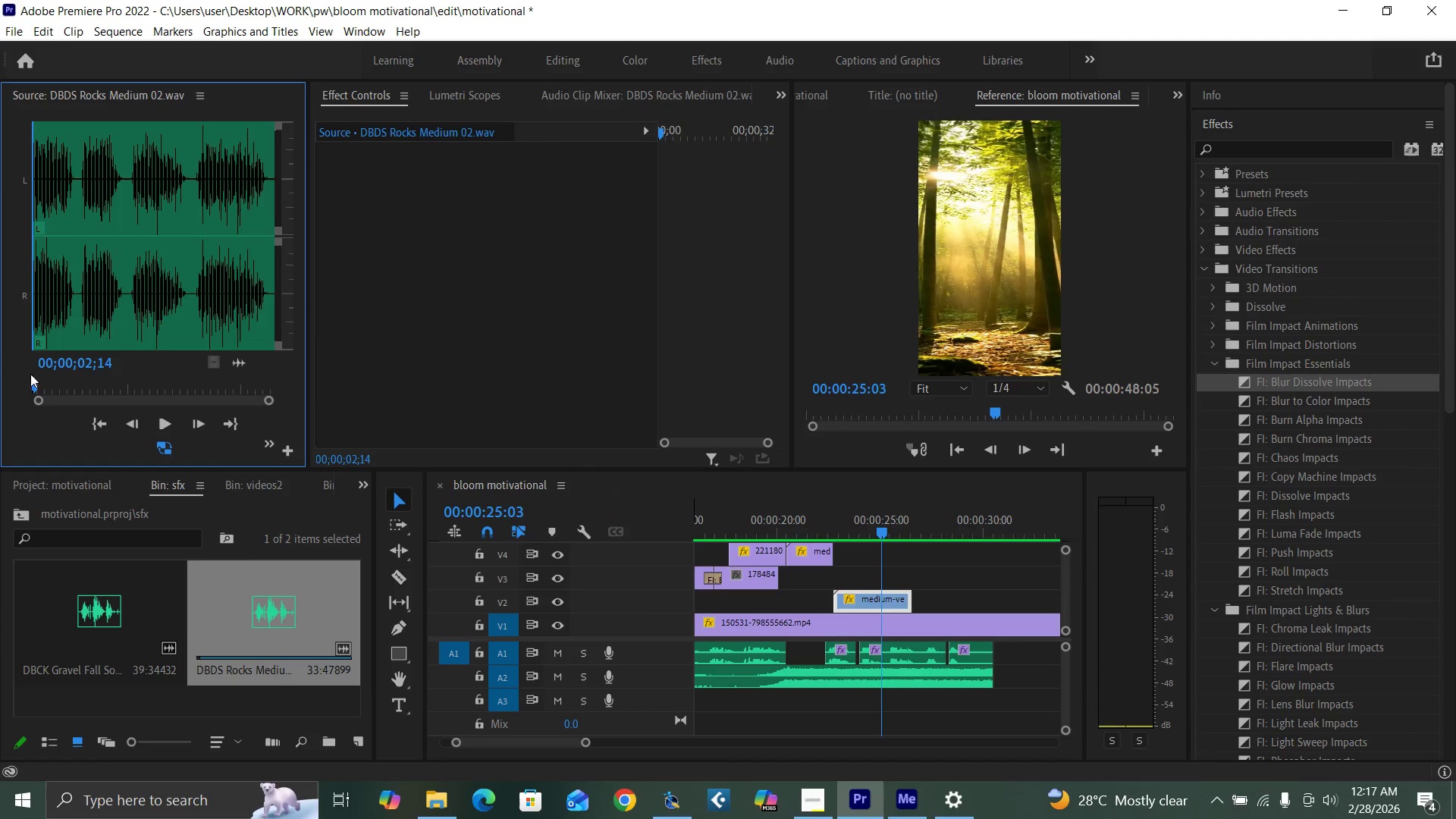 
left_click([74, 381])
 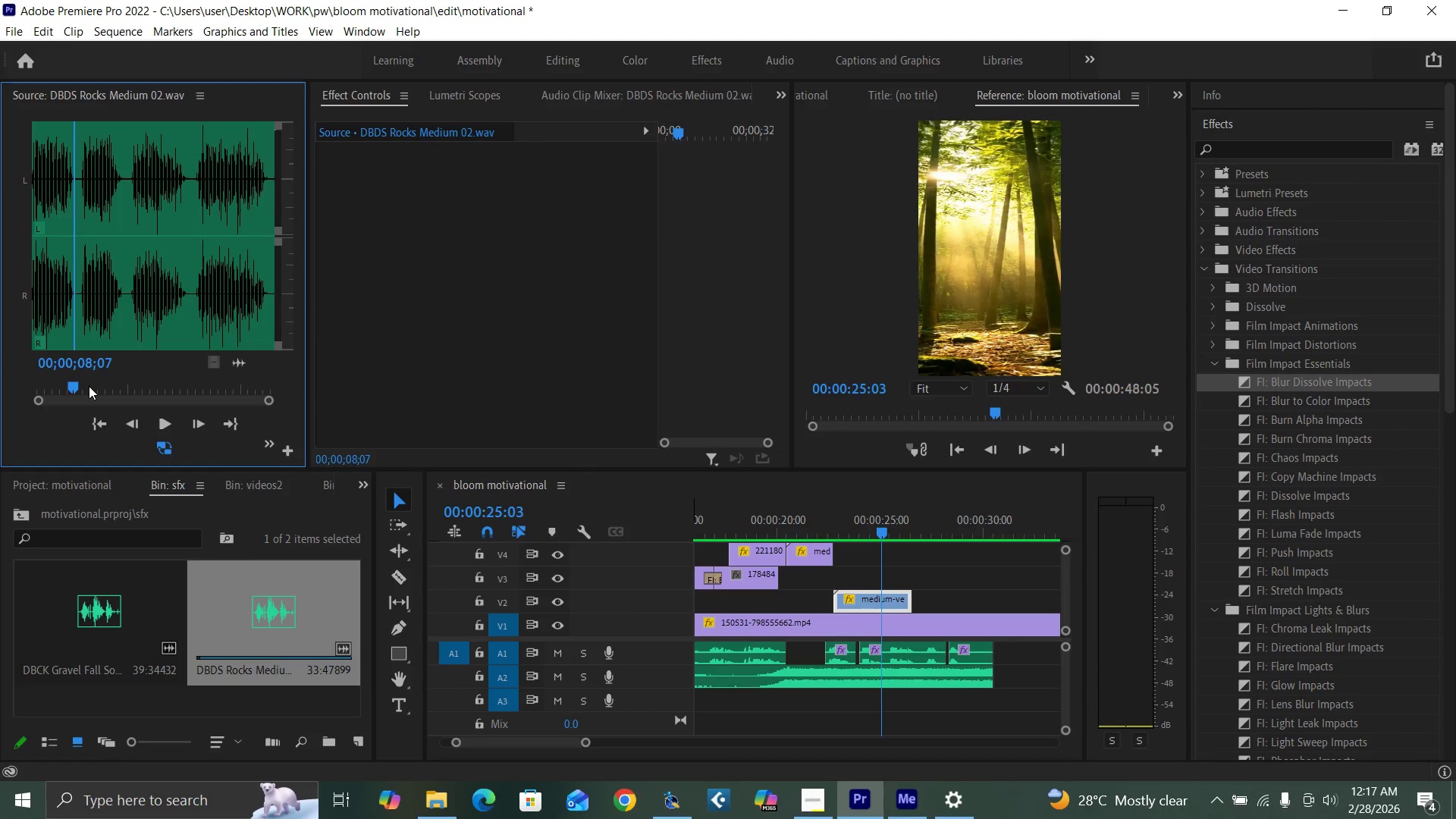 
key(Space)
 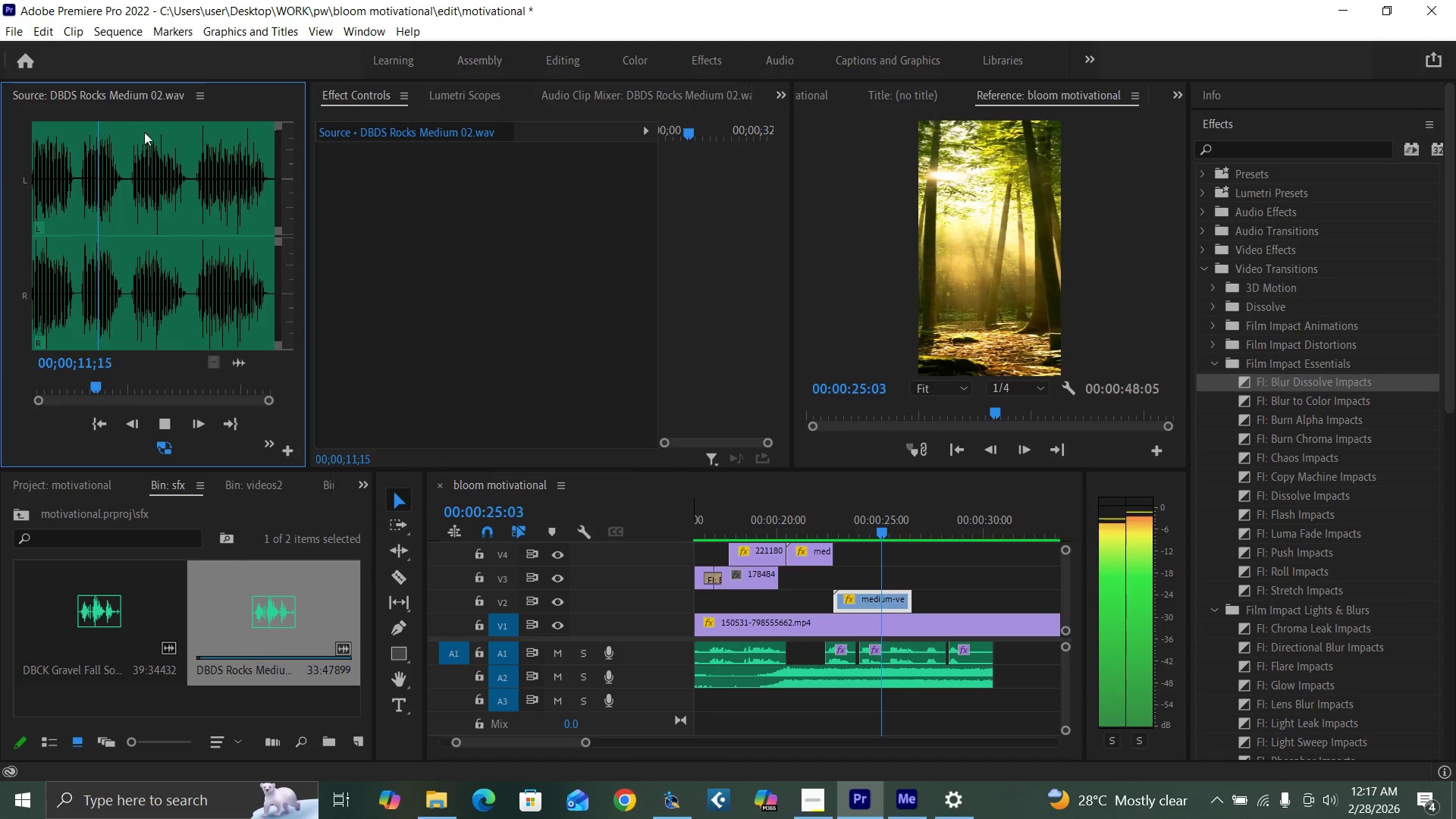 
key(Space)
 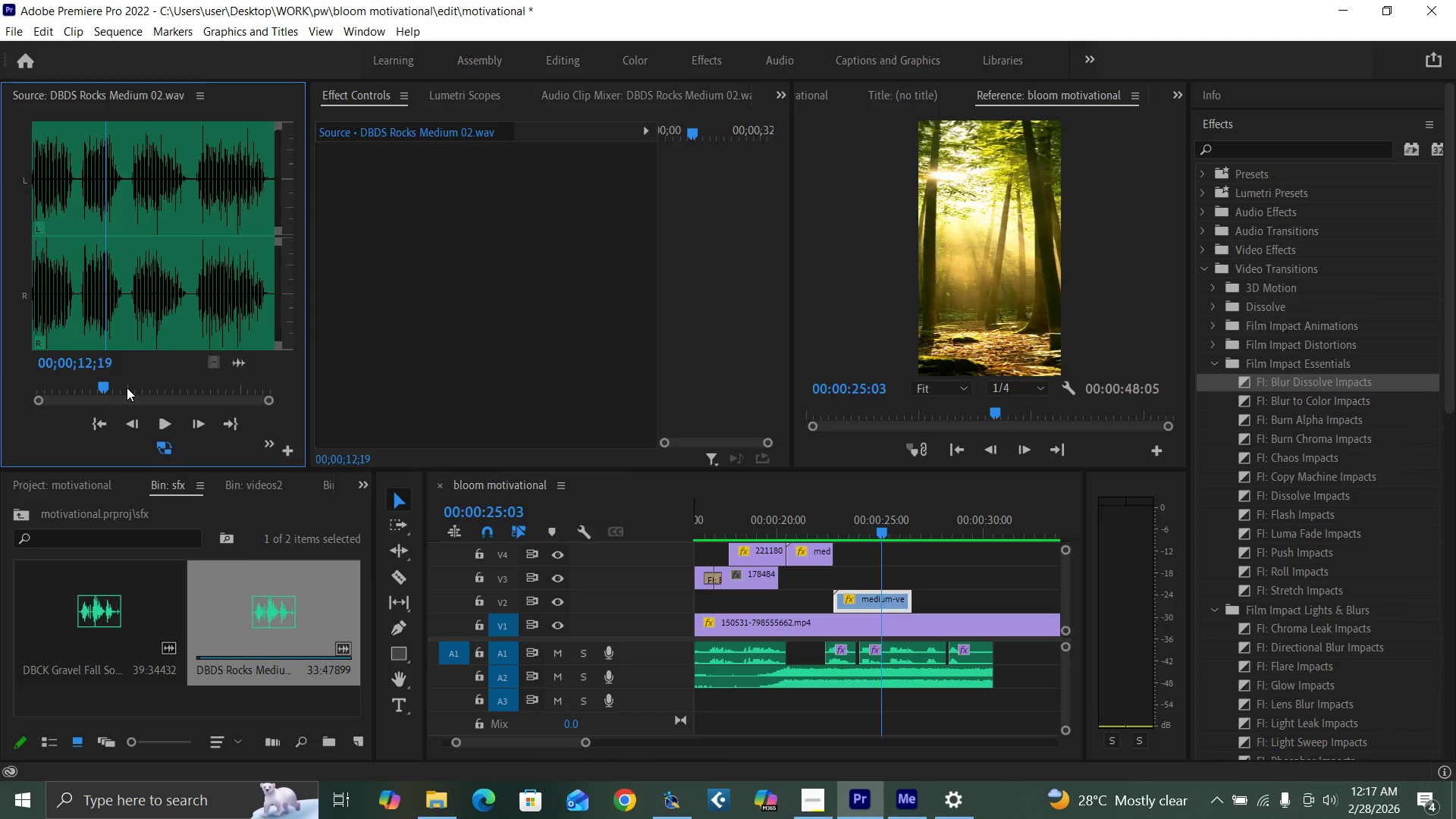 
left_click_drag(start_coordinate=[127, 388], to_coordinate=[130, 388])
 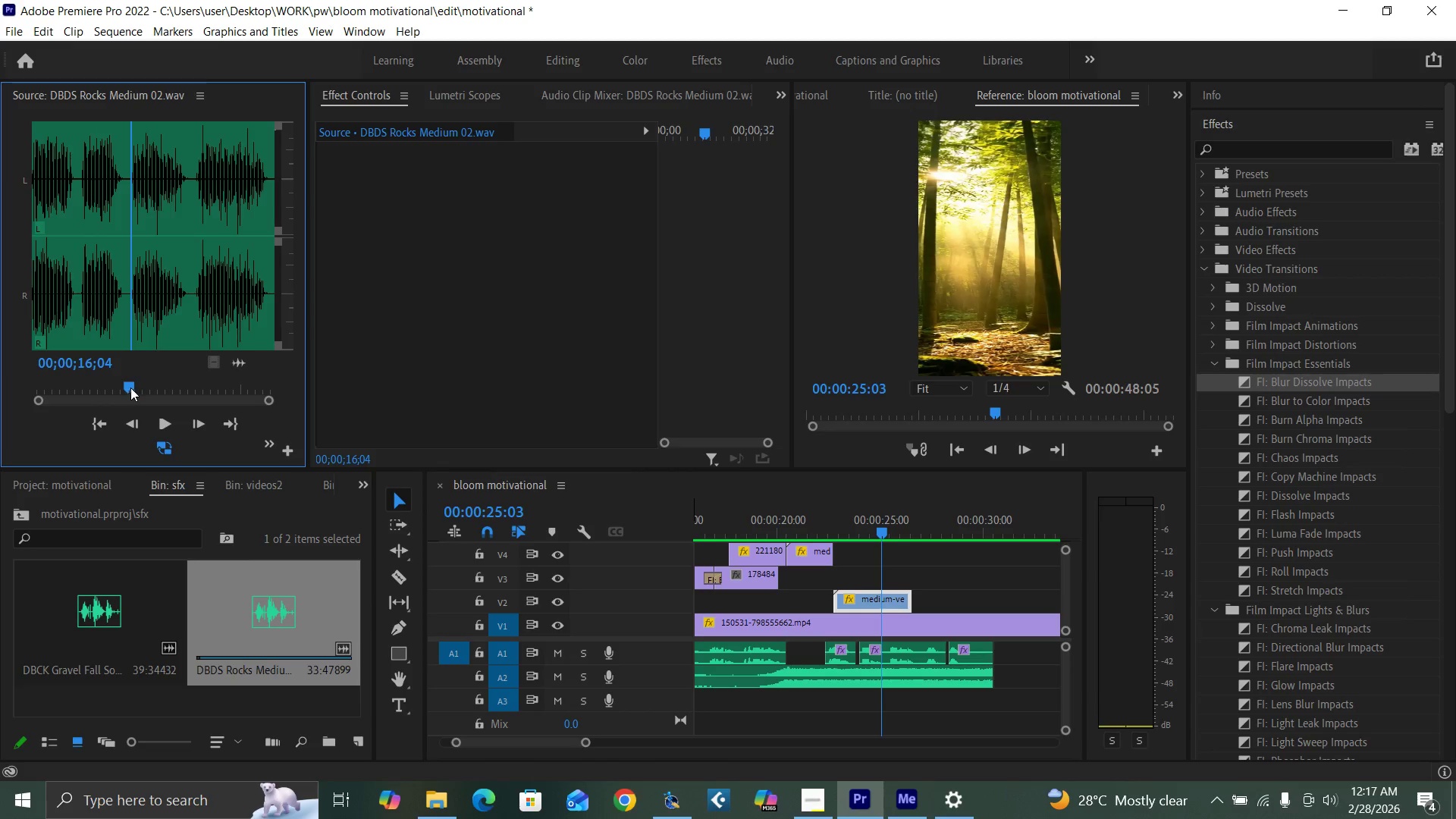 
key(Space)
 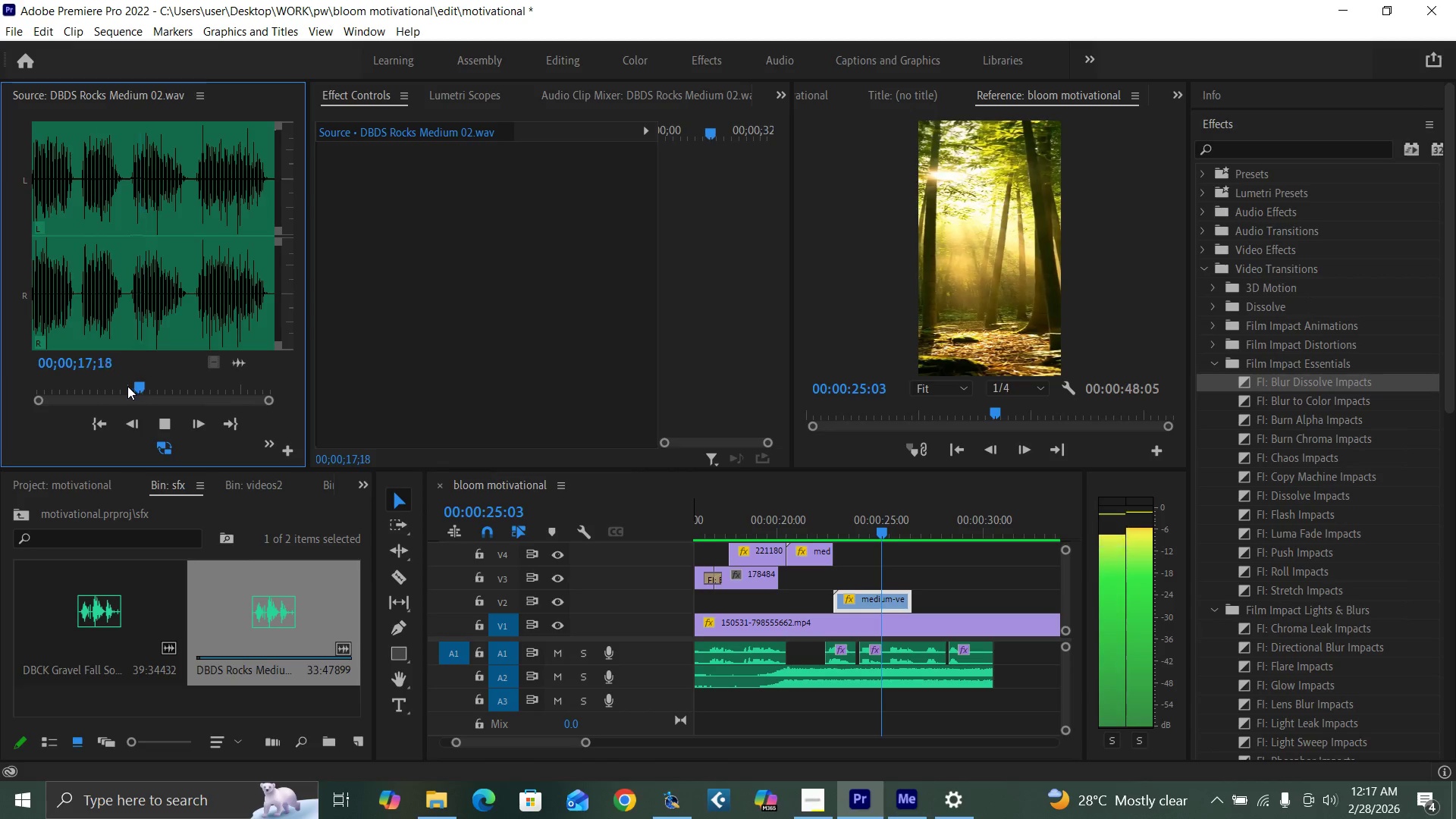 
left_click([127, 386])
 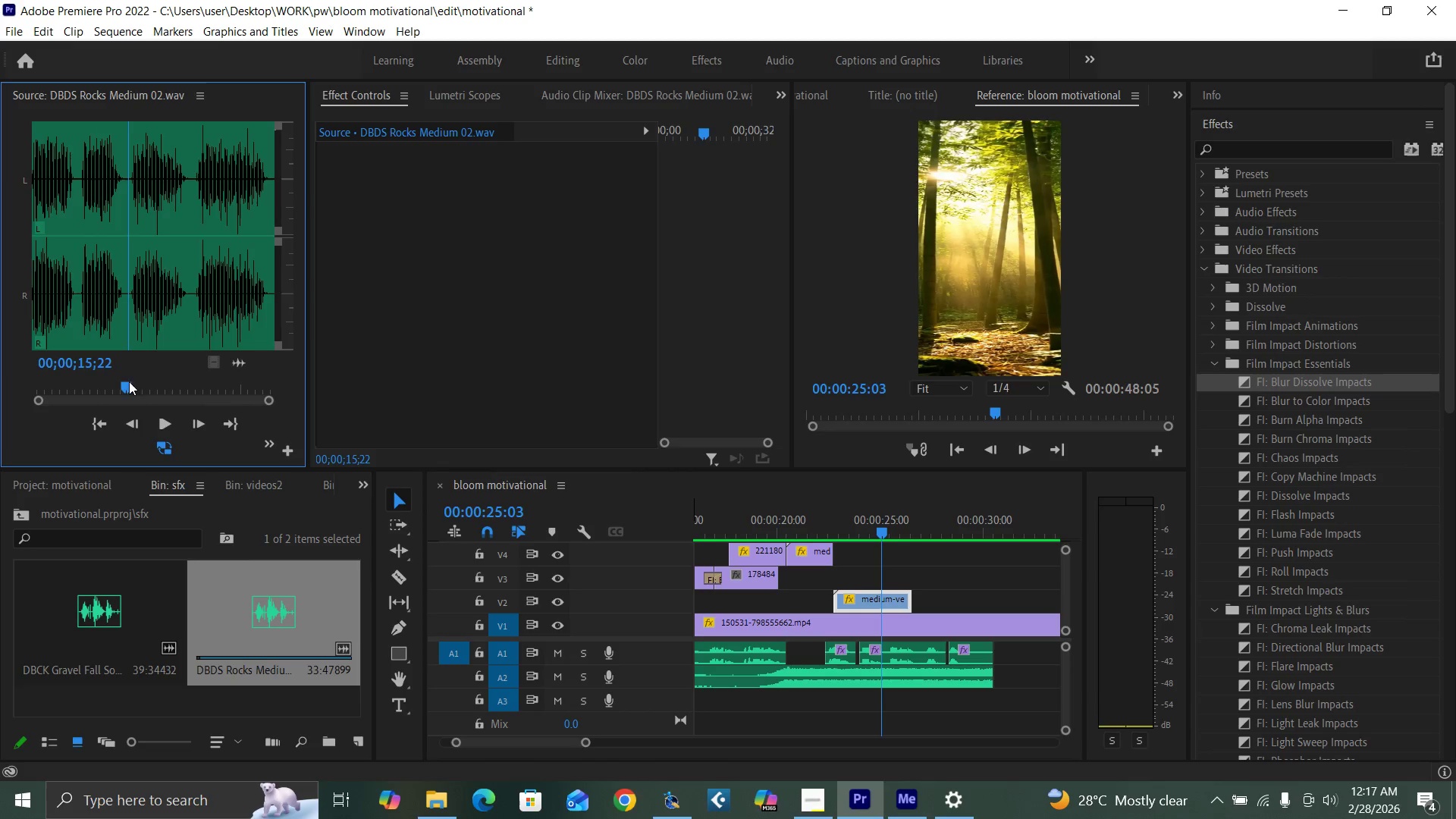 
key(I)
 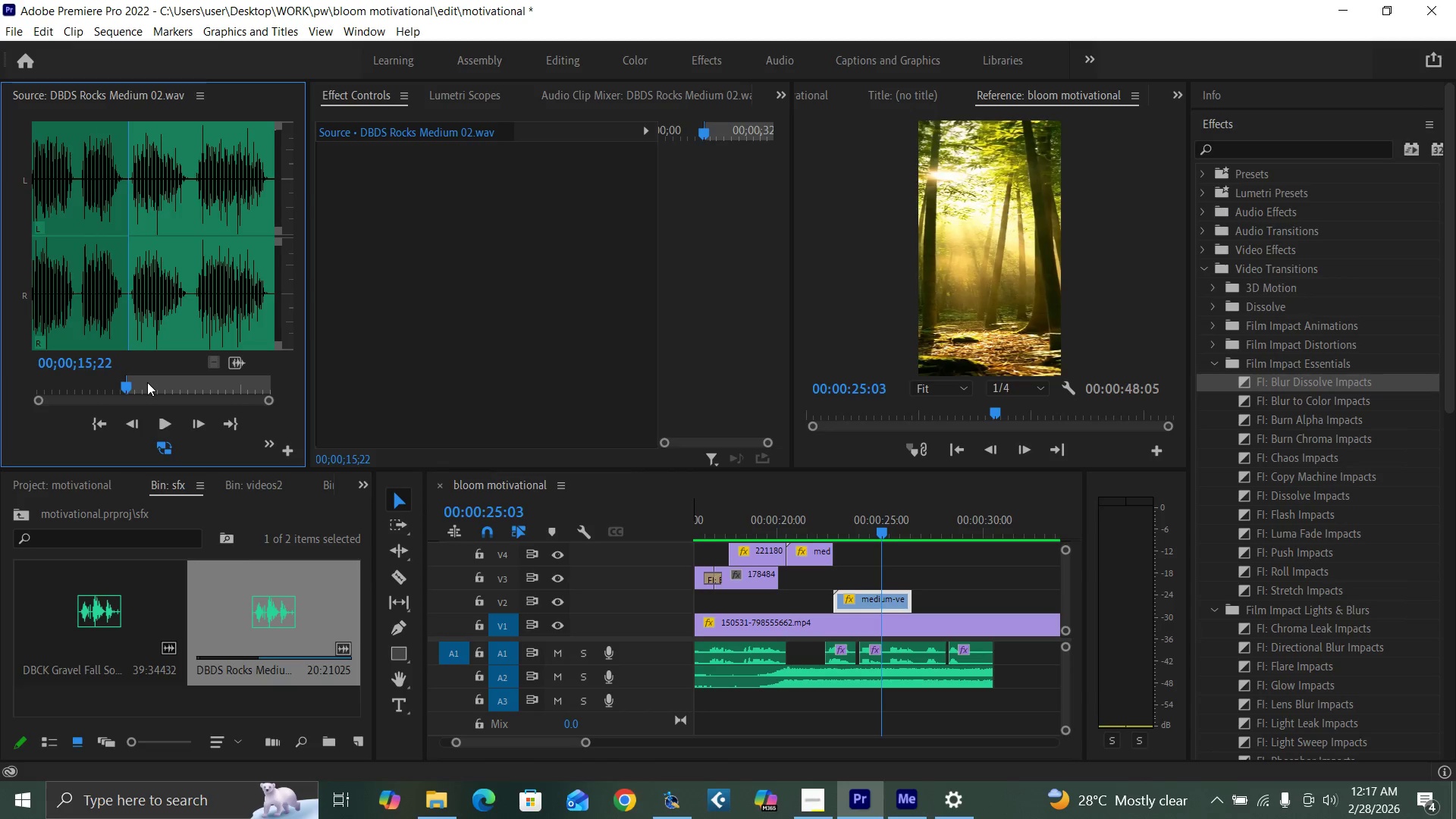 
key(Space)
 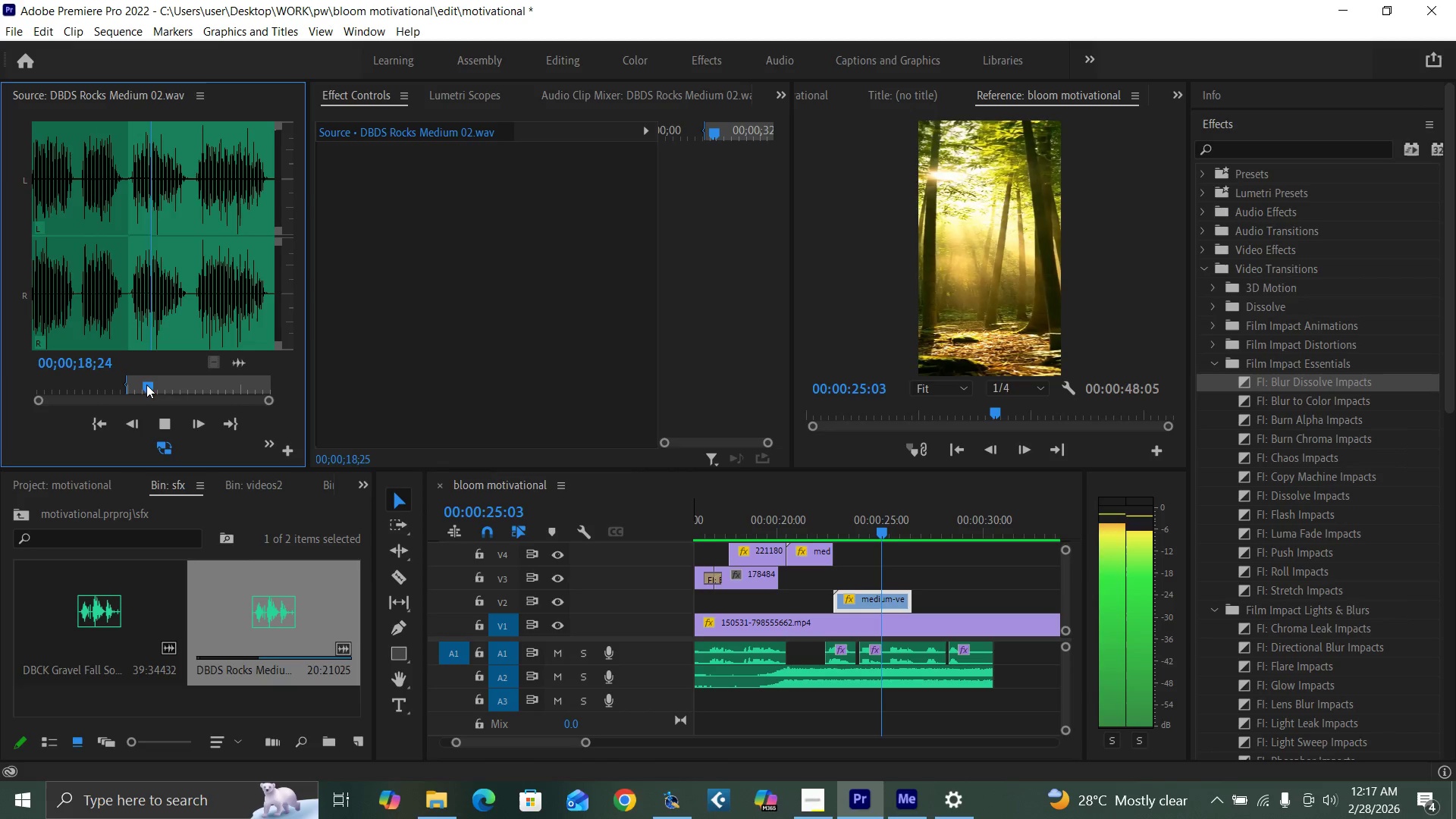 
wait(8.12)
 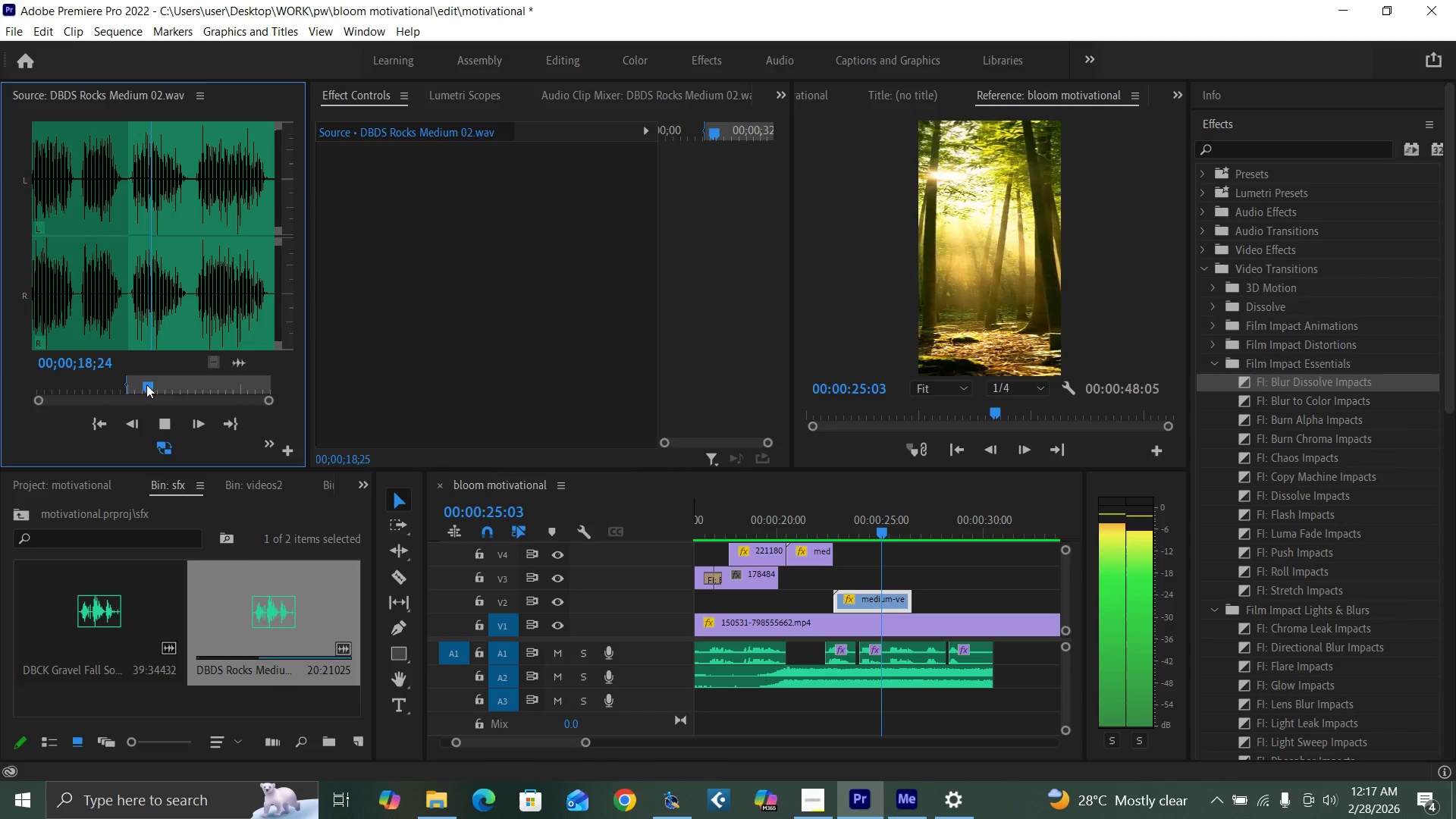 
key(Space)
 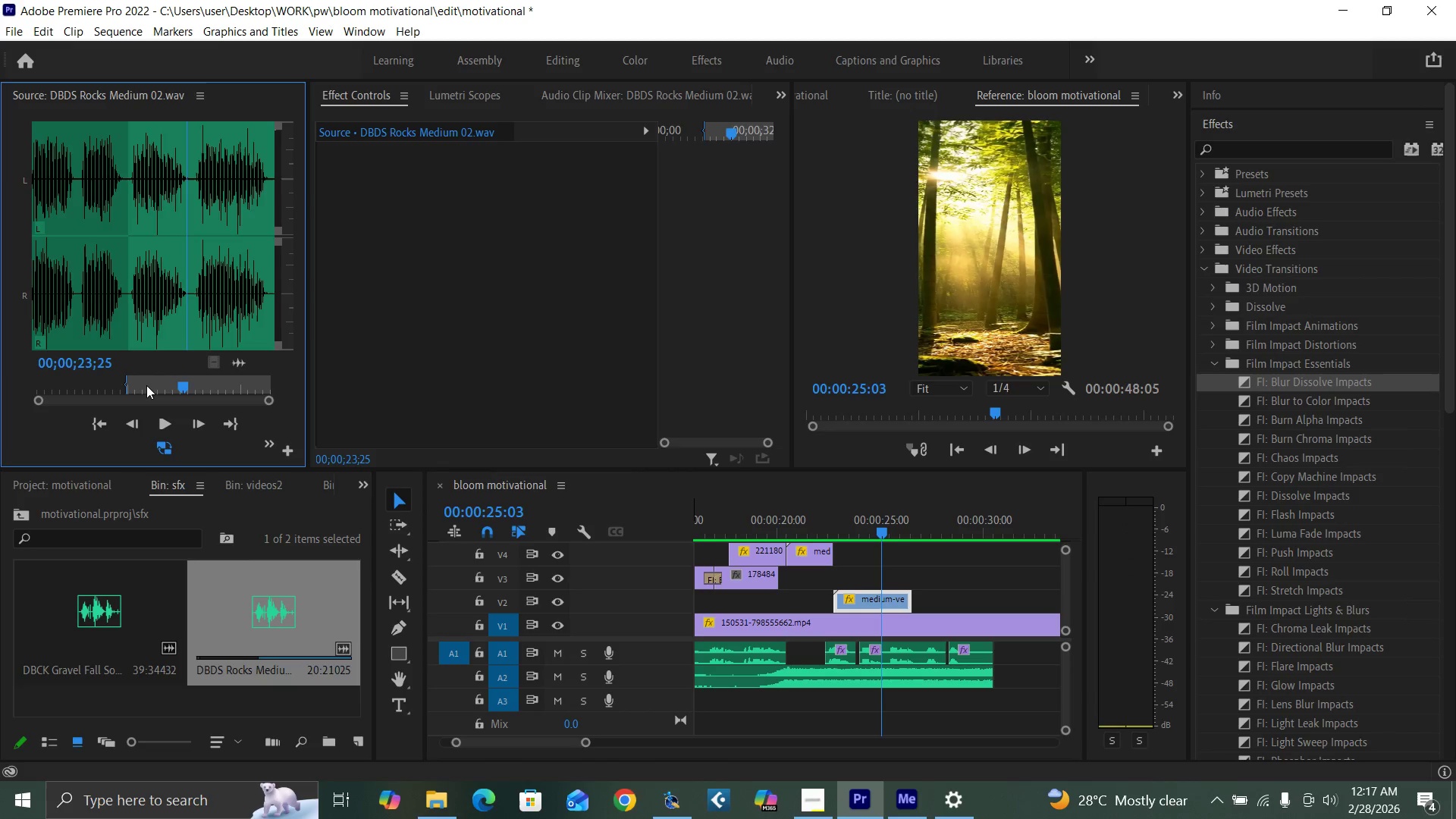 
key(O)
 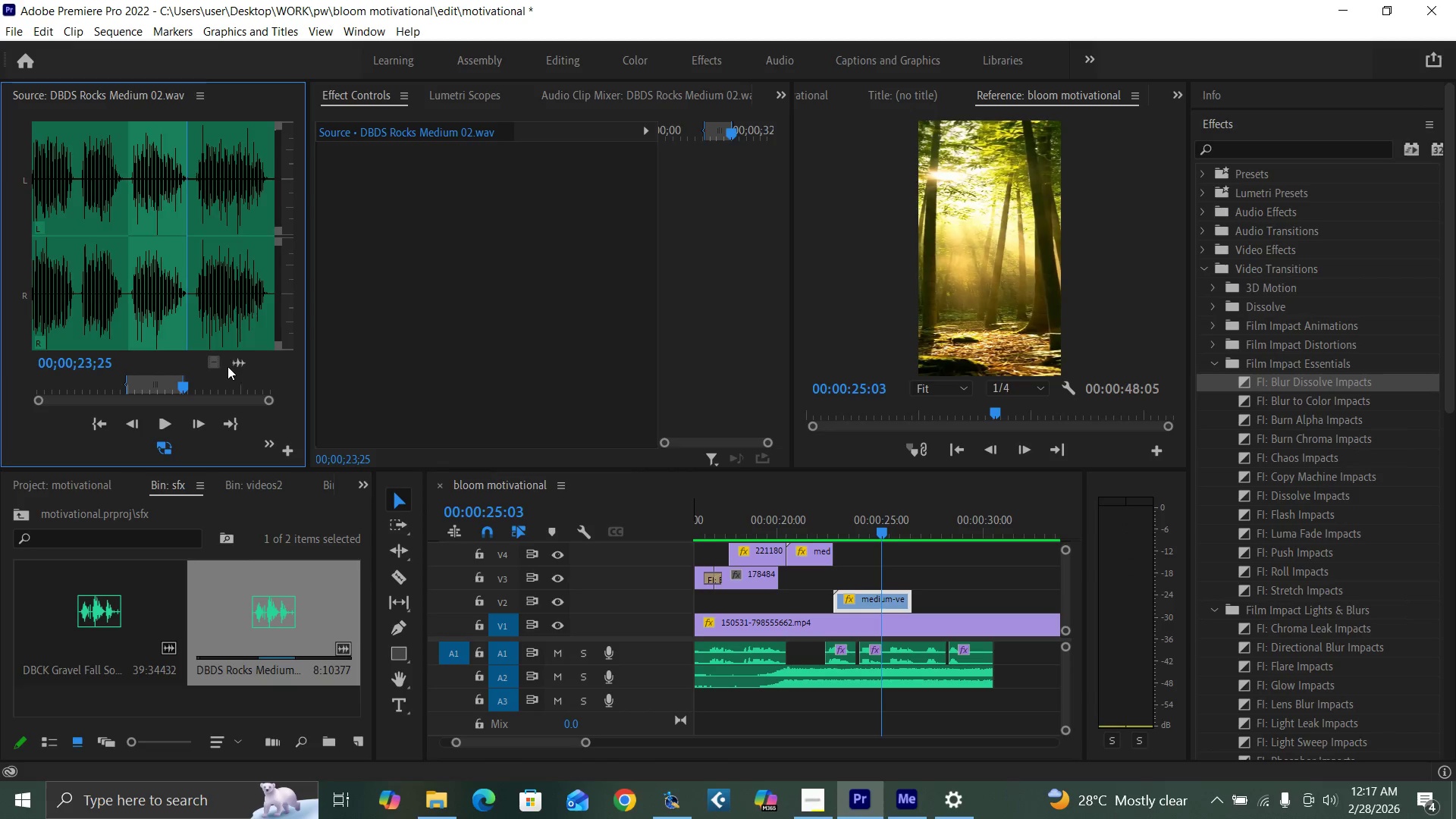 
left_click_drag(start_coordinate=[234, 366], to_coordinate=[807, 692])
 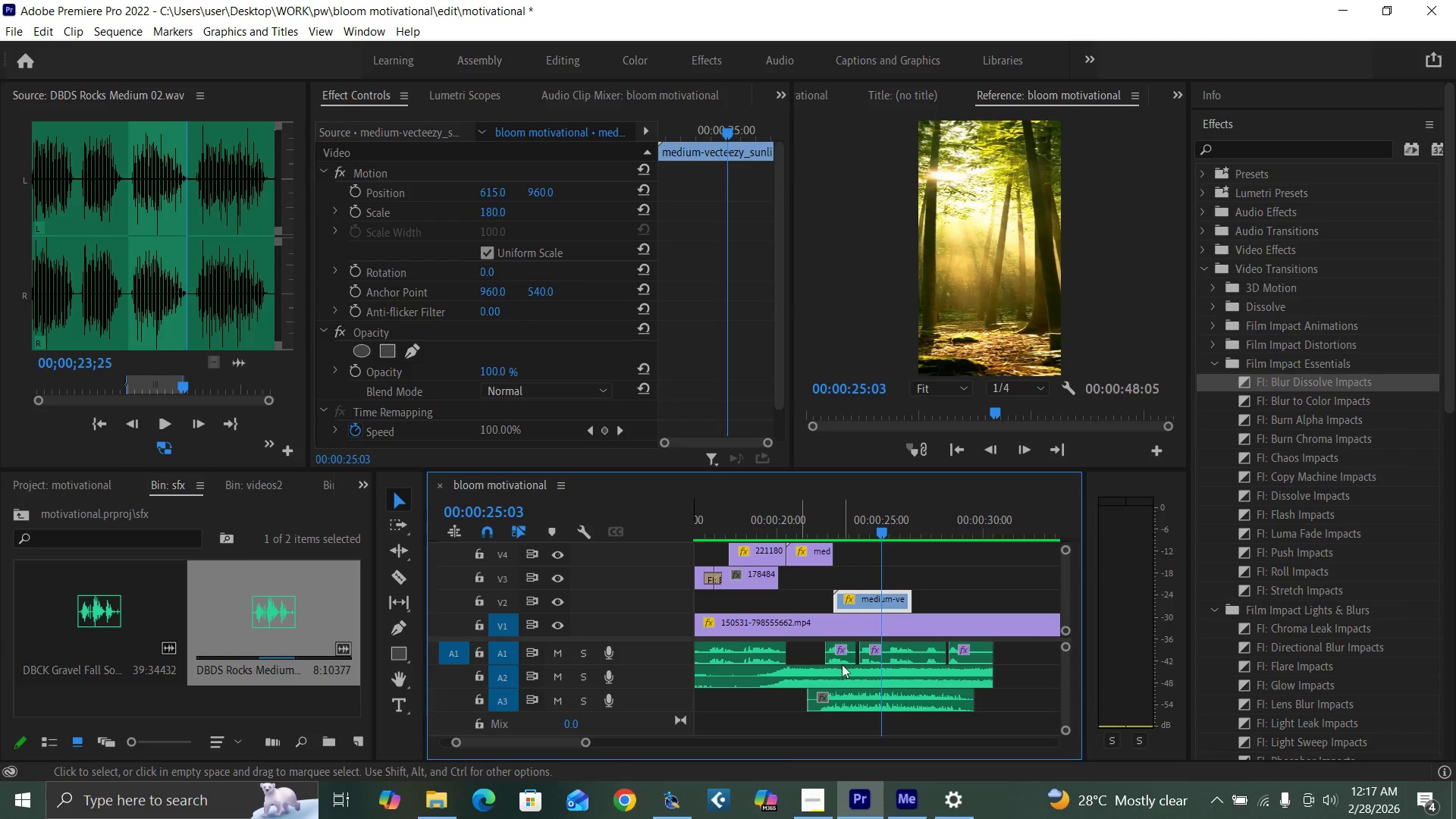 
key(Control+S)
 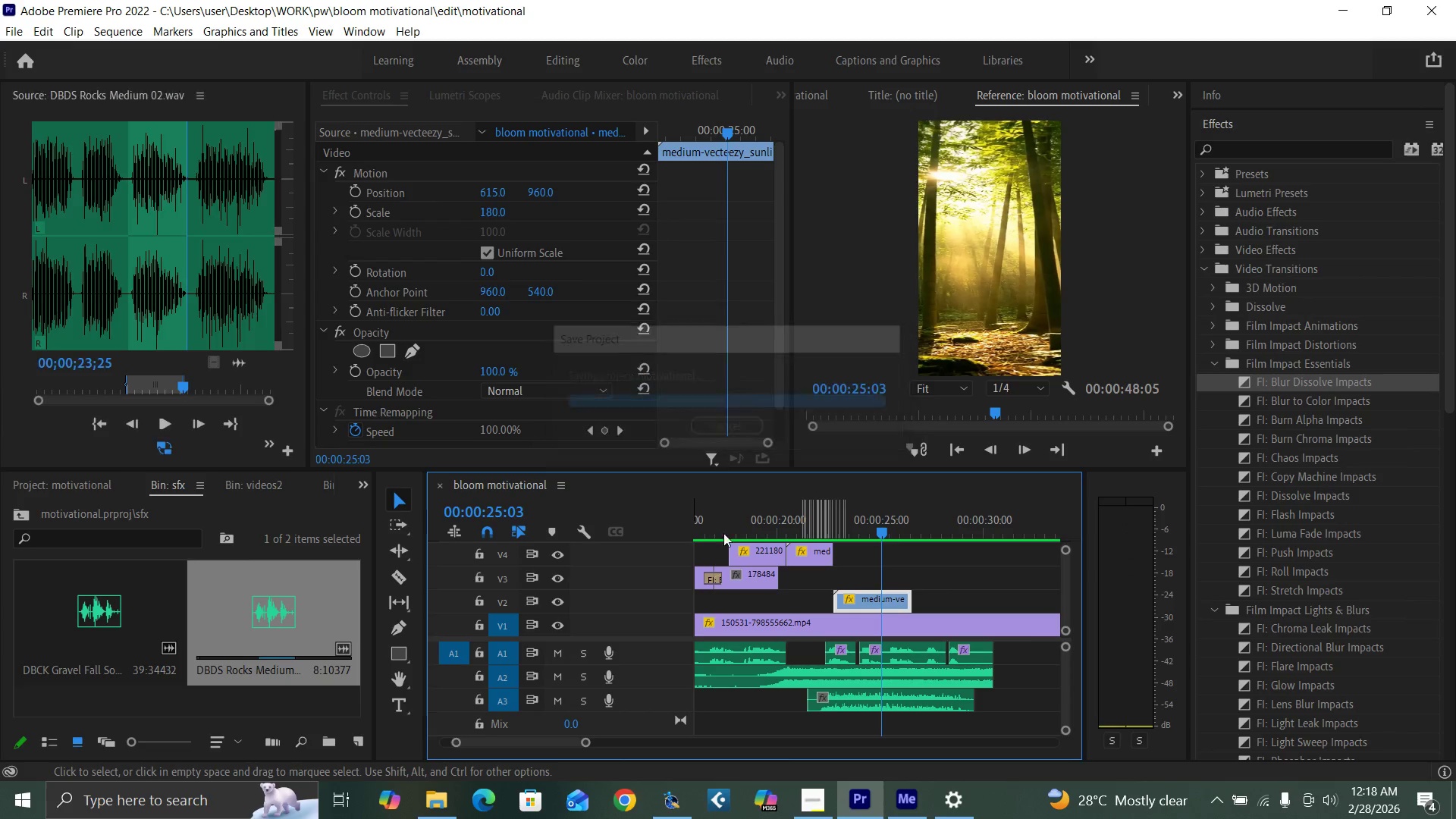 
left_click([721, 532])
 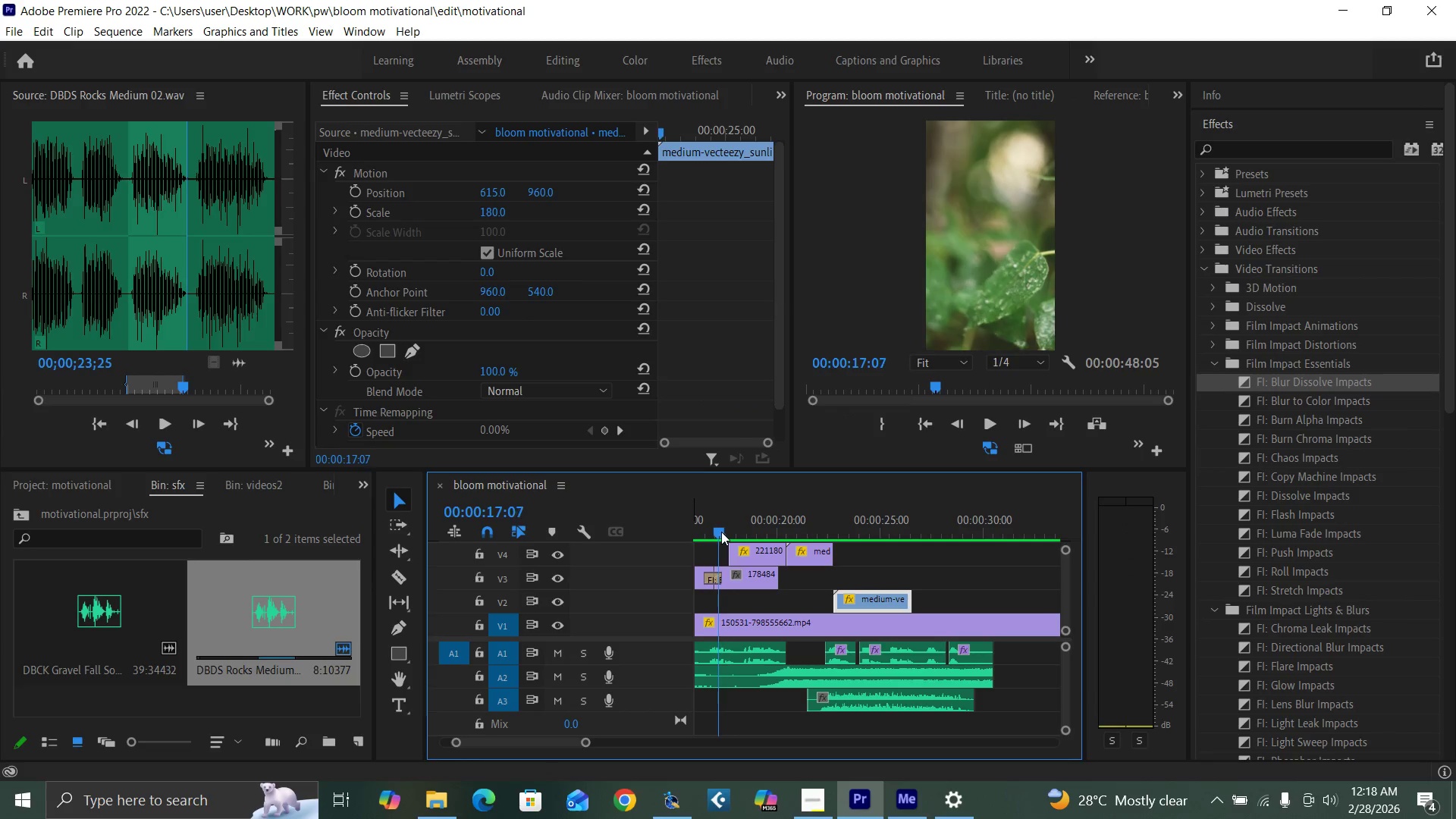 
key(Space)
 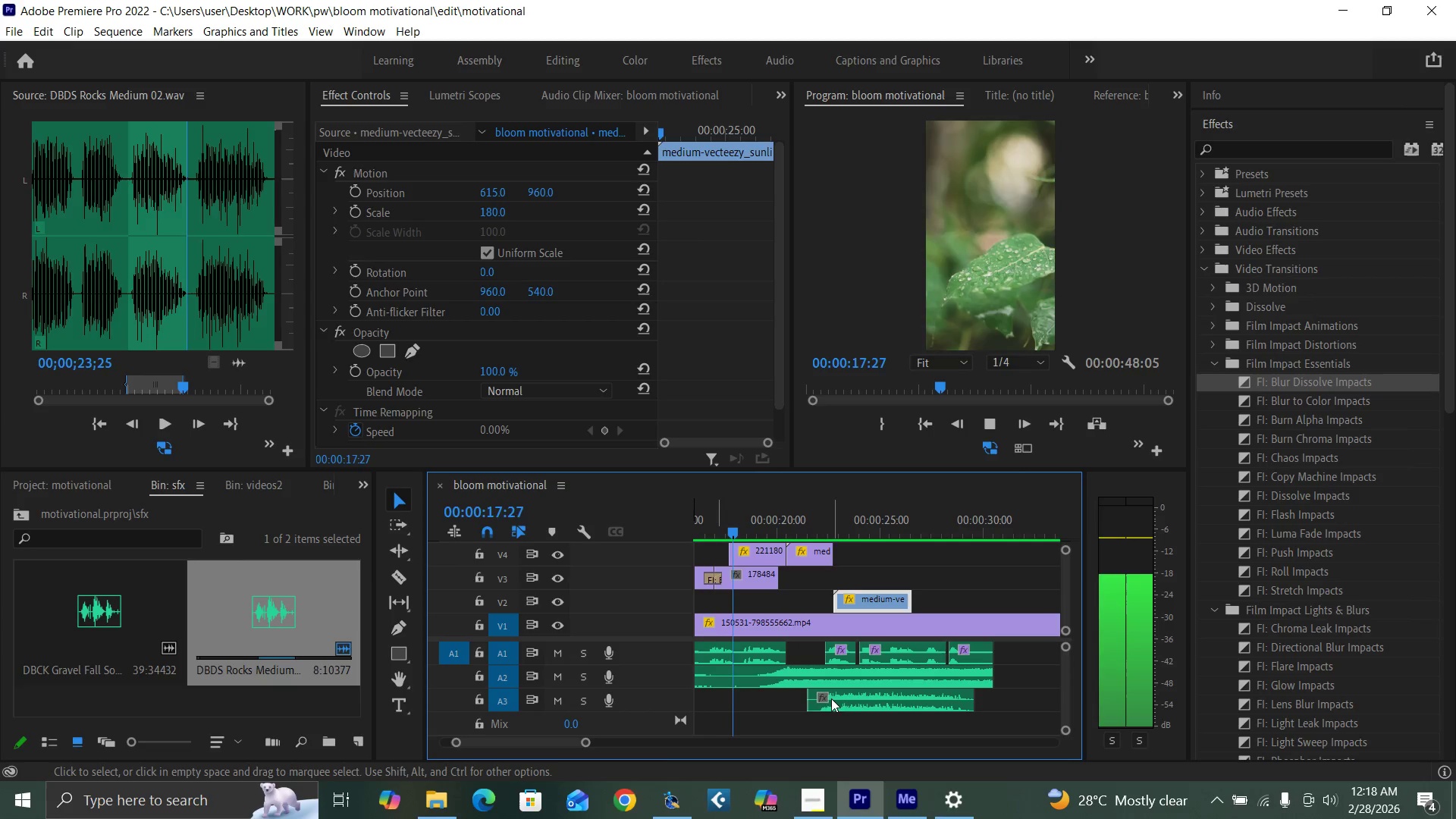 
key(Space)
 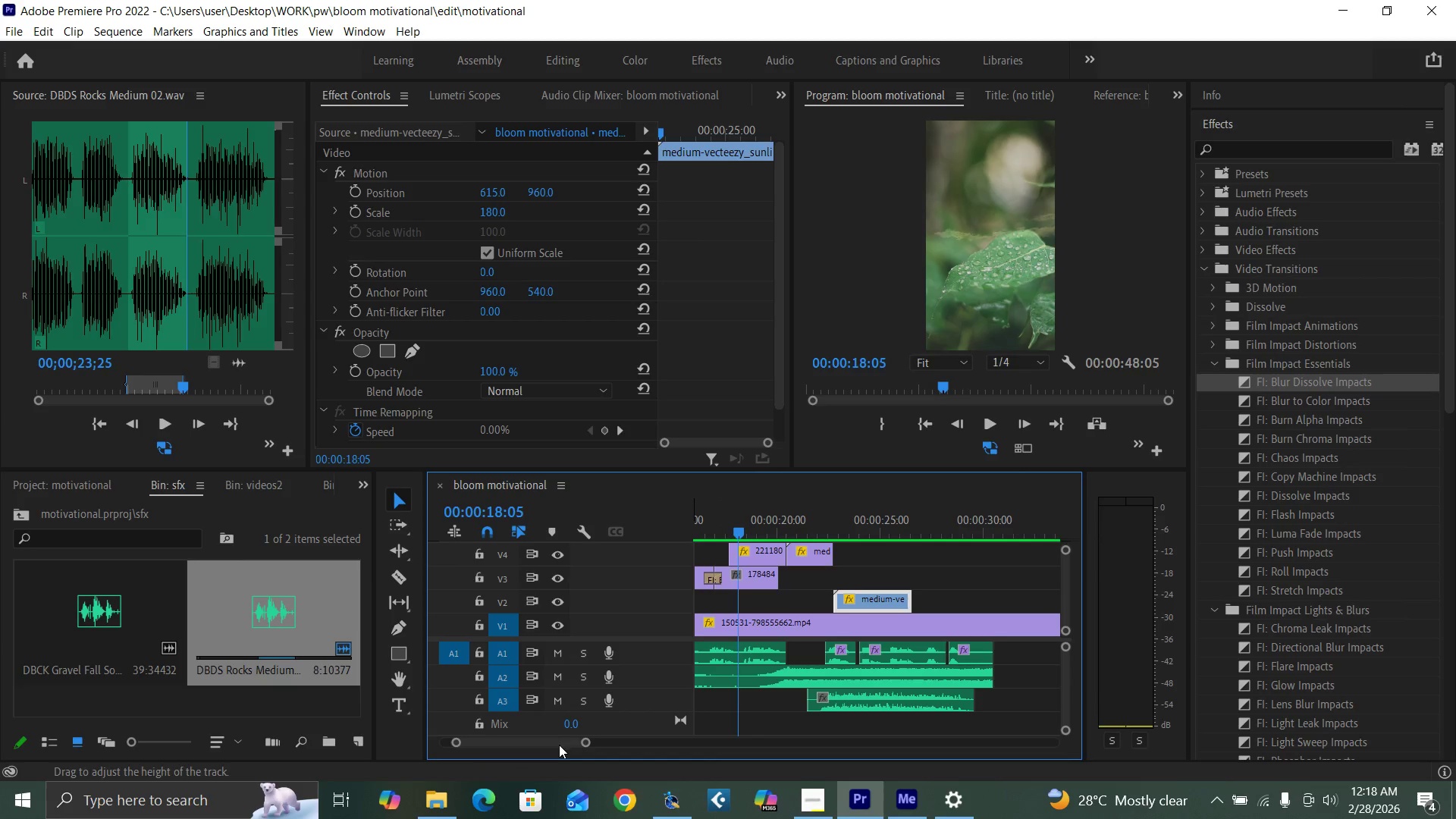 
left_click_drag(start_coordinate=[558, 745], to_coordinate=[551, 743])
 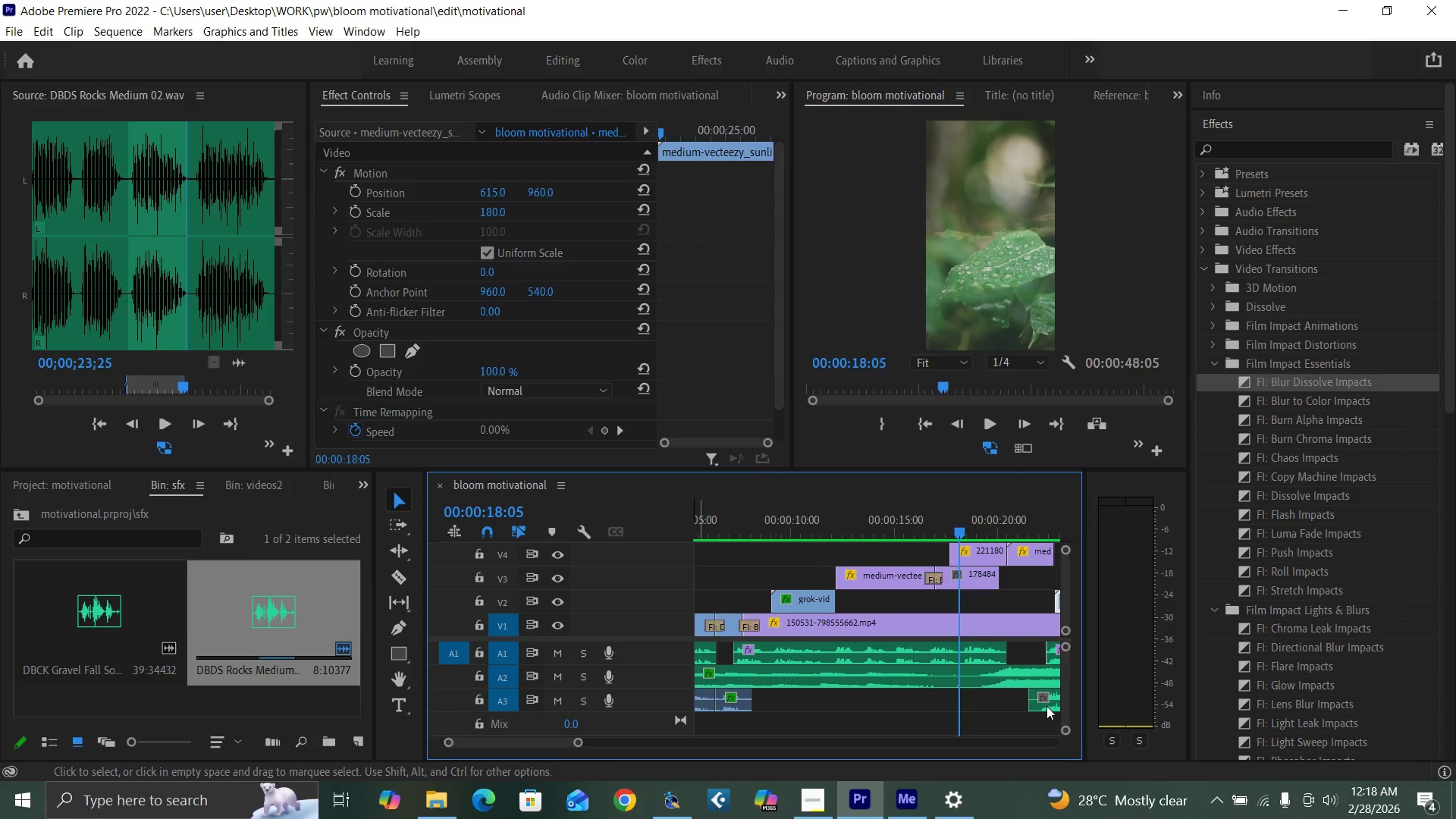 
left_click_drag(start_coordinate=[1047, 703], to_coordinate=[889, 692])
 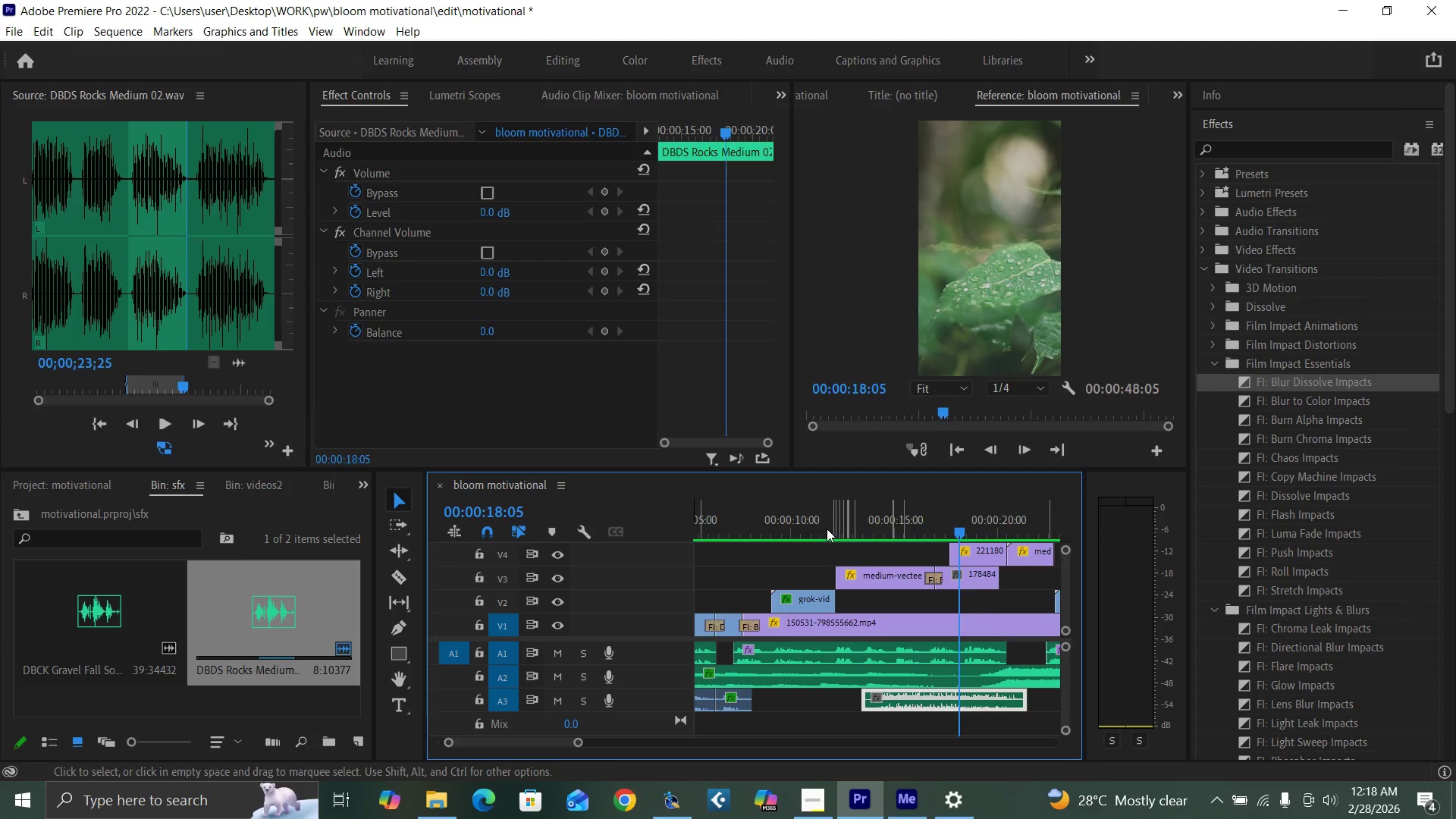 
left_click([821, 527])
 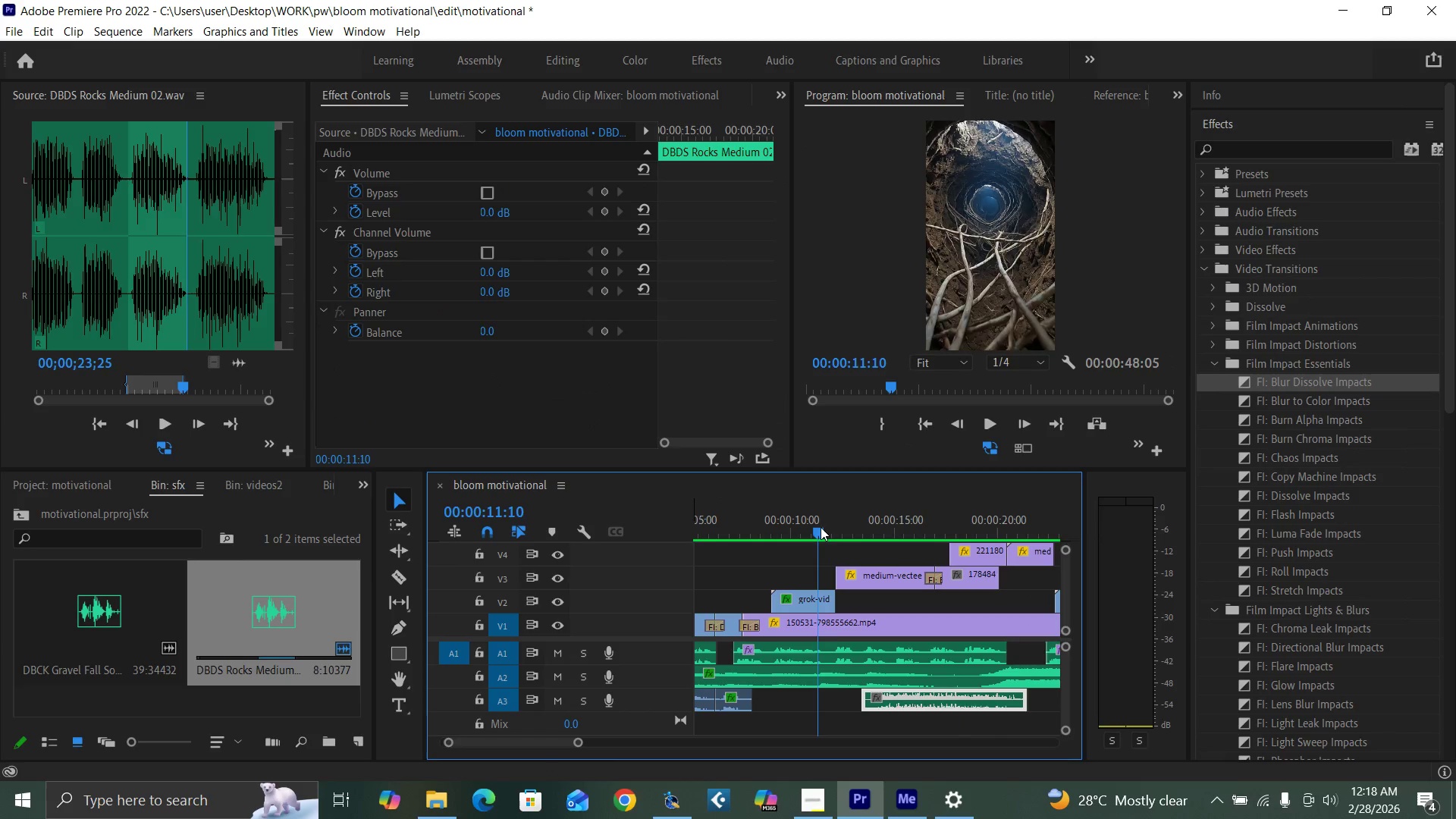 
key(Space)
 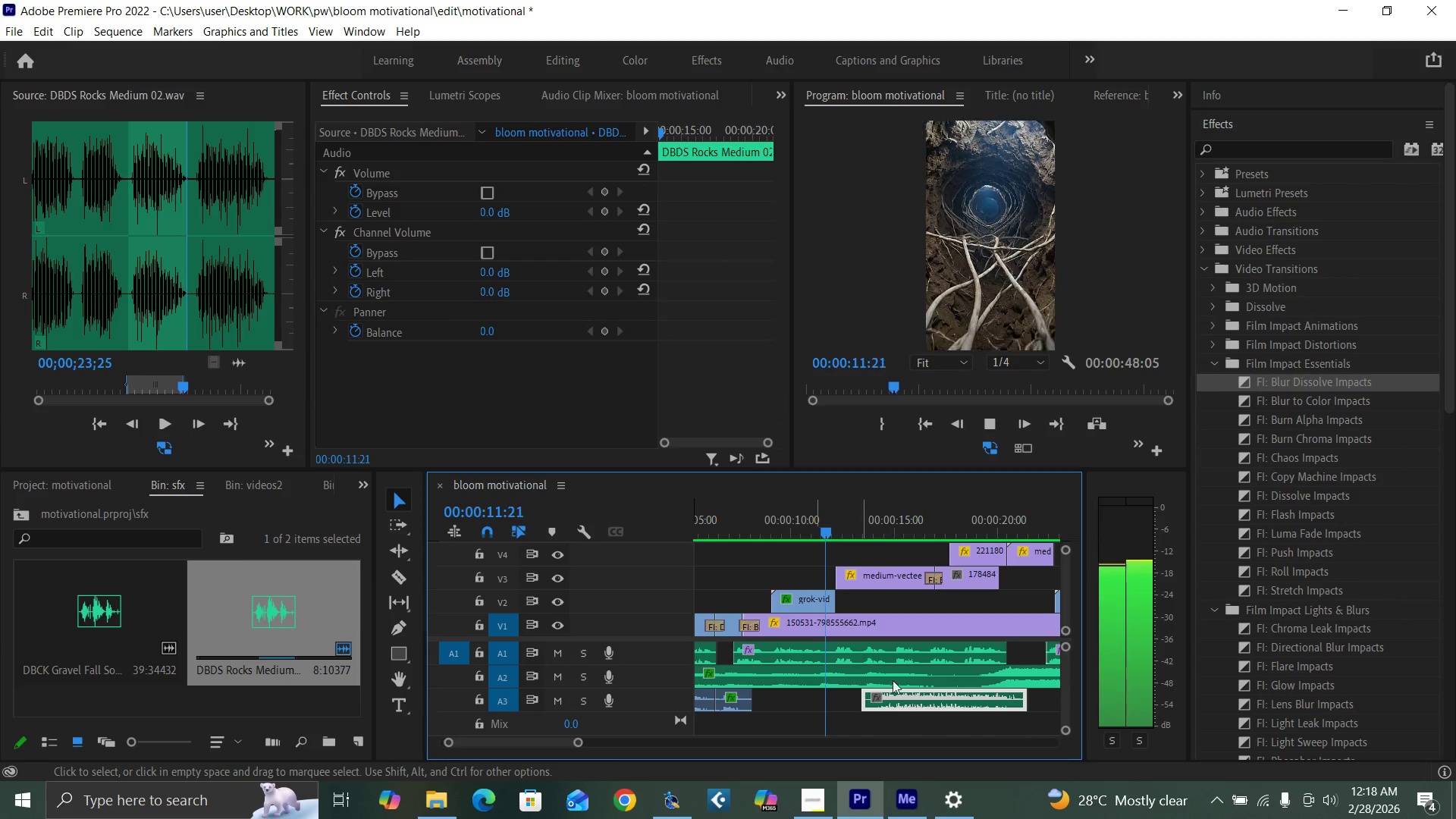 
key(Space)
 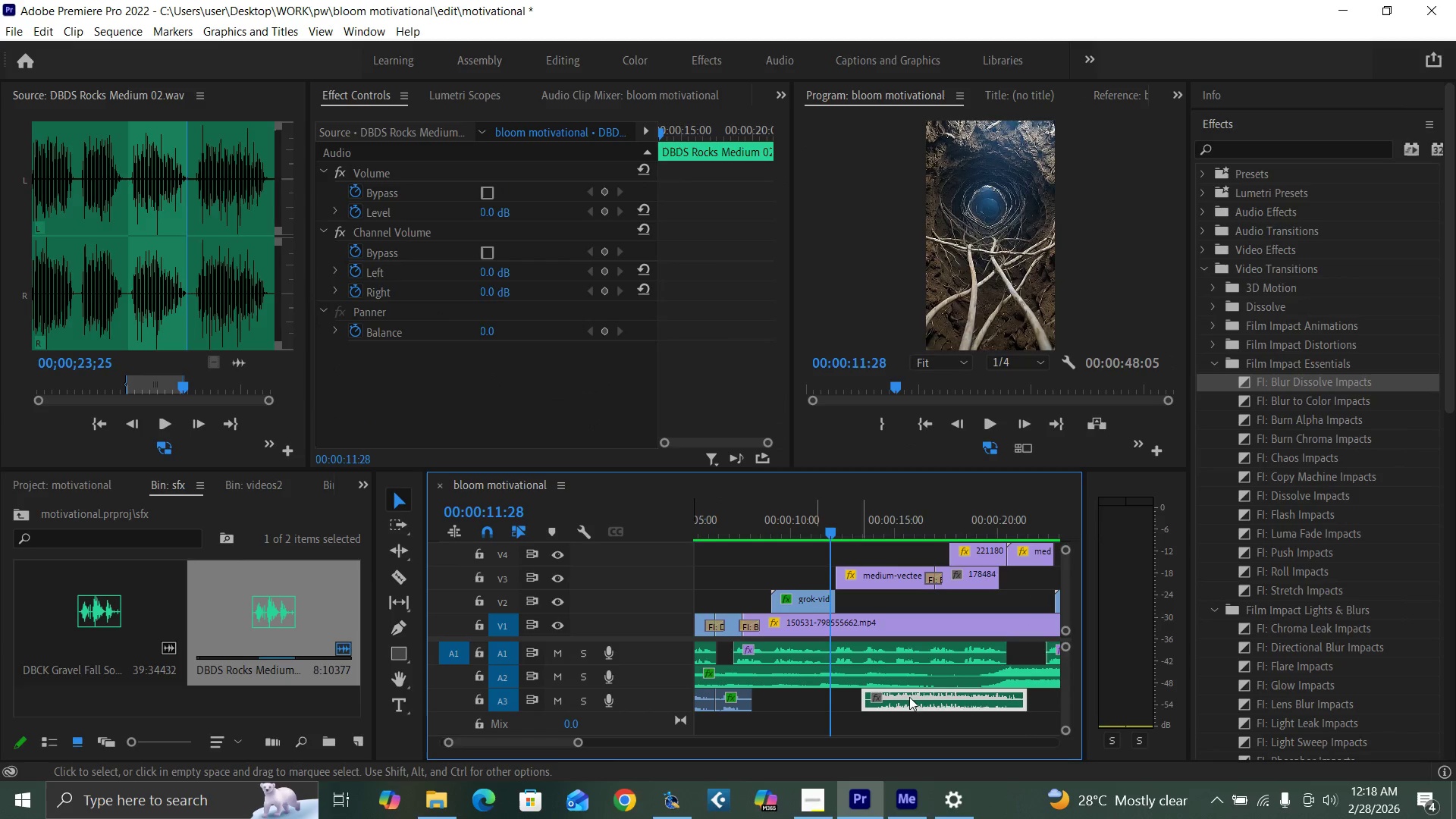 
left_click_drag(start_coordinate=[909, 697], to_coordinate=[817, 698])
 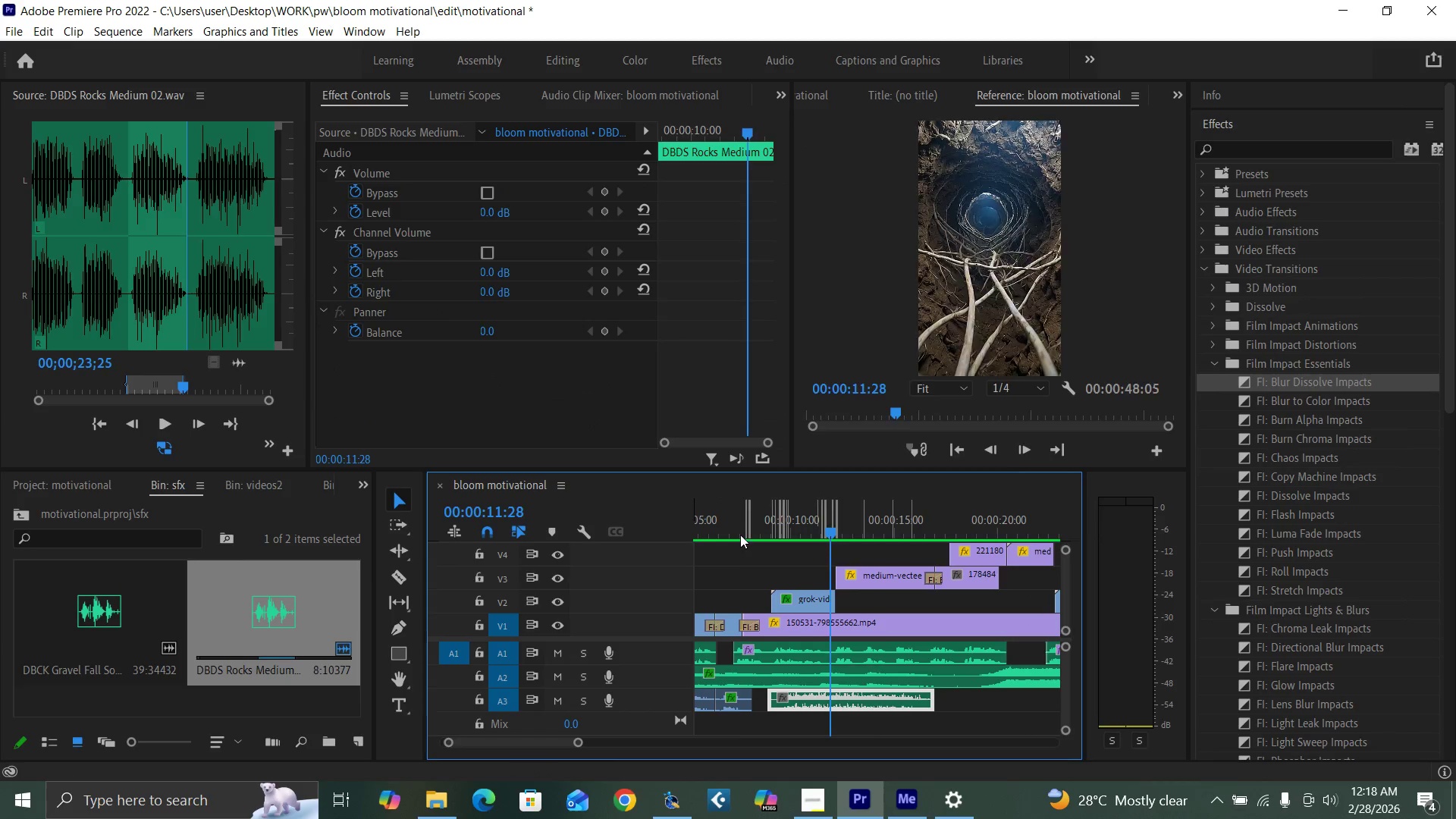 
key(Space)
 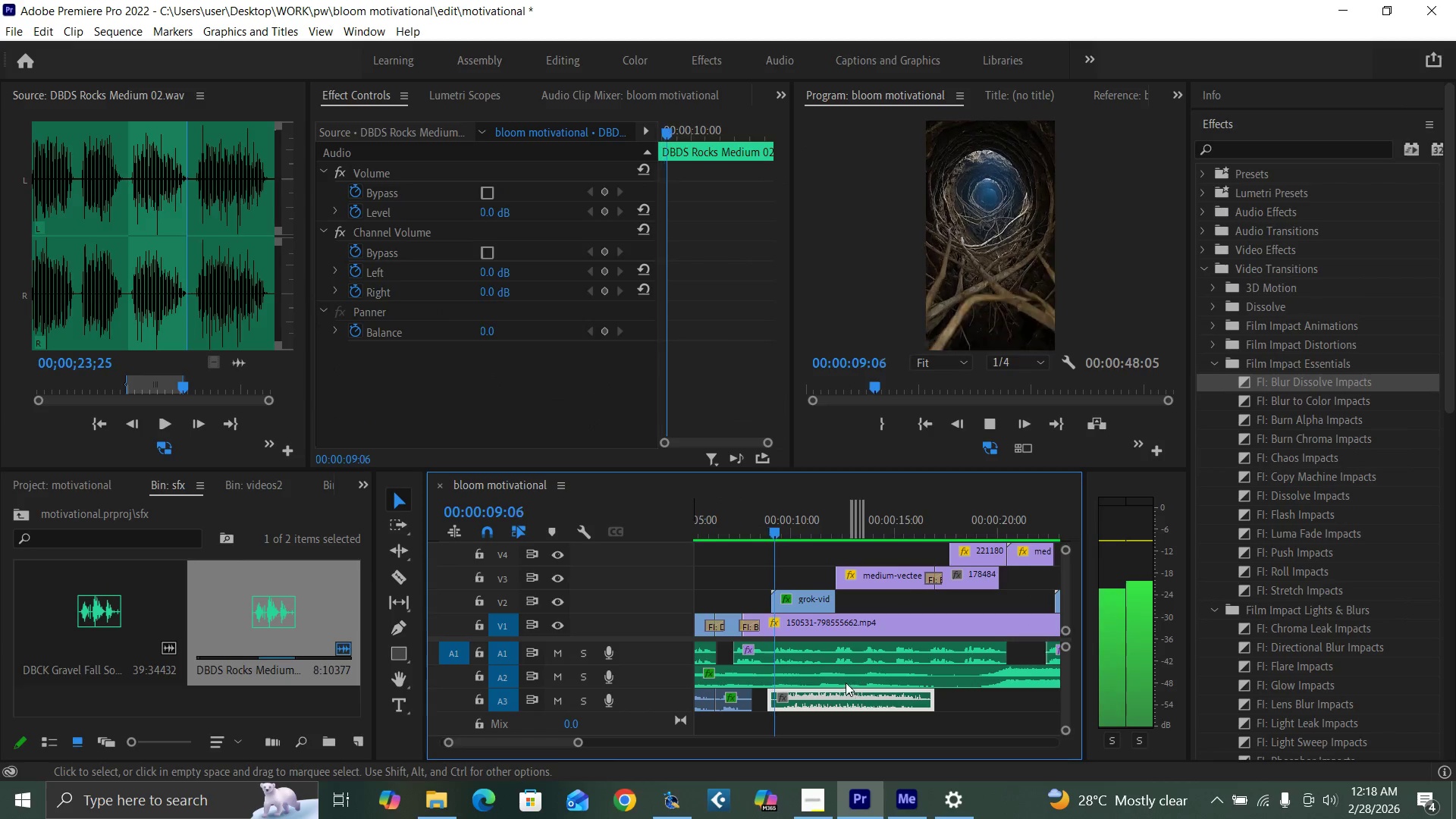 
key(Space)
 